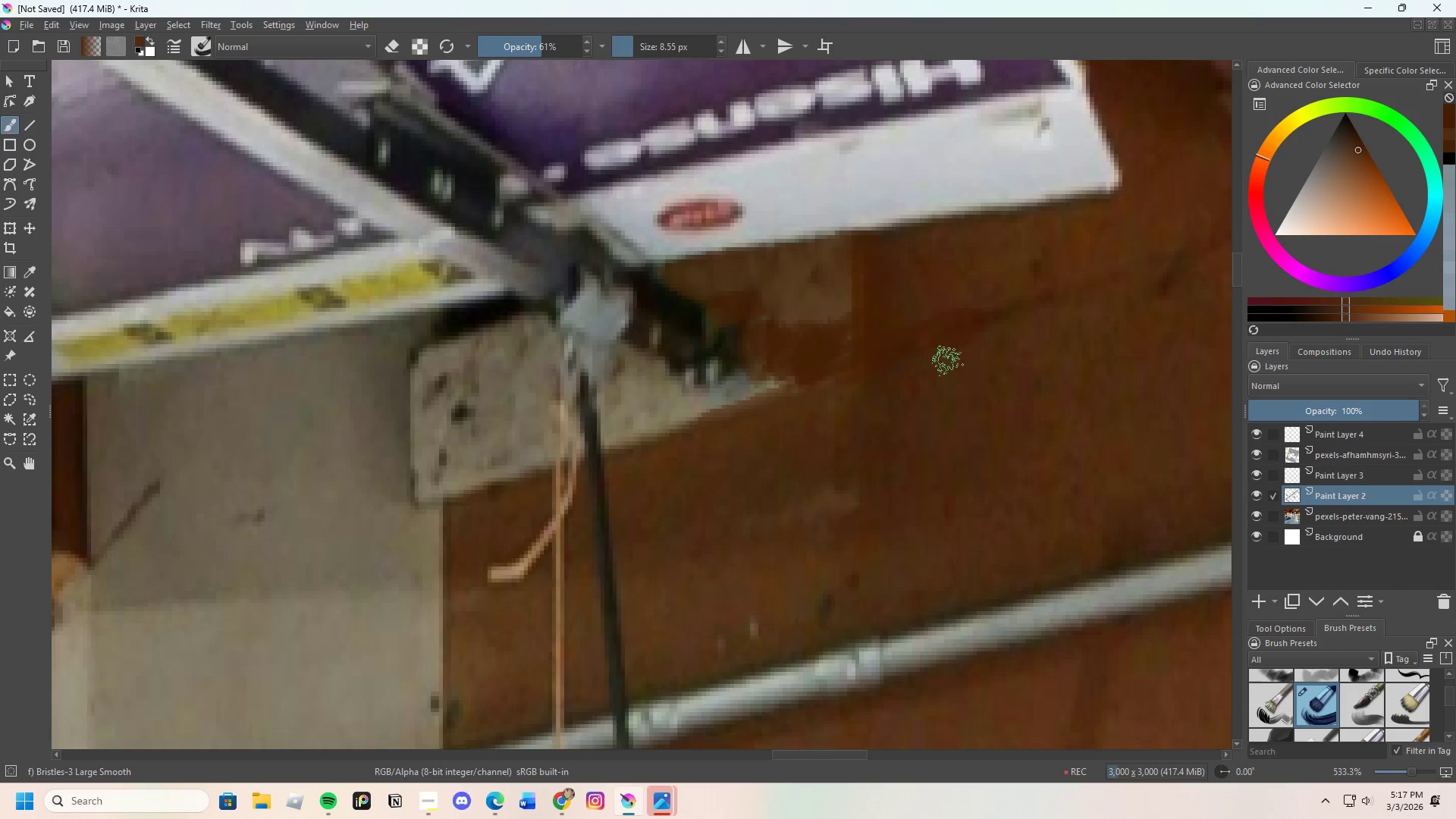 
key(Control+ControlLeft)
 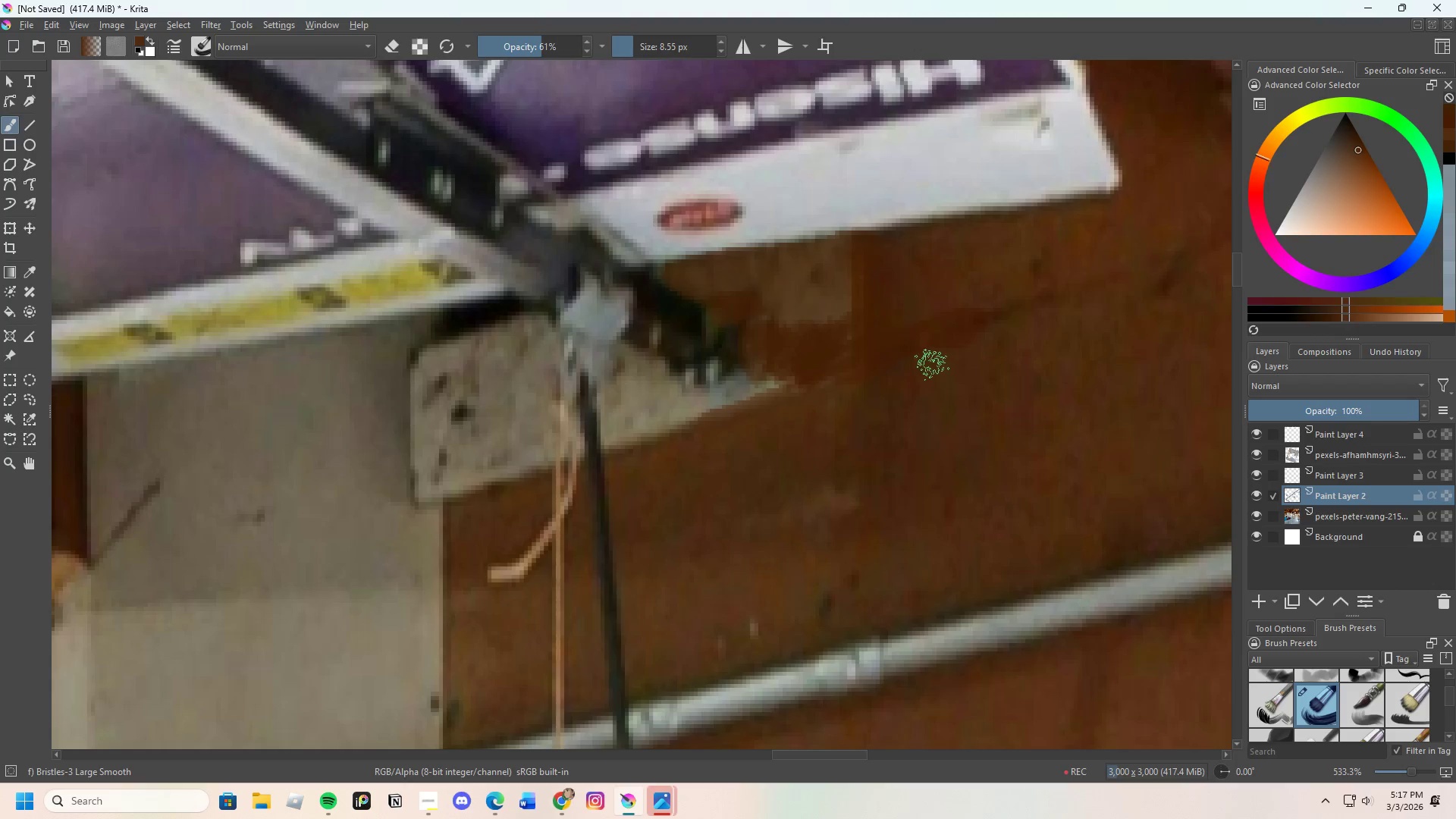 
left_click([932, 365])
 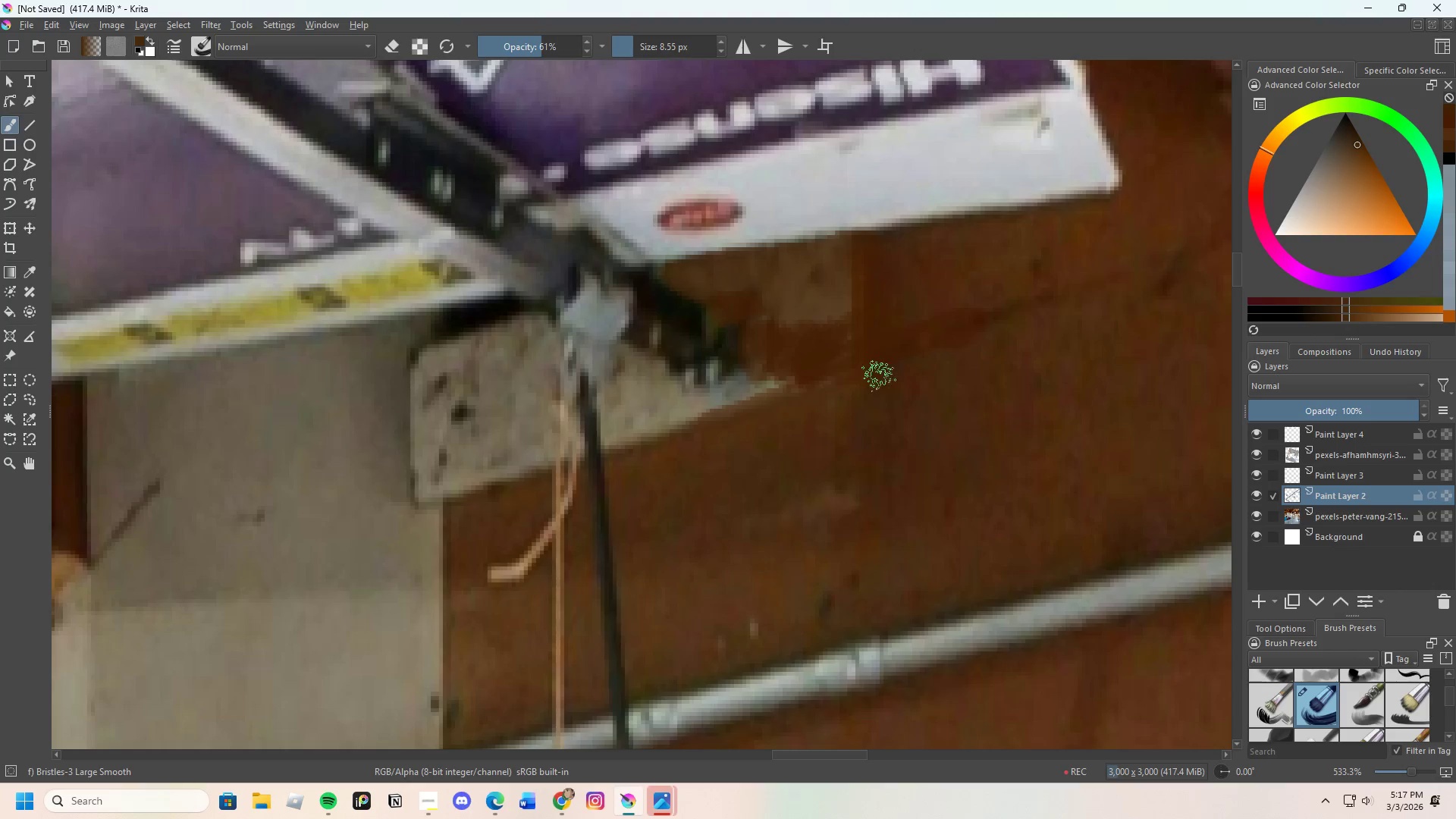 
left_click_drag(start_coordinate=[875, 378], to_coordinate=[635, 444])
 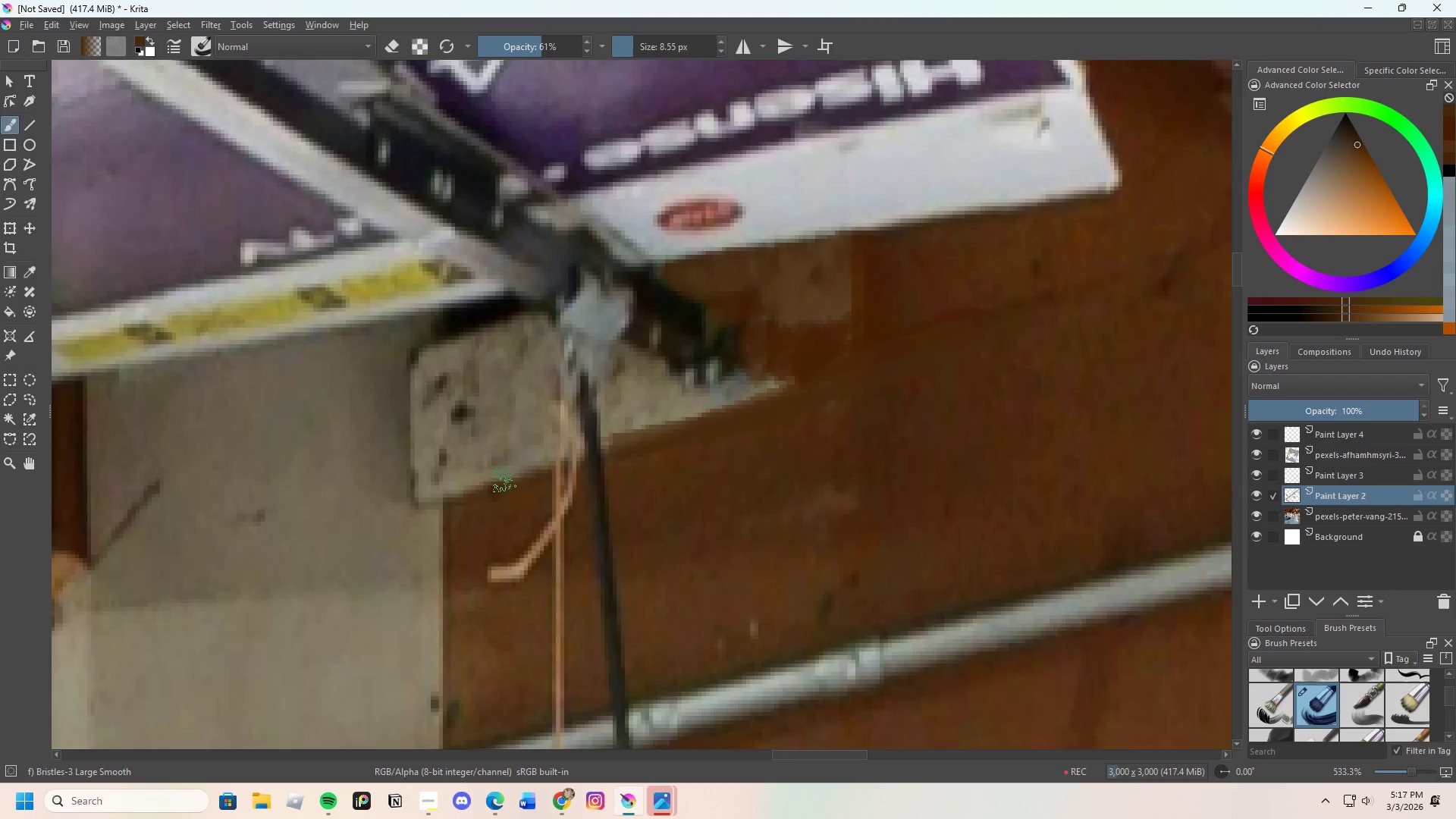 
hold_key(key=ControlLeft, duration=0.41)
left_click([479, 506])
 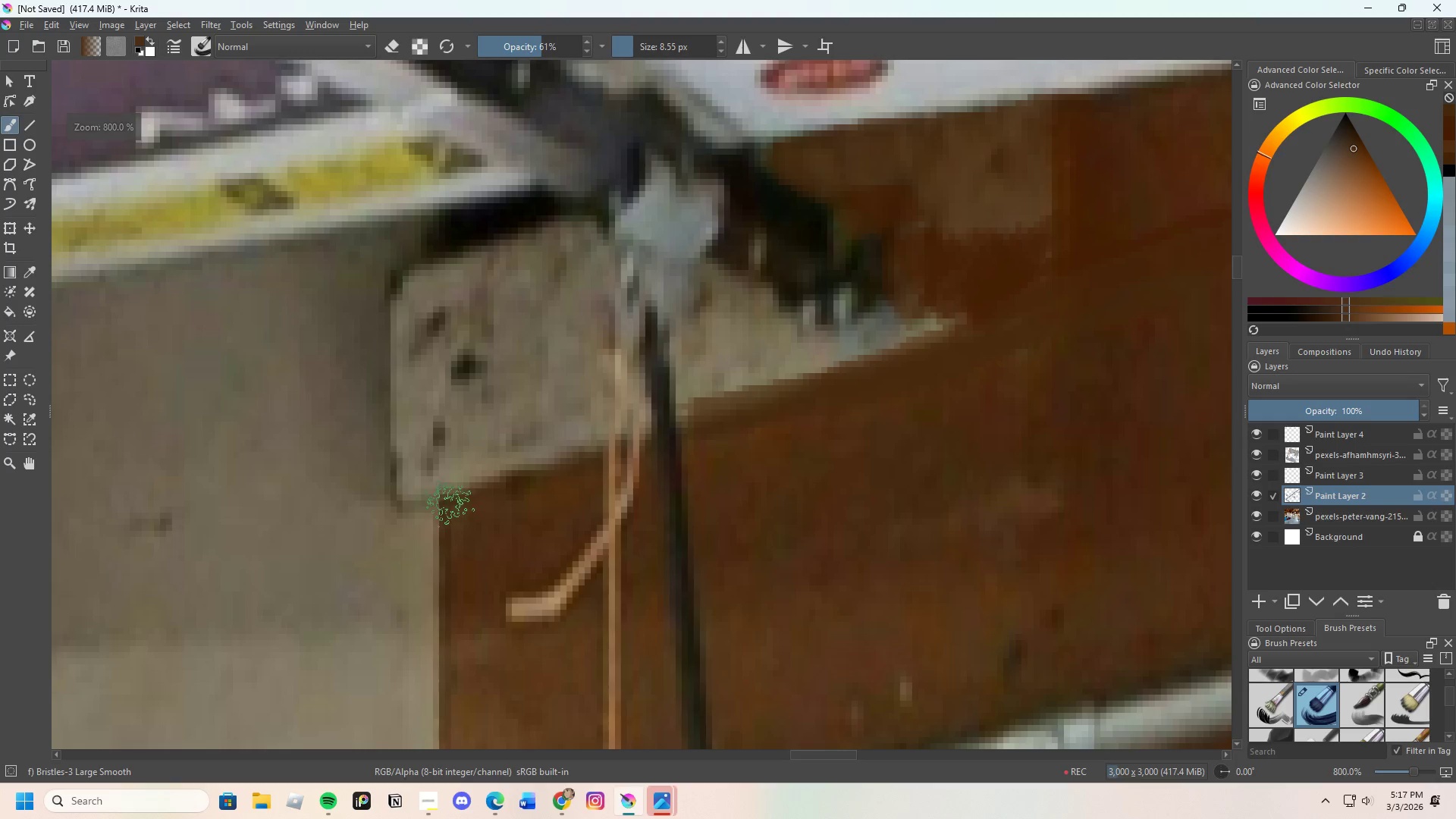 
scroll: coordinate [450, 504], scroll_direction: up, amount: 1.0
 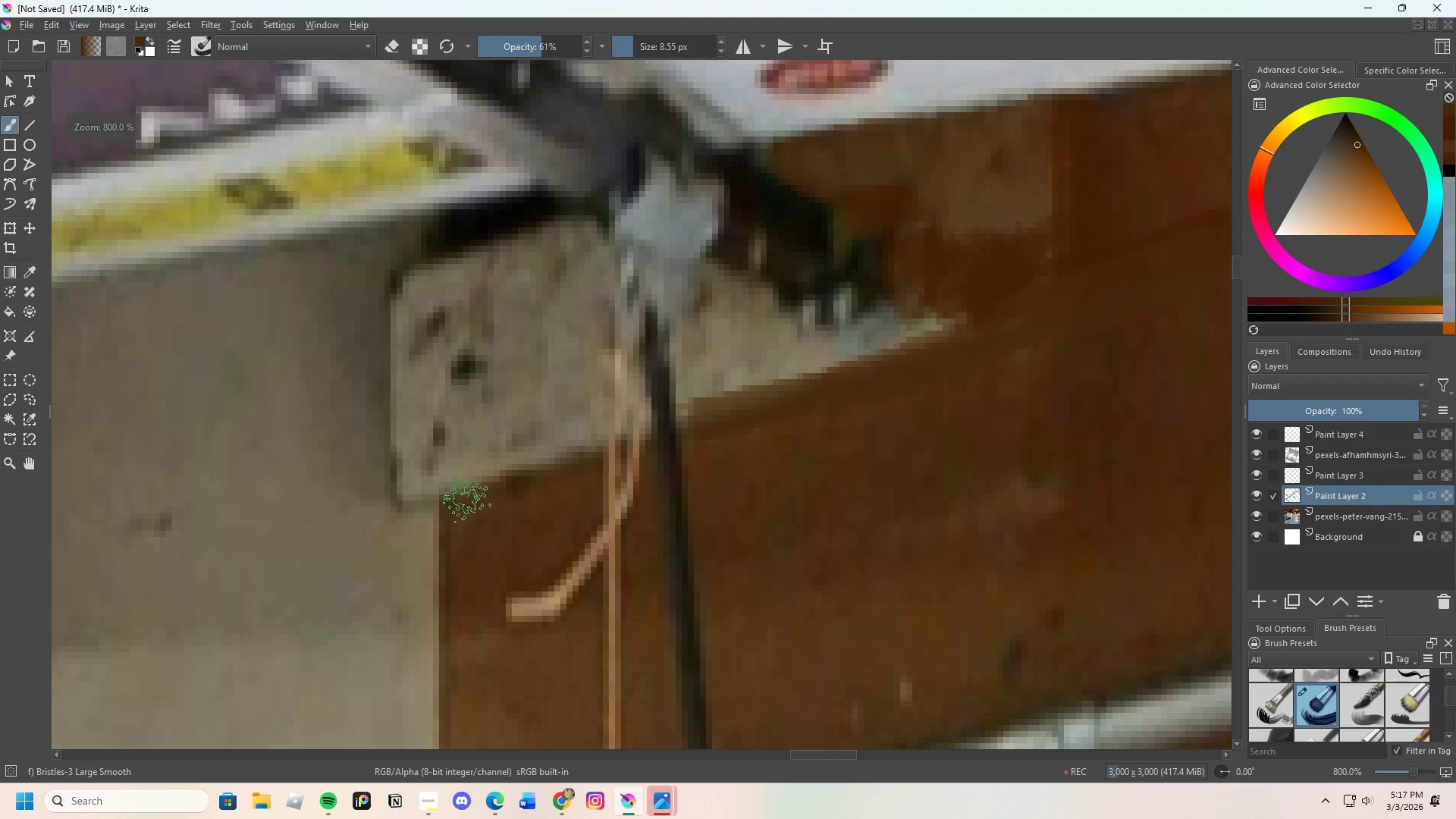 
left_click_drag(start_coordinate=[447, 501], to_coordinate=[499, 437])
 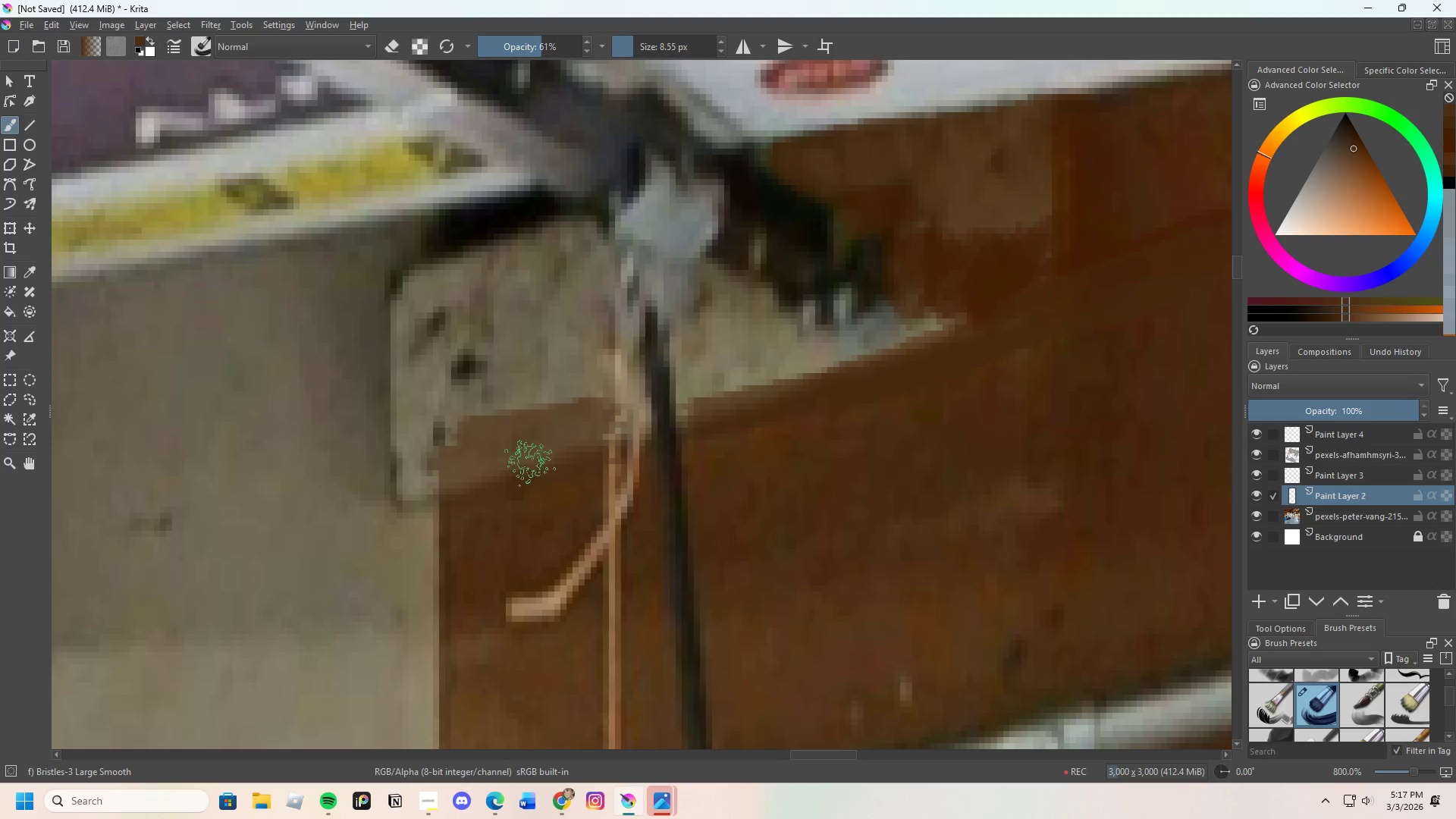 
hold_key(key=ControlLeft, duration=0.36)
left_click([525, 504])
 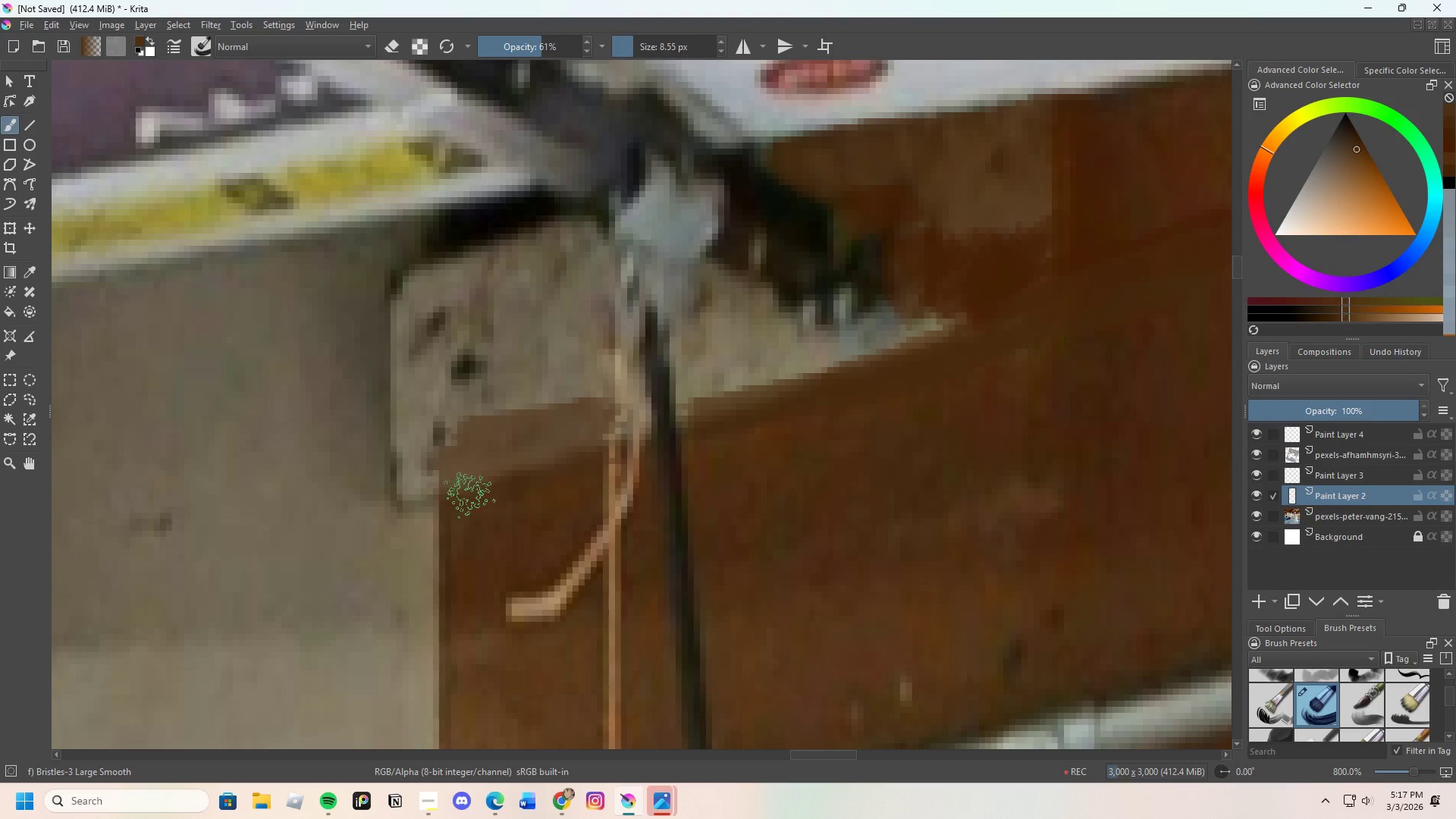 
left_click_drag(start_coordinate=[462, 492], to_coordinate=[485, 381])
 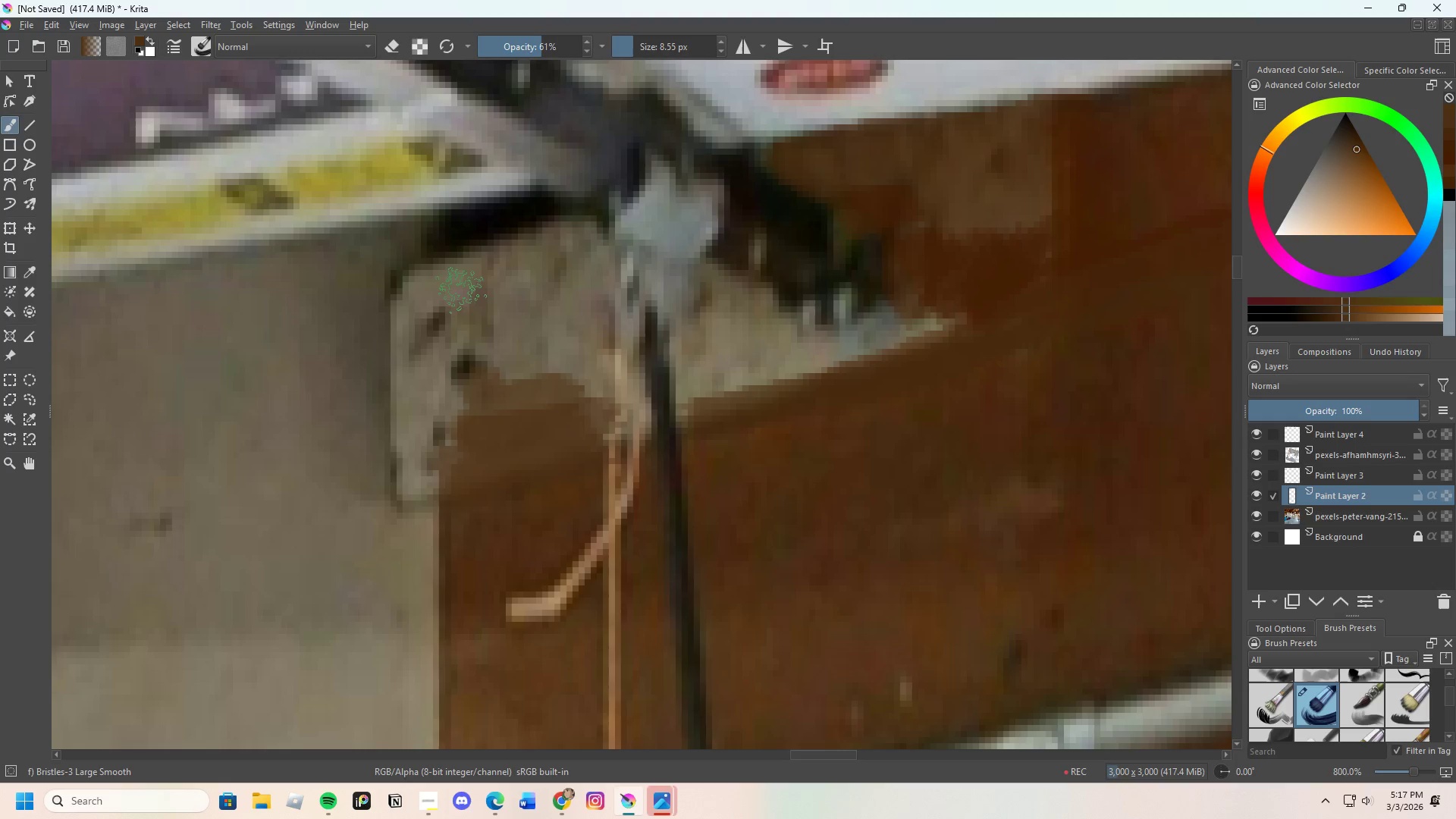 
left_click_drag(start_coordinate=[461, 290], to_coordinate=[566, 429])
 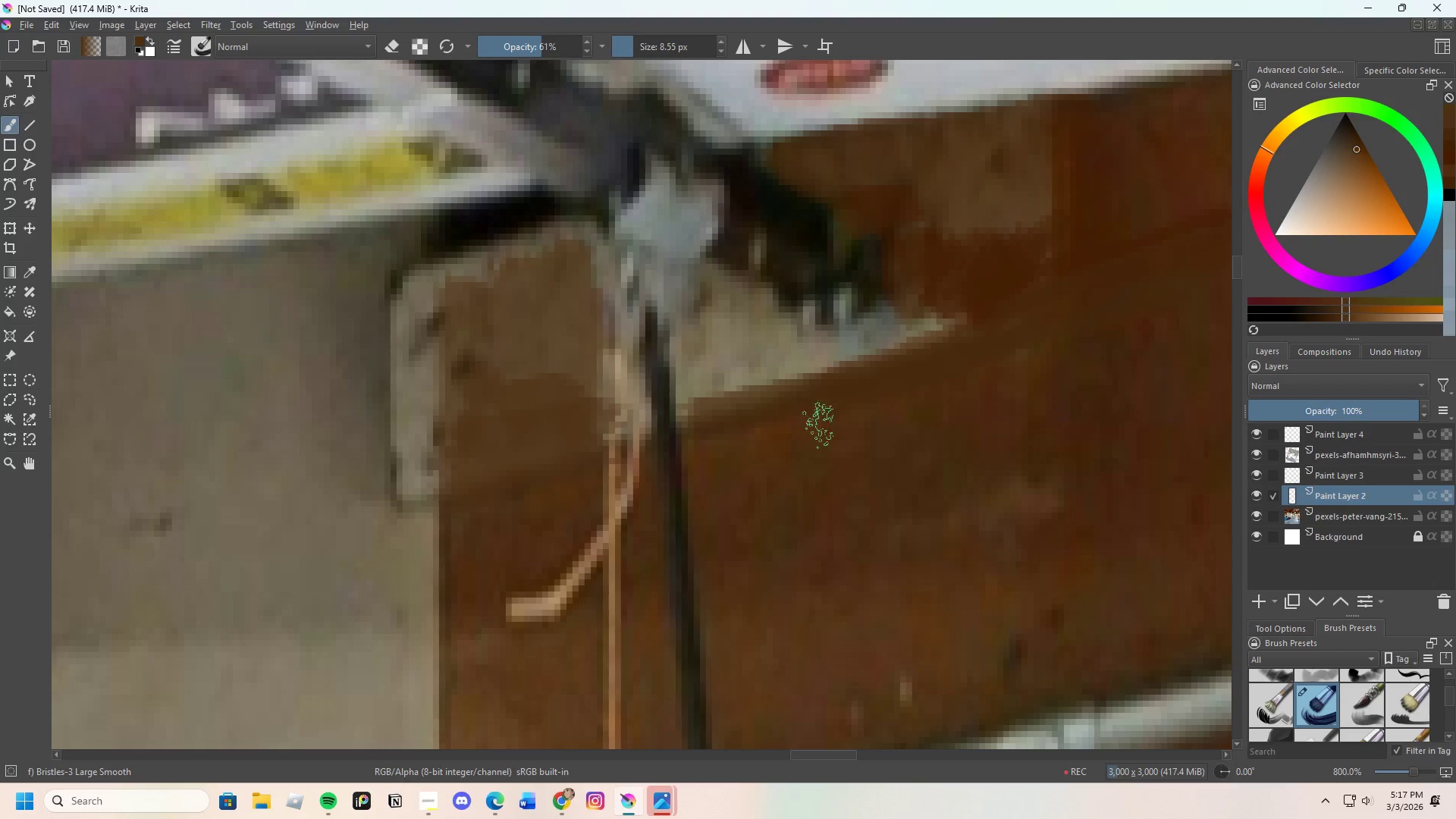 
hold_key(key=ControlLeft, duration=0.59)
left_click([757, 403])
 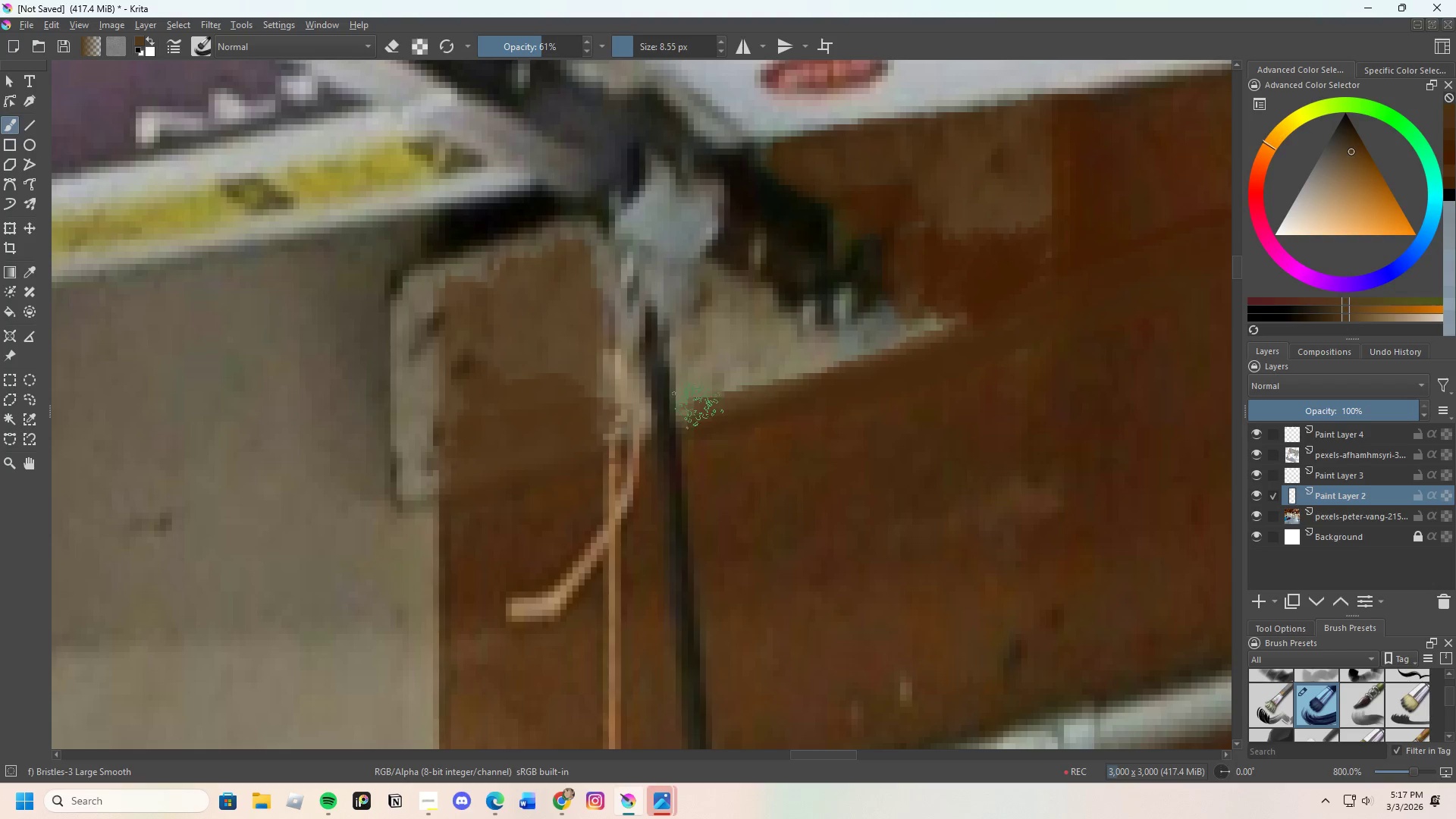 
left_click_drag(start_coordinate=[695, 403], to_coordinate=[714, 305])
 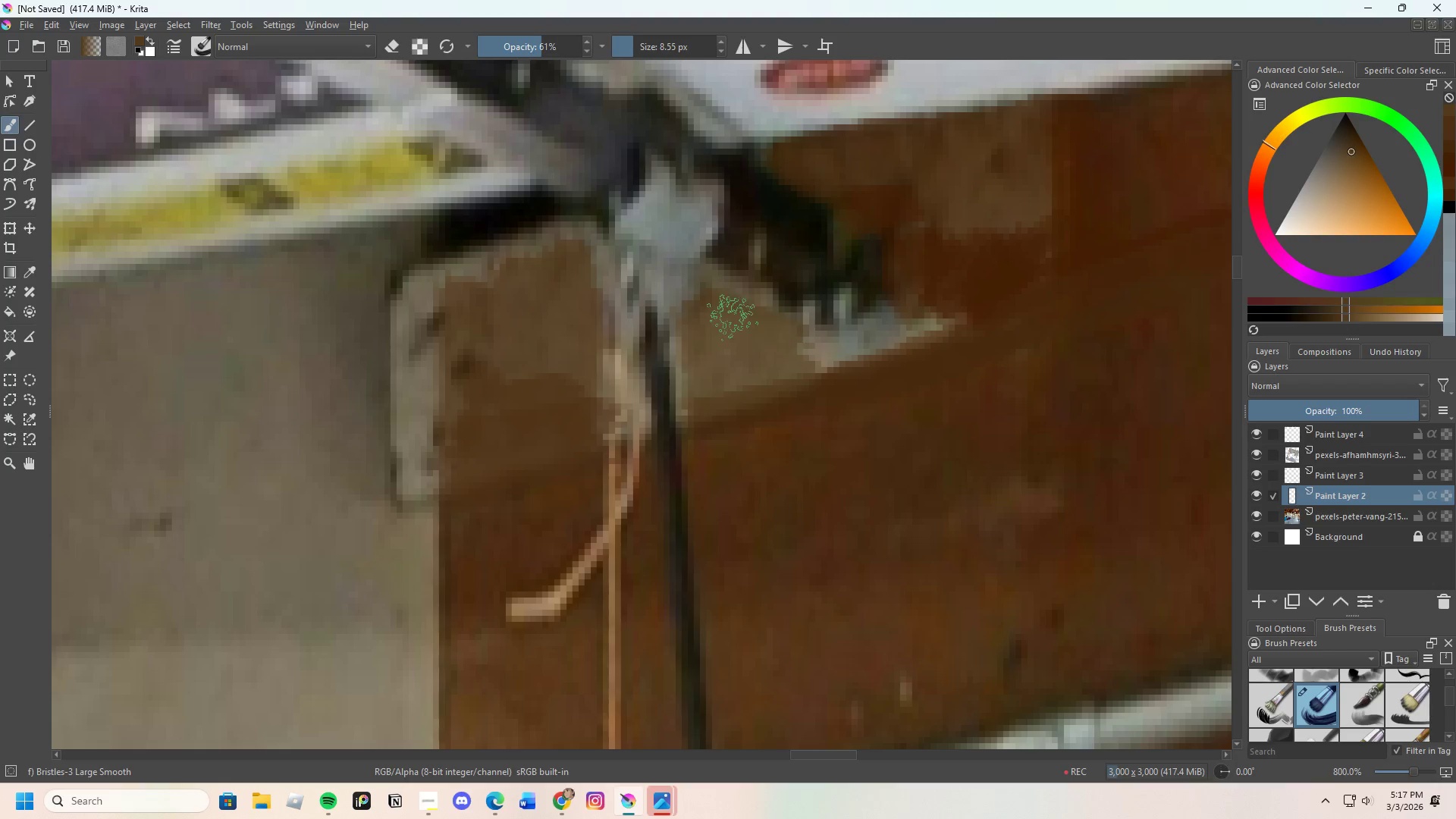 
left_click_drag(start_coordinate=[732, 318], to_coordinate=[910, 375])
 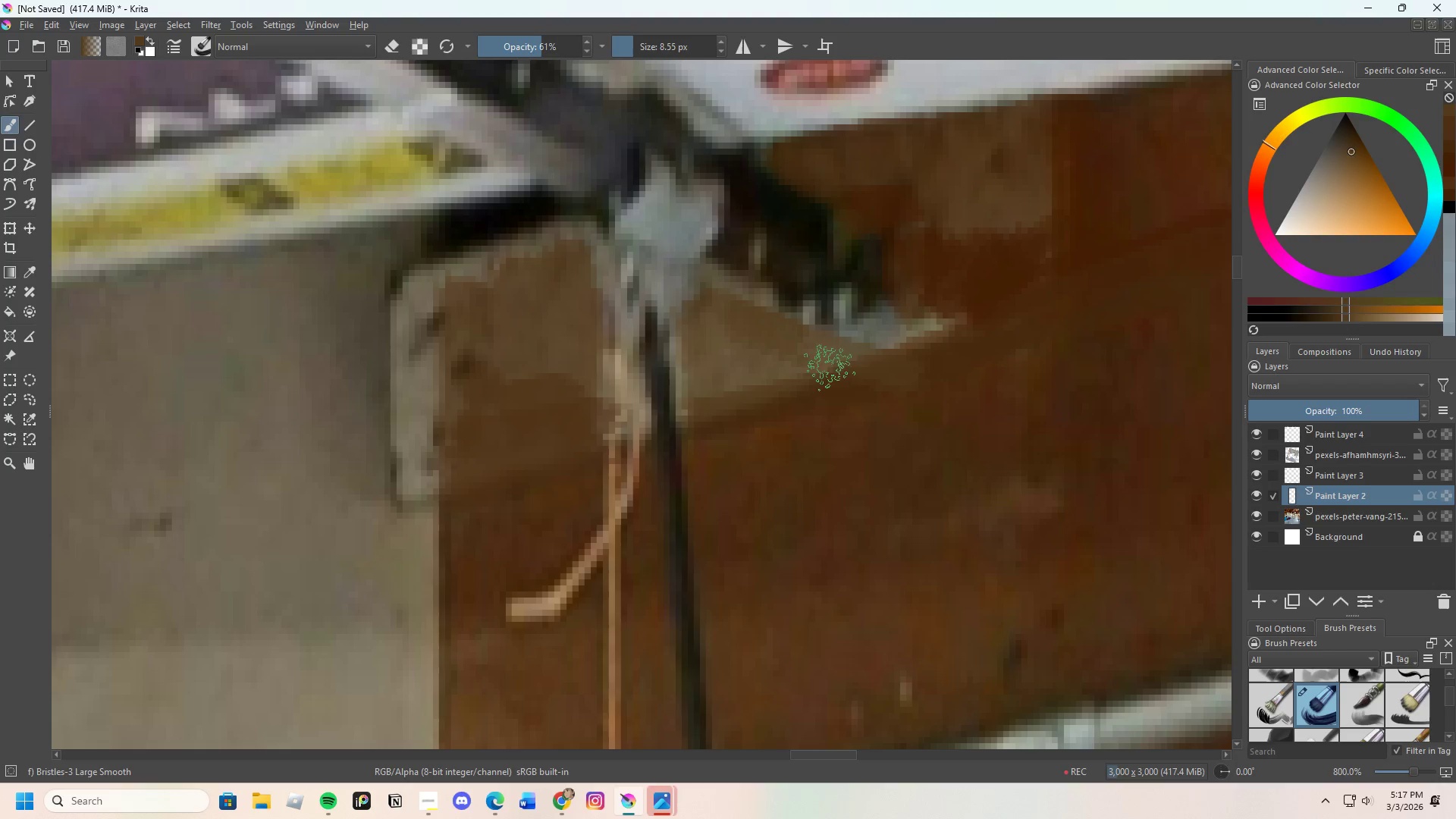 
key(Control+Z)
 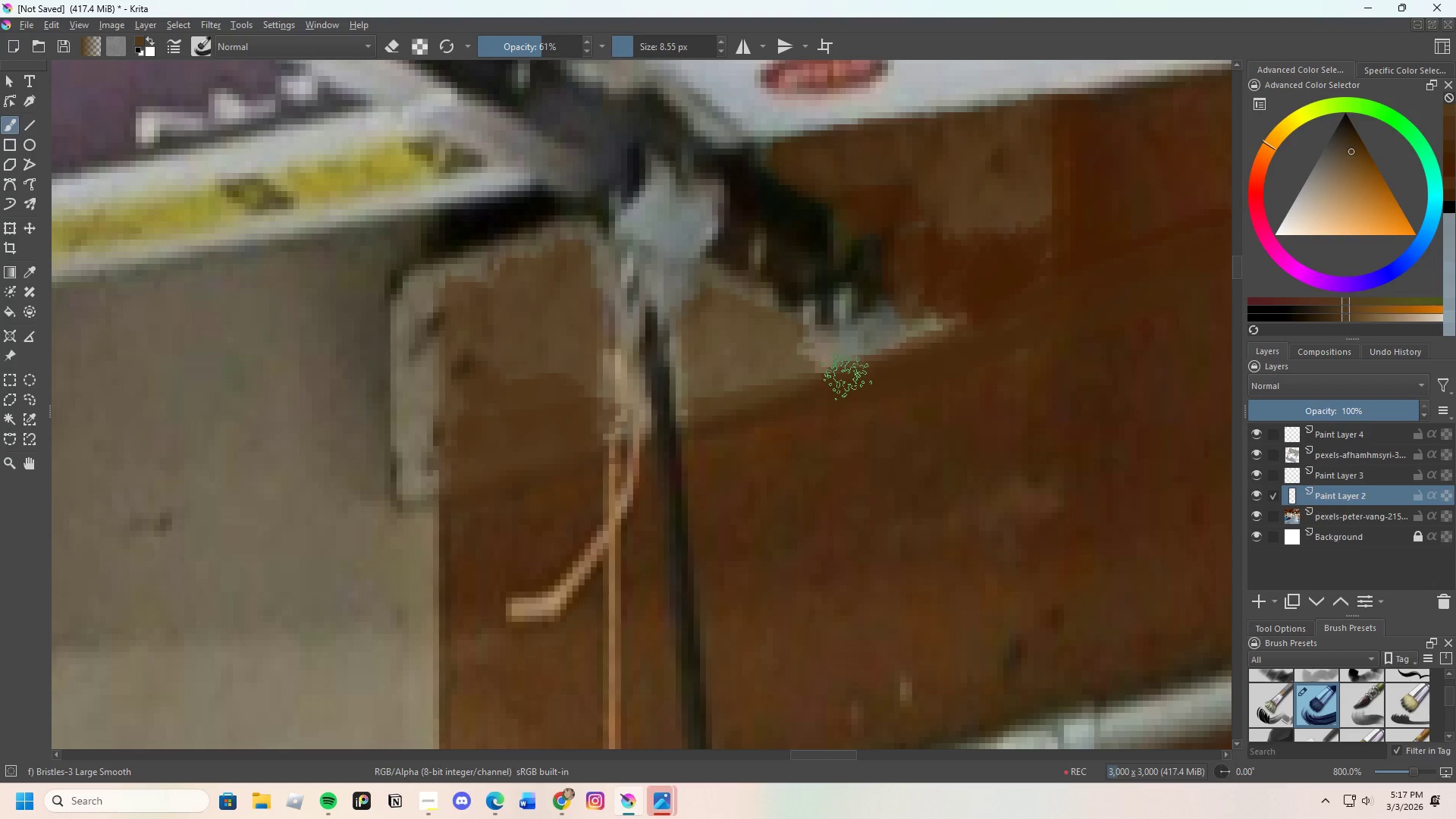 
key(Control+ControlLeft)
 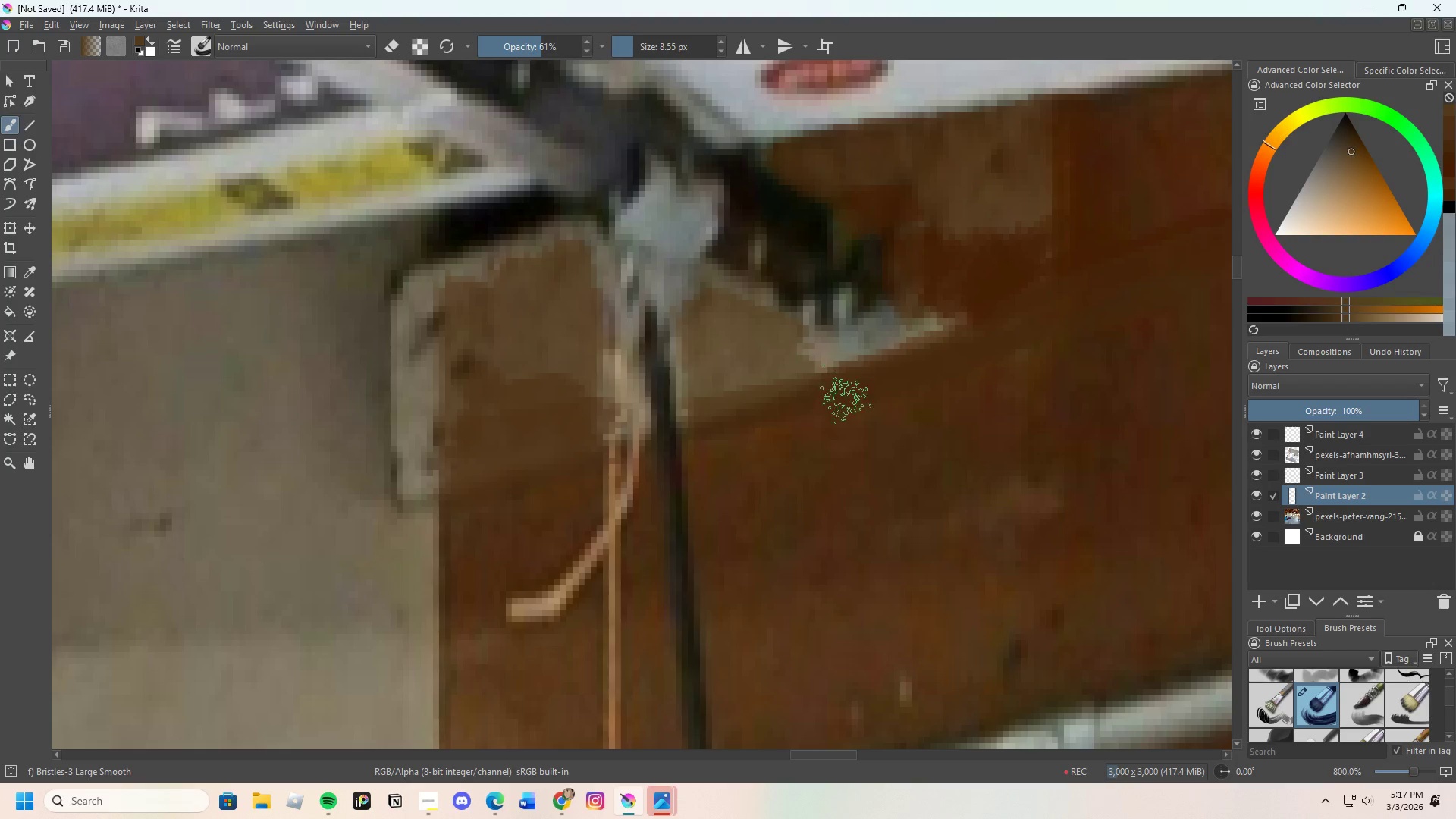 
hold_key(key=ControlLeft, duration=0.52)
left_click([853, 375])
 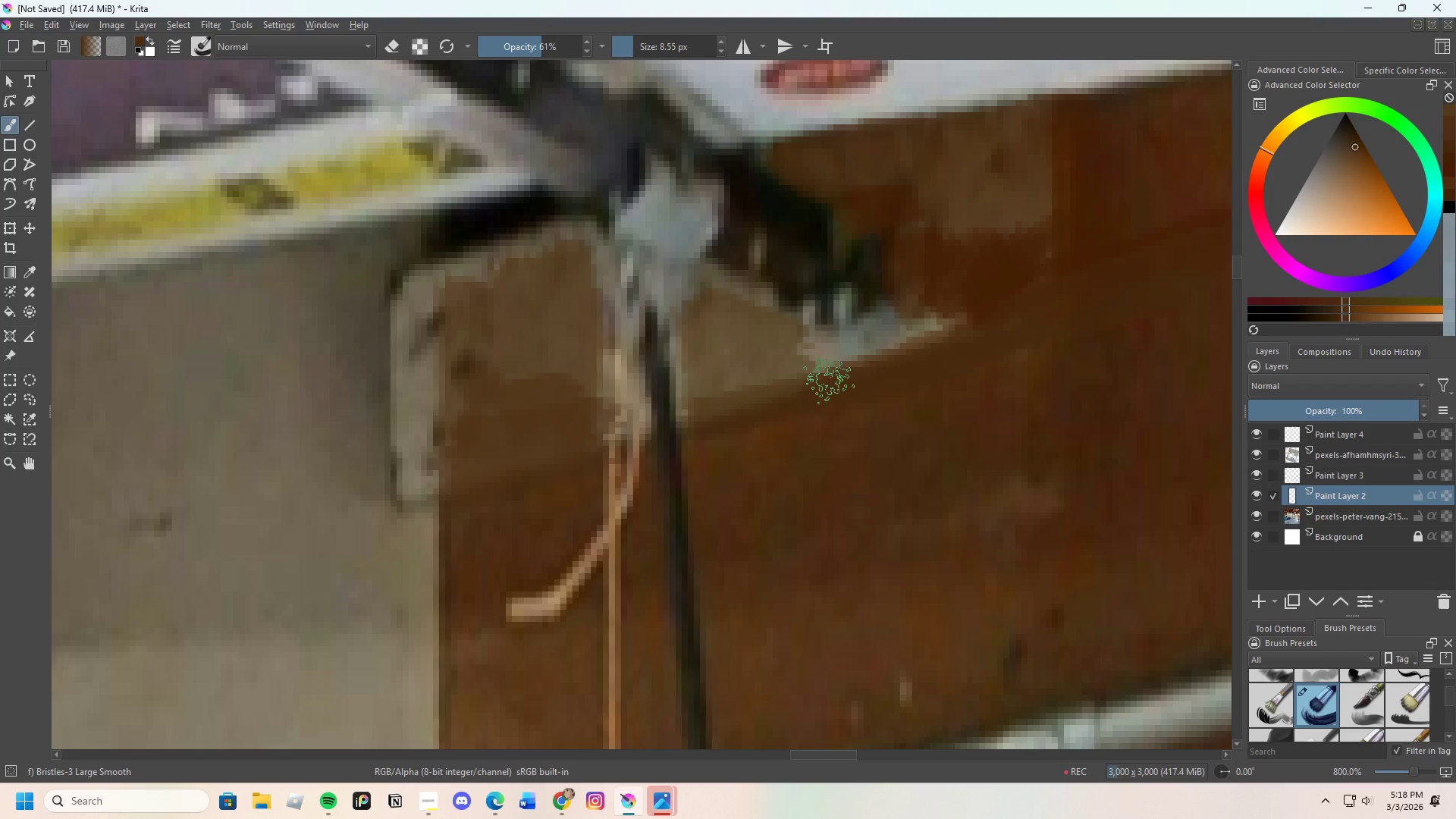 
left_click_drag(start_coordinate=[824, 375], to_coordinate=[897, 324])
 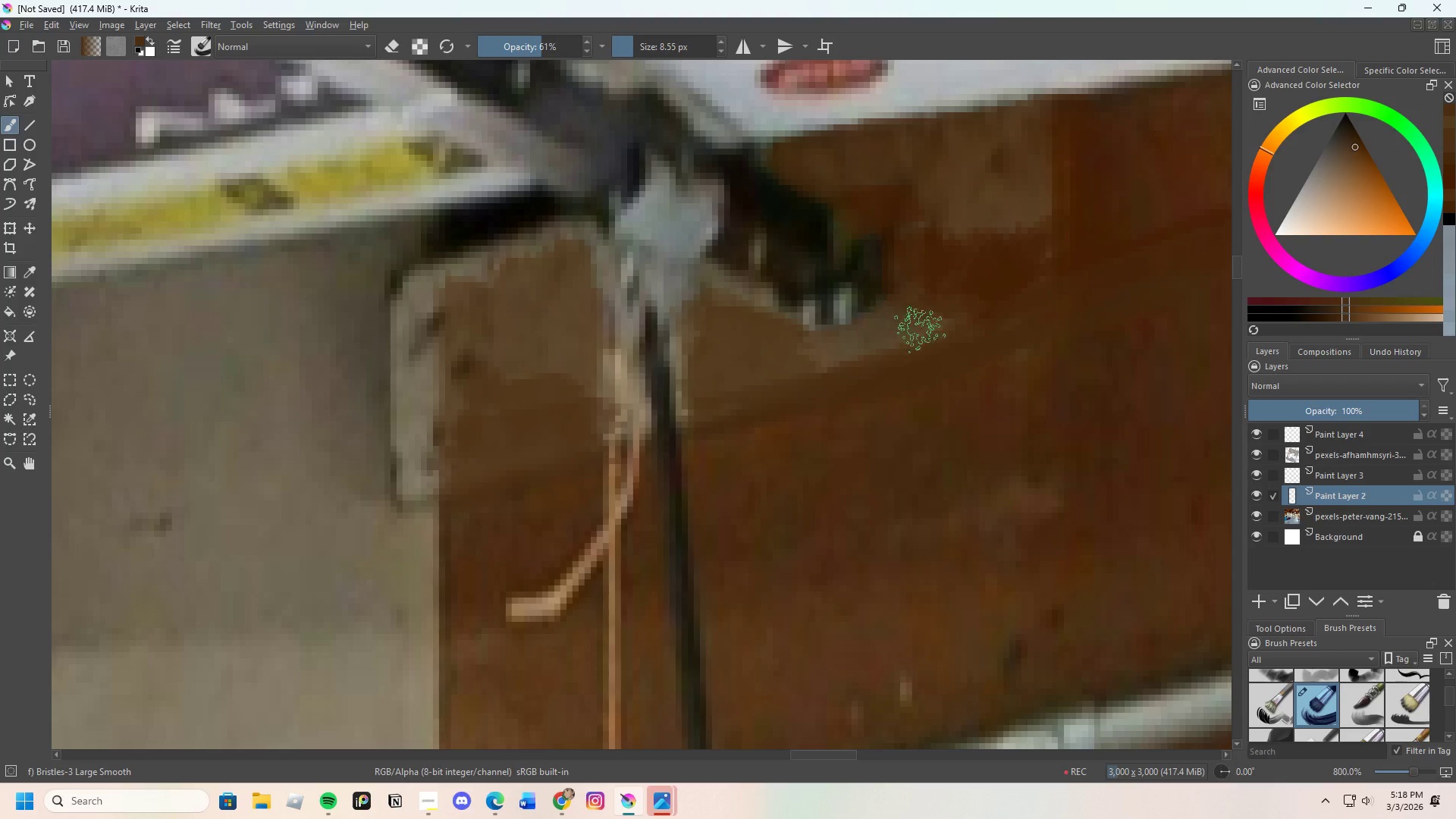 
hold_key(key=ControlLeft, duration=0.44)
left_click_drag(start_coordinate=[955, 297], to_coordinate=[959, 294])
 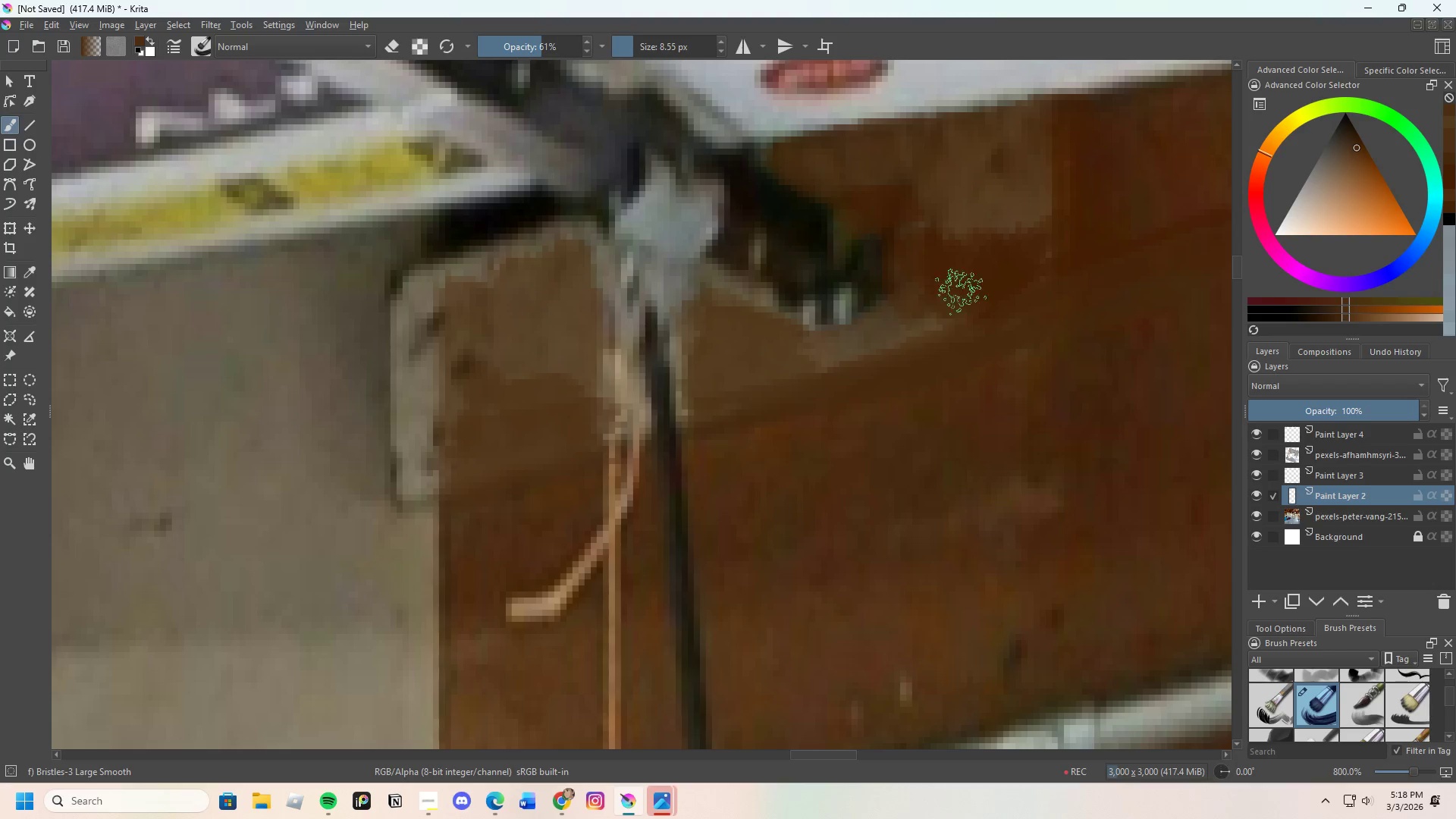 
left_click_drag(start_coordinate=[943, 308], to_coordinate=[852, 354])
 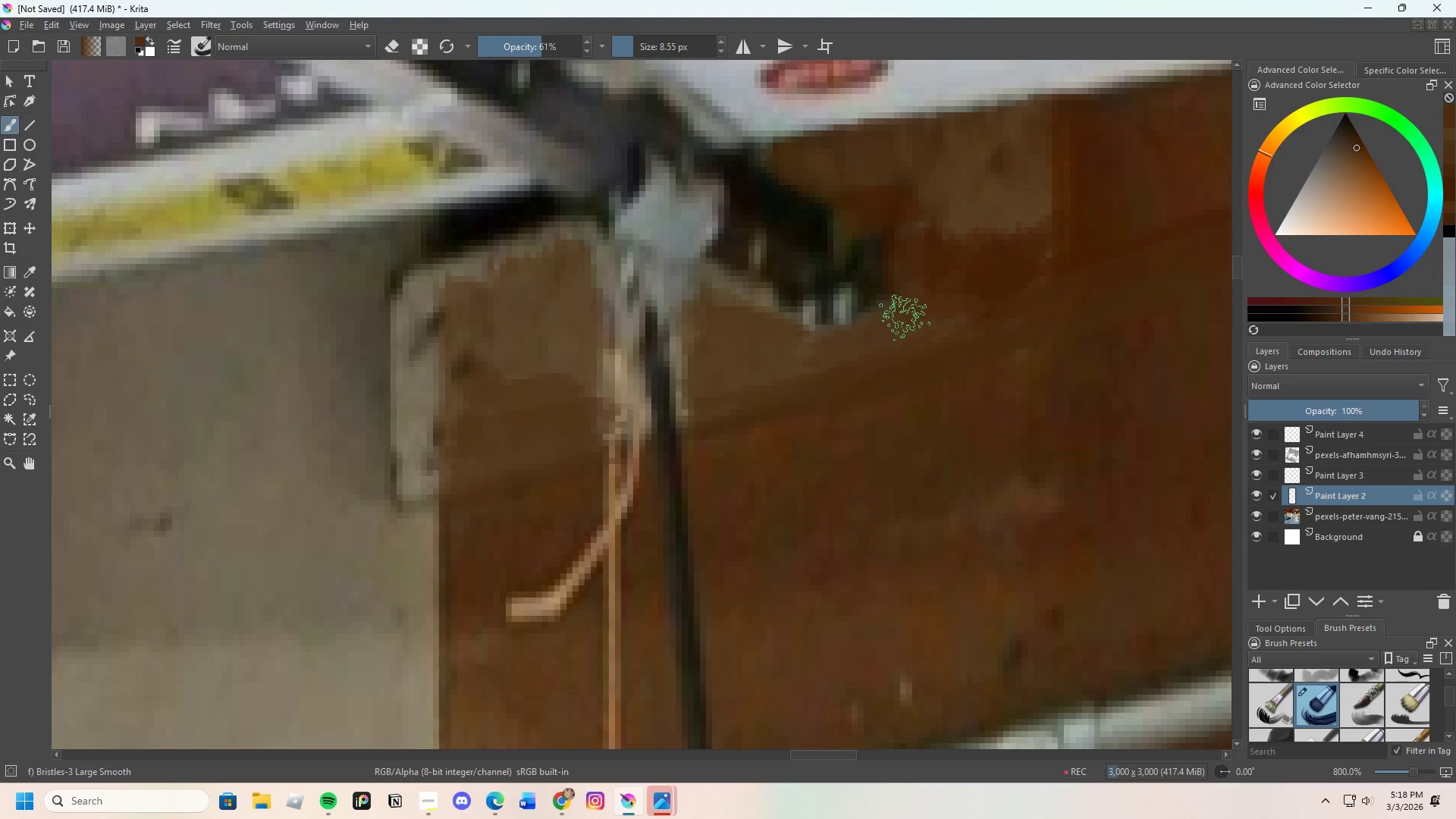 
left_click_drag(start_coordinate=[896, 325], to_coordinate=[988, 283])
 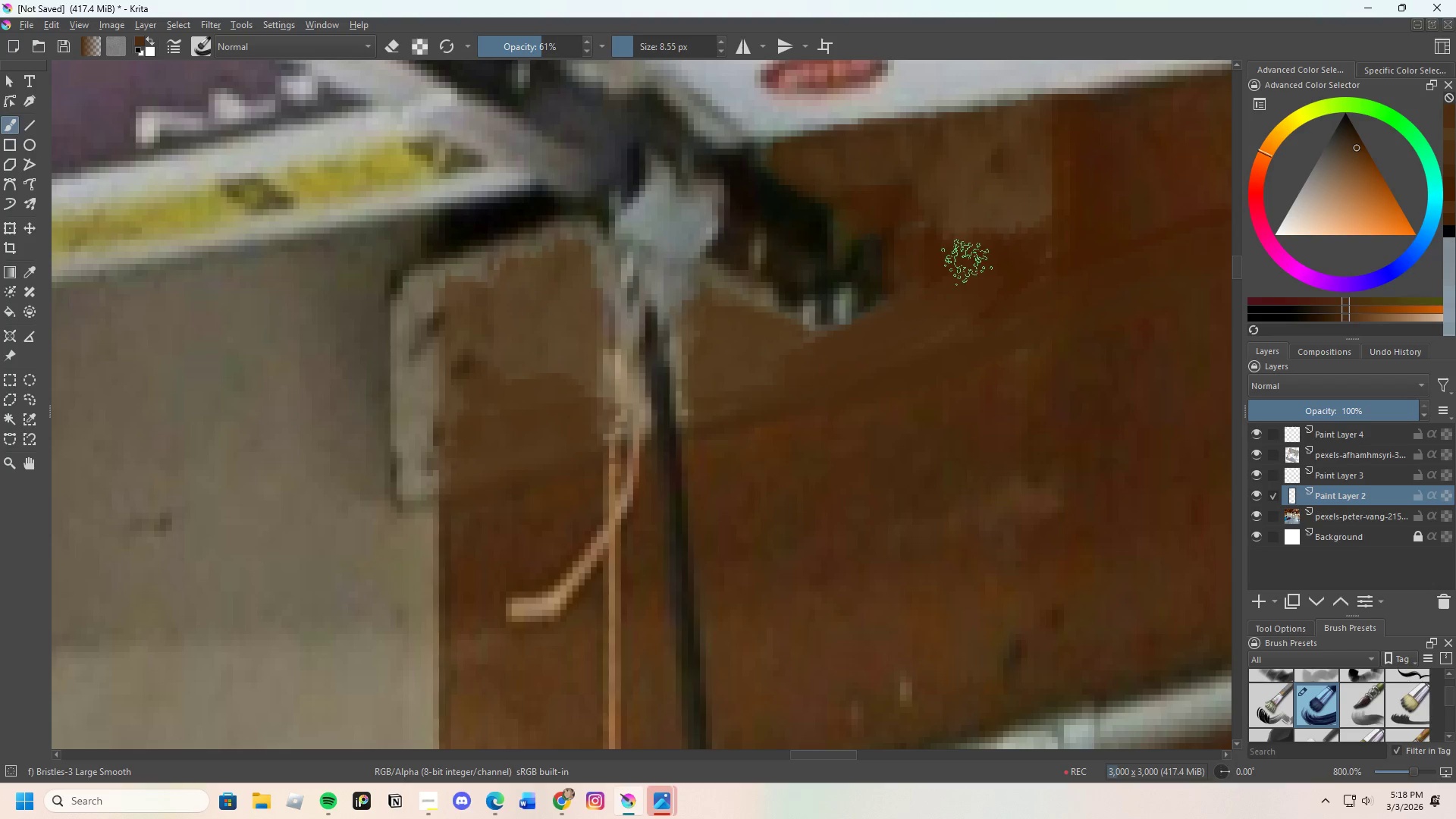 
hold_key(key=ControlLeft, duration=0.44)
 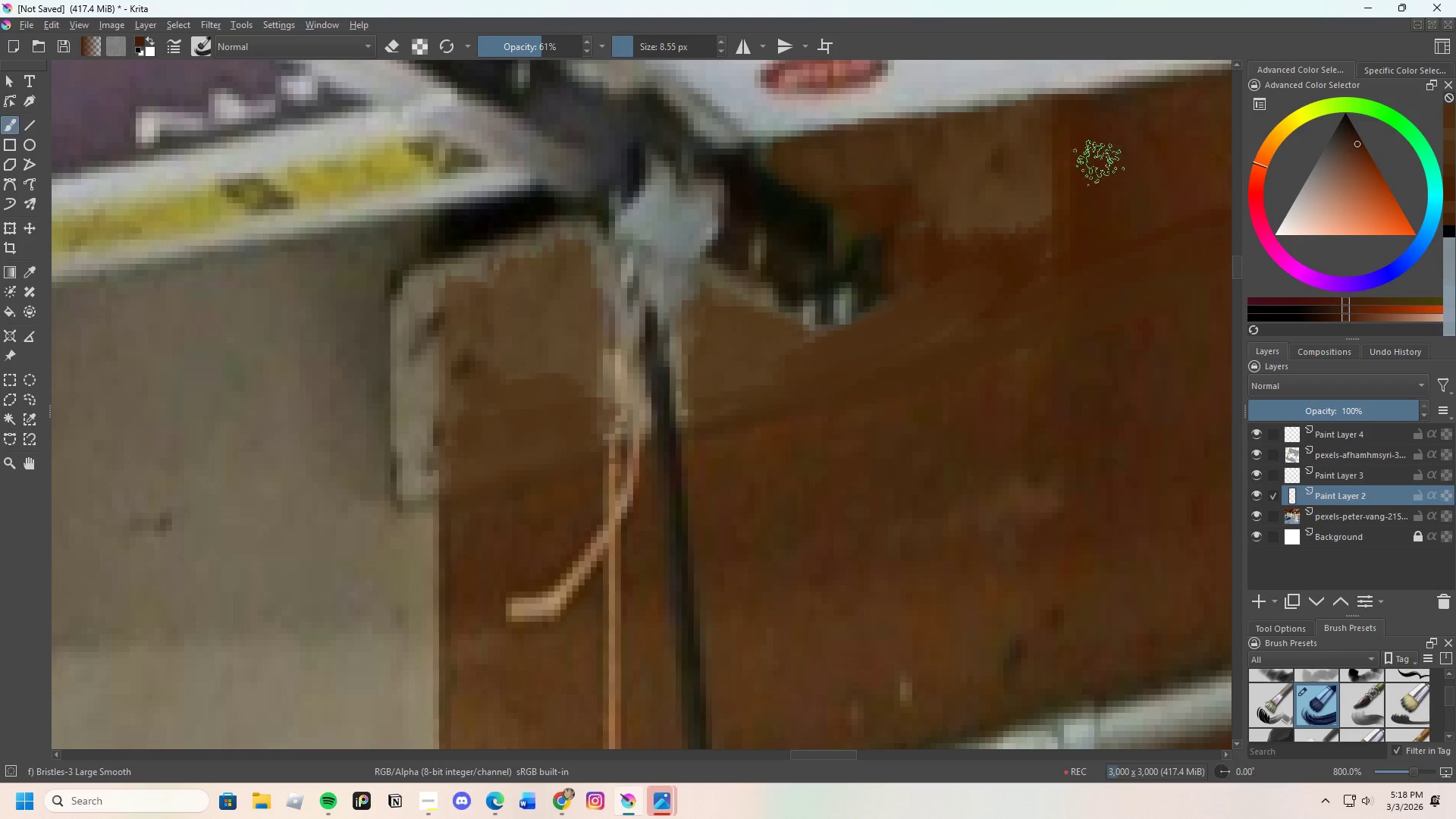 
left_click_drag(start_coordinate=[1080, 180], to_coordinate=[934, 212])
 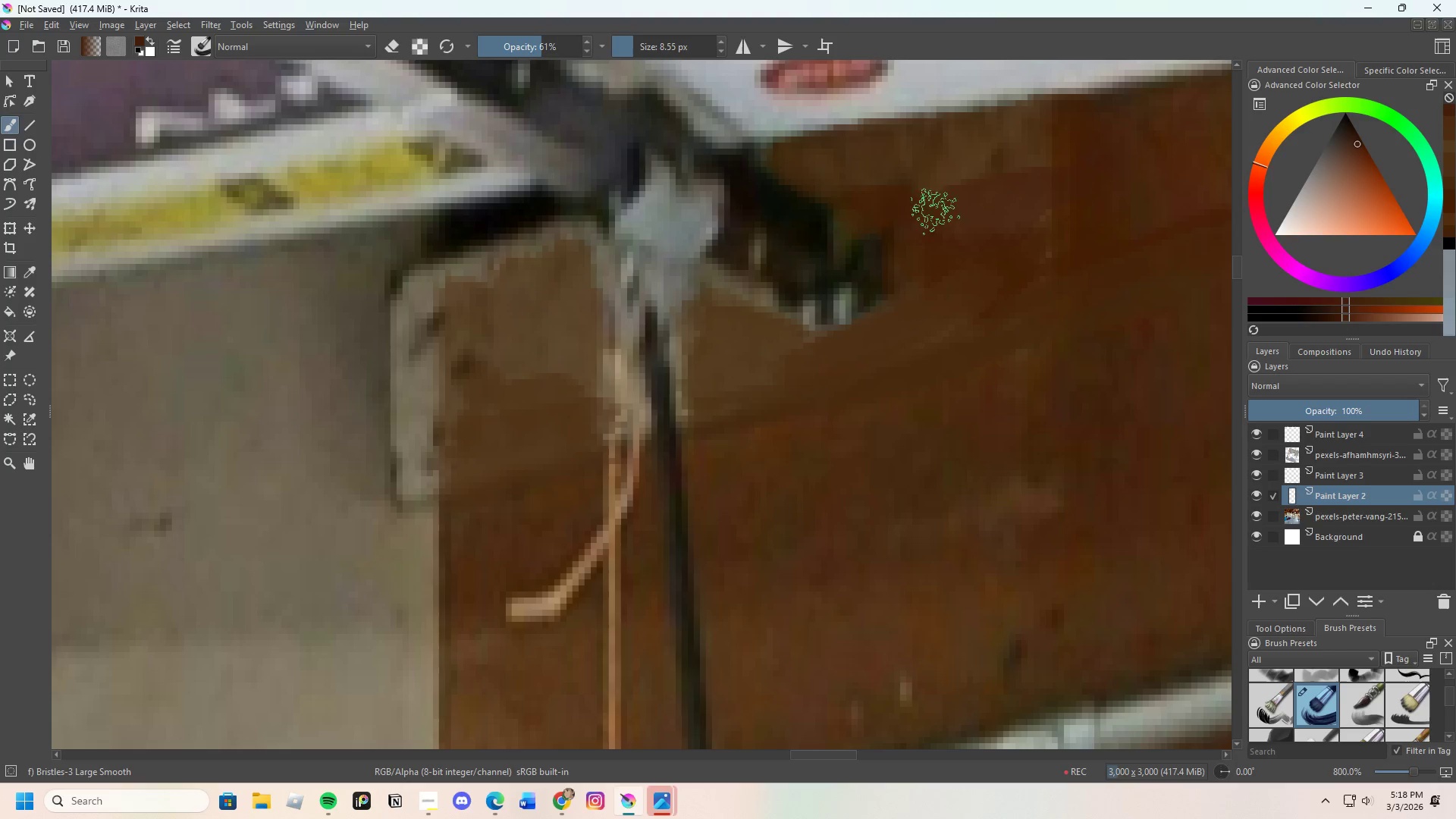 
key(Control+ControlLeft)
 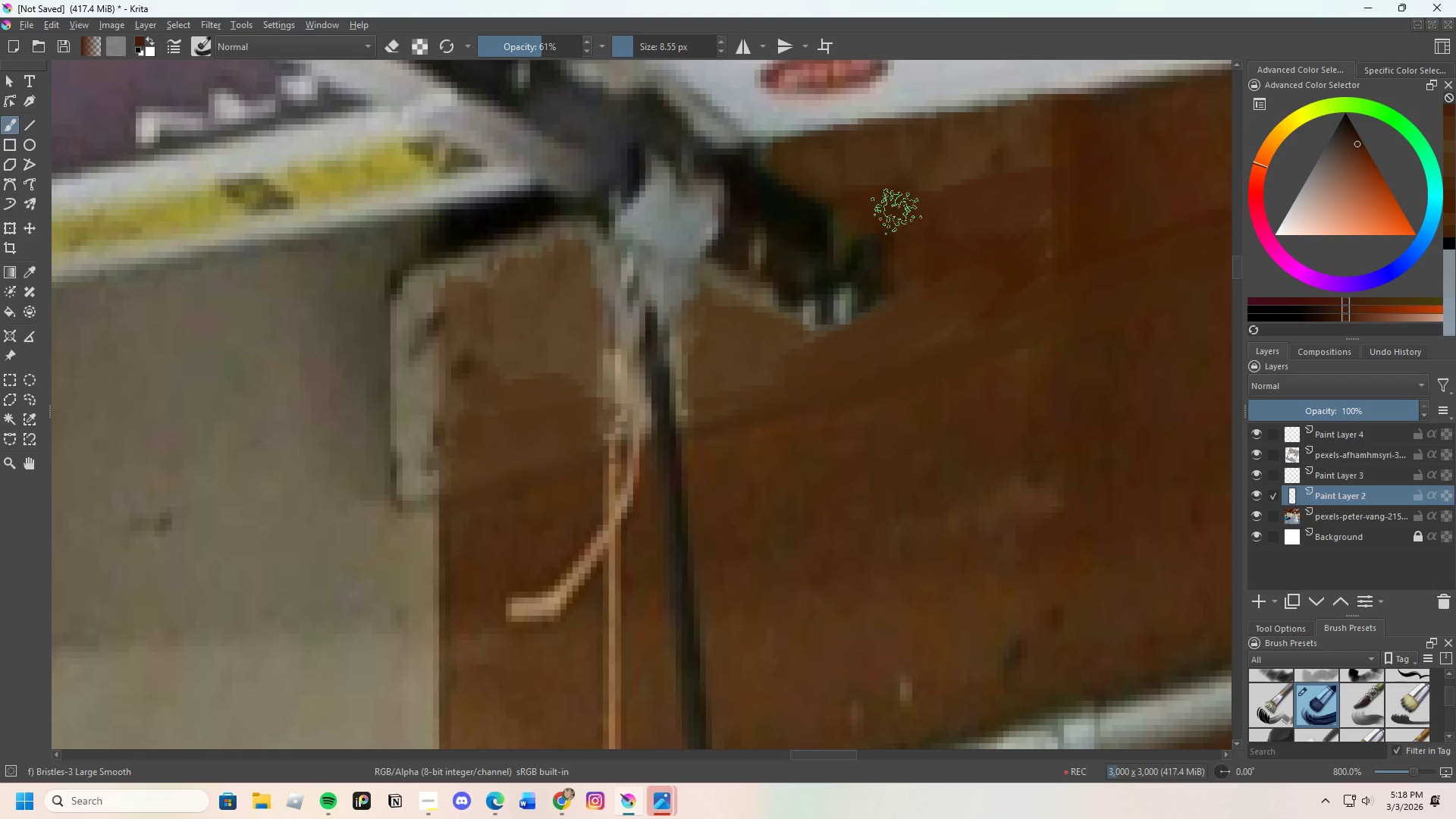 
left_click([879, 212])
 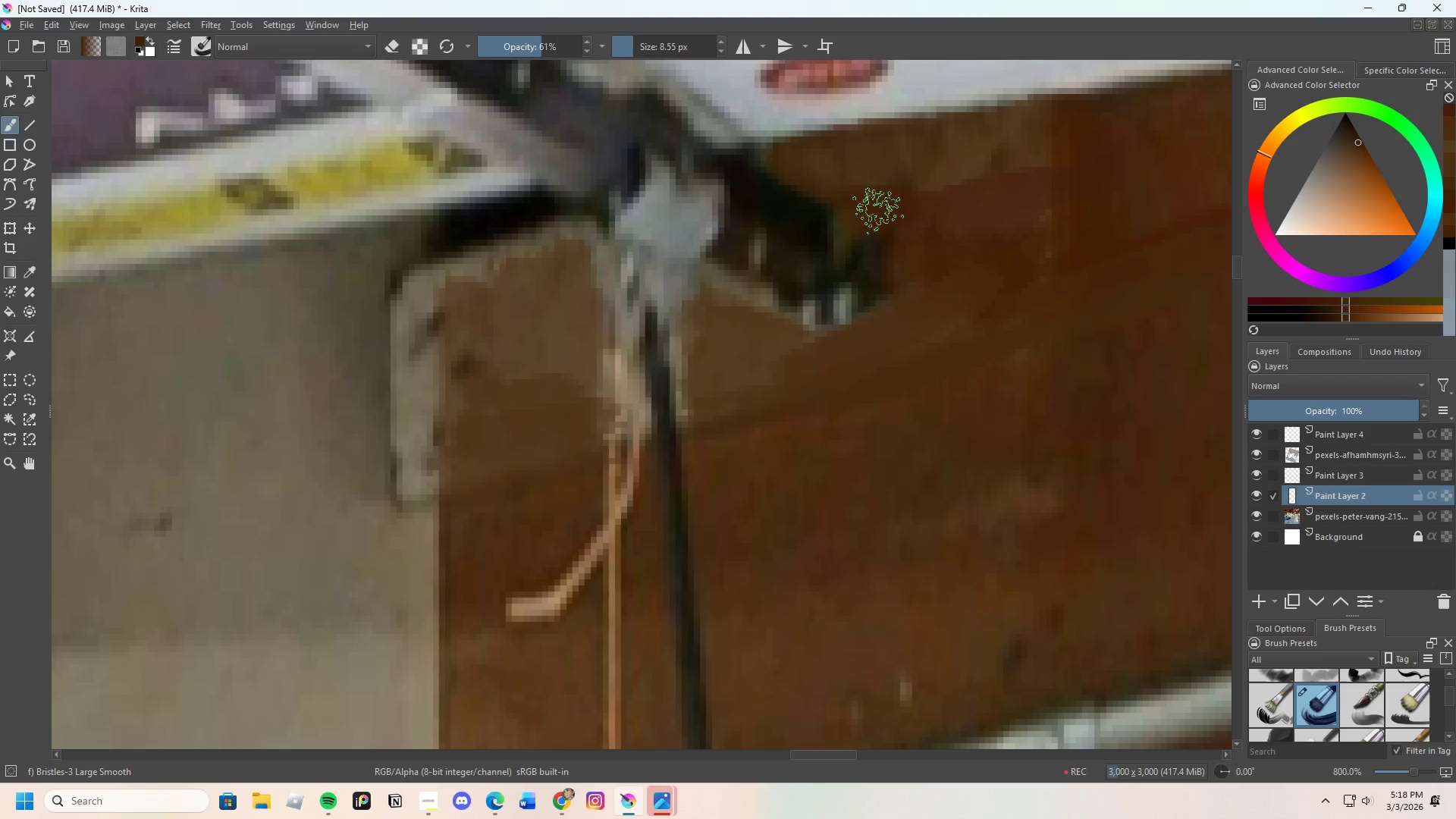 
left_click_drag(start_coordinate=[878, 211], to_coordinate=[1054, 175])
 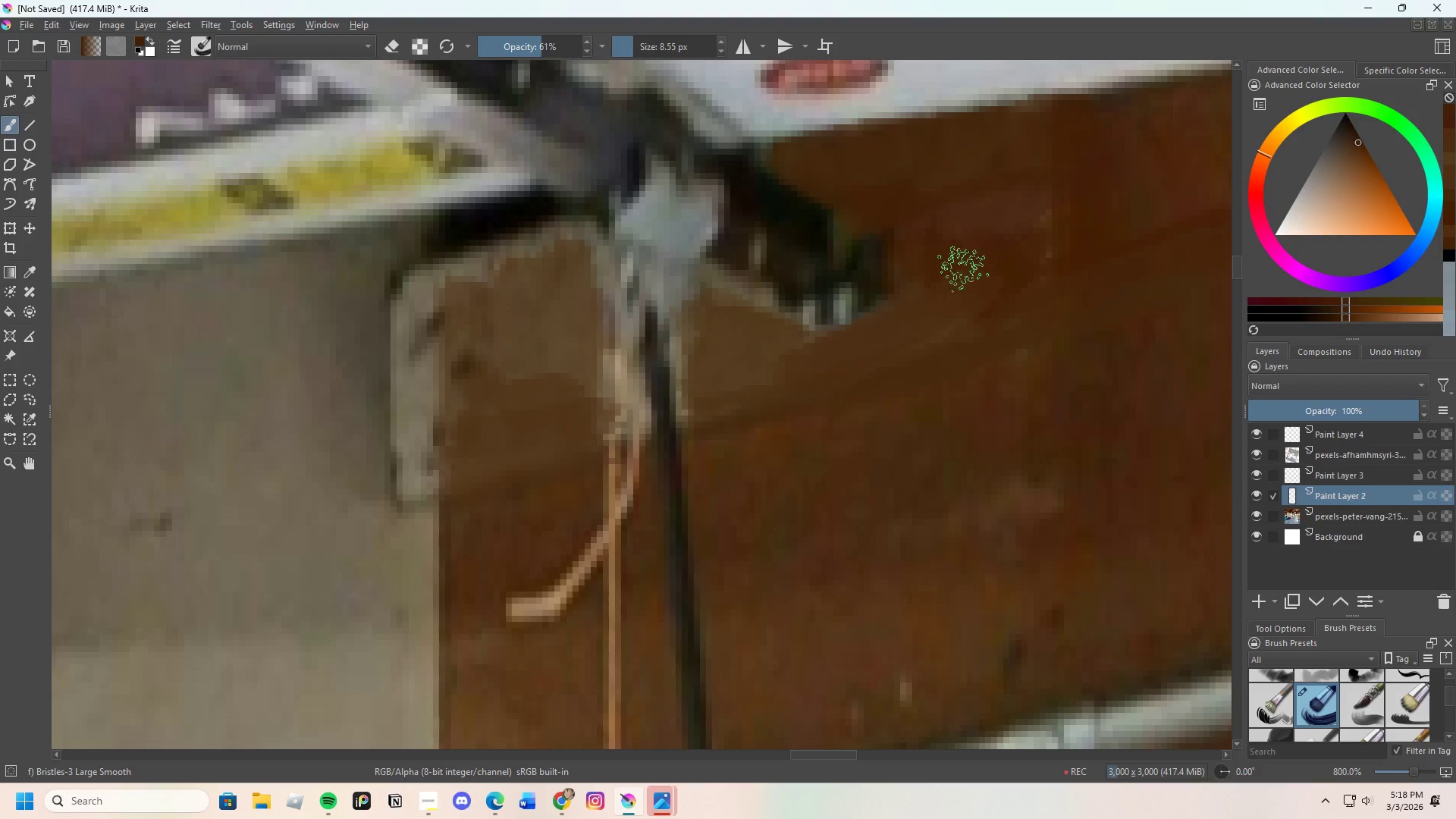 
scroll: coordinate [974, 246], scroll_direction: down, amount: 4.0
 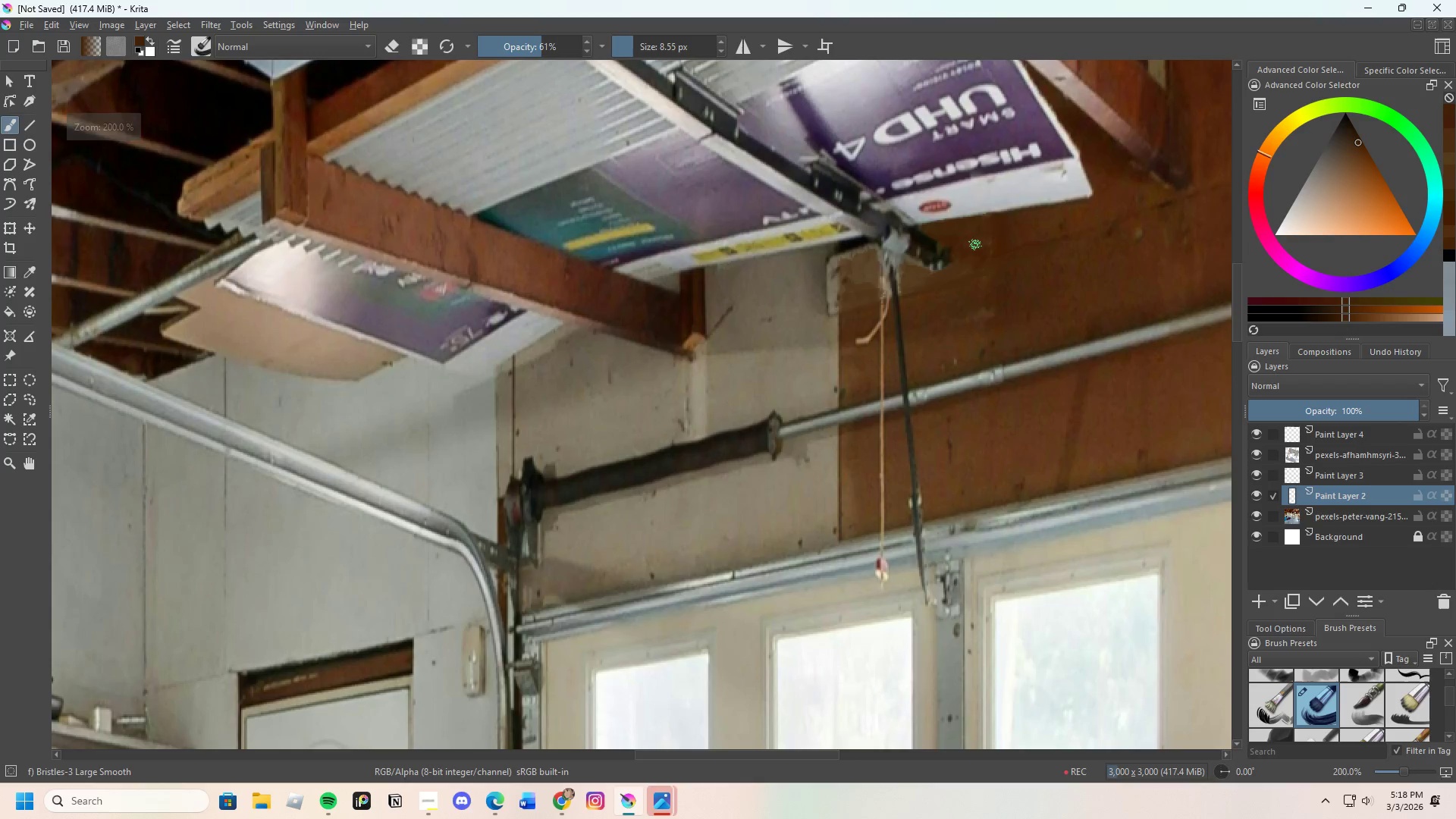 
scroll: coordinate [1018, 227], scroll_direction: up, amount: 3.0
 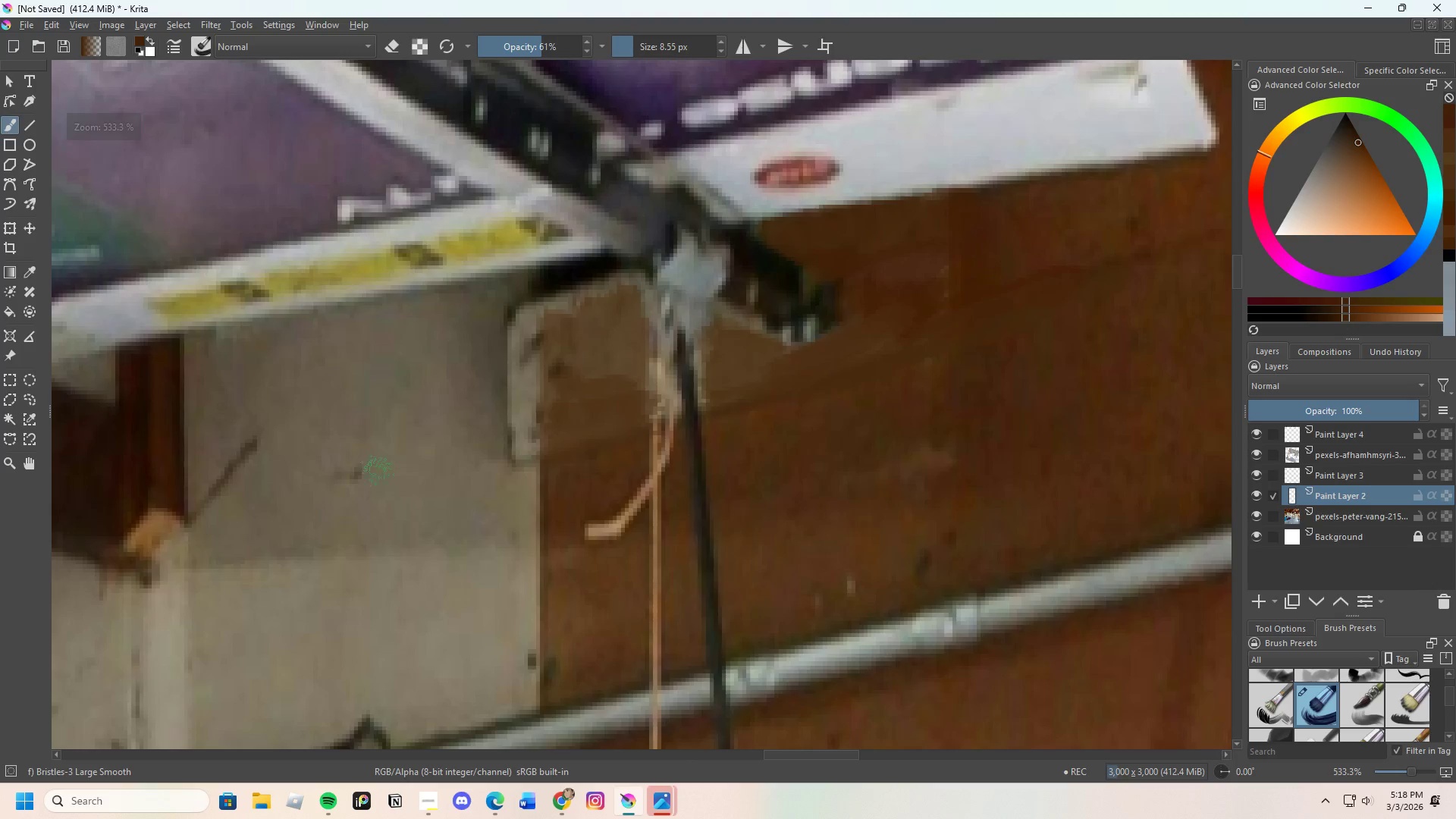 
hold_key(key=ControlLeft, duration=0.7)
 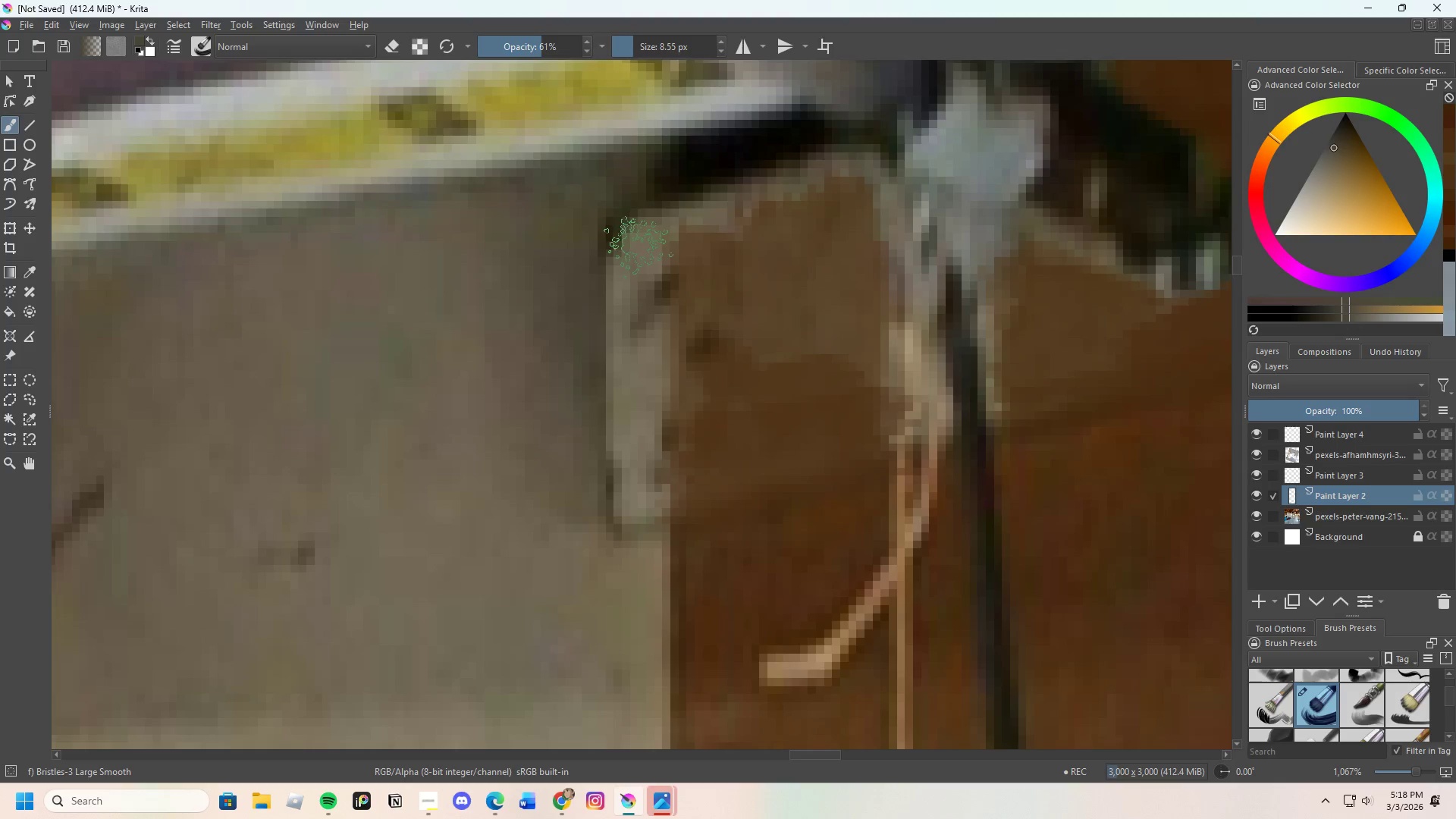 
scroll: coordinate [417, 392], scroll_direction: up, amount: 2.0
 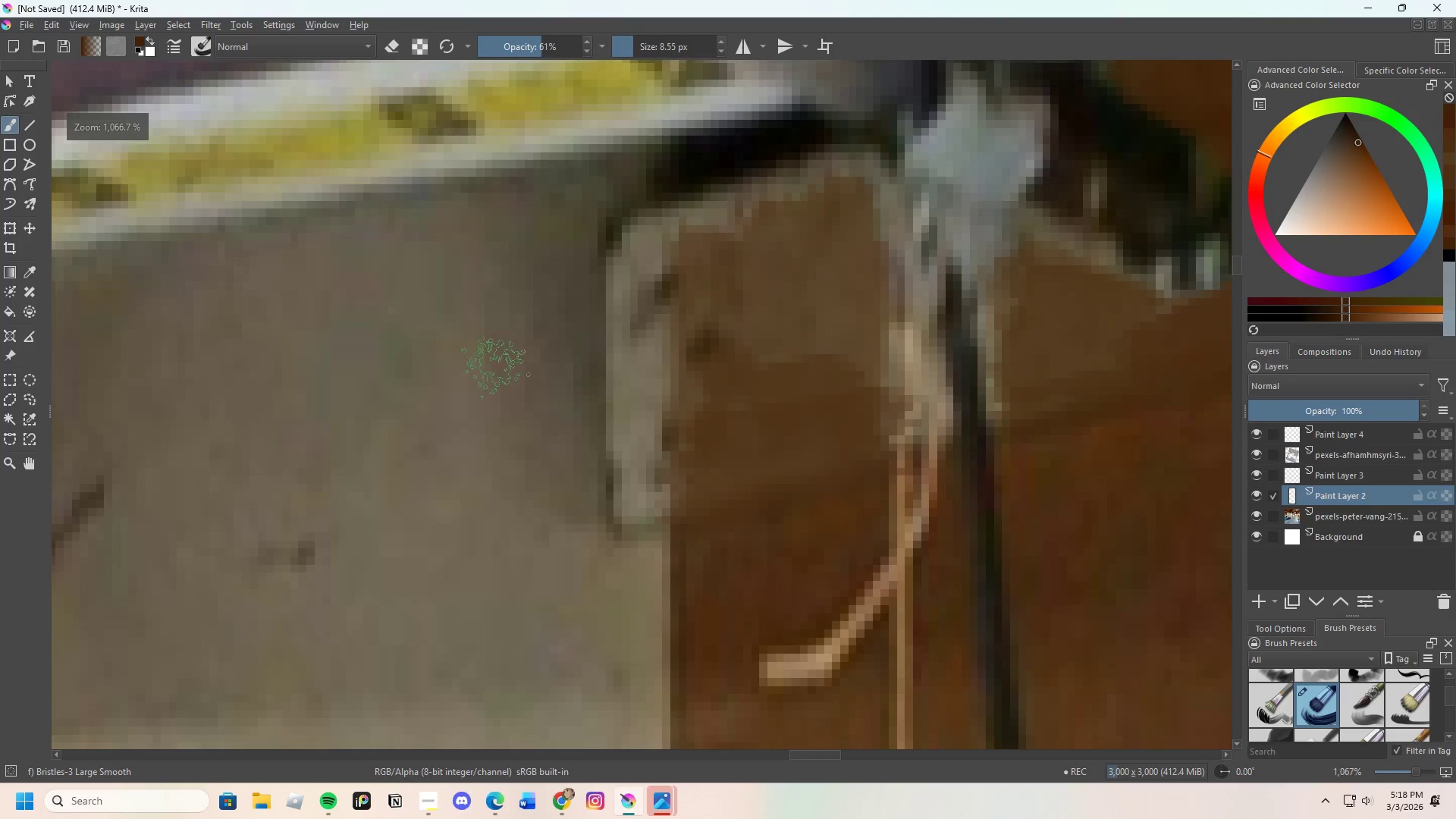 
left_click_drag(start_coordinate=[582, 339], to_coordinate=[589, 339])
 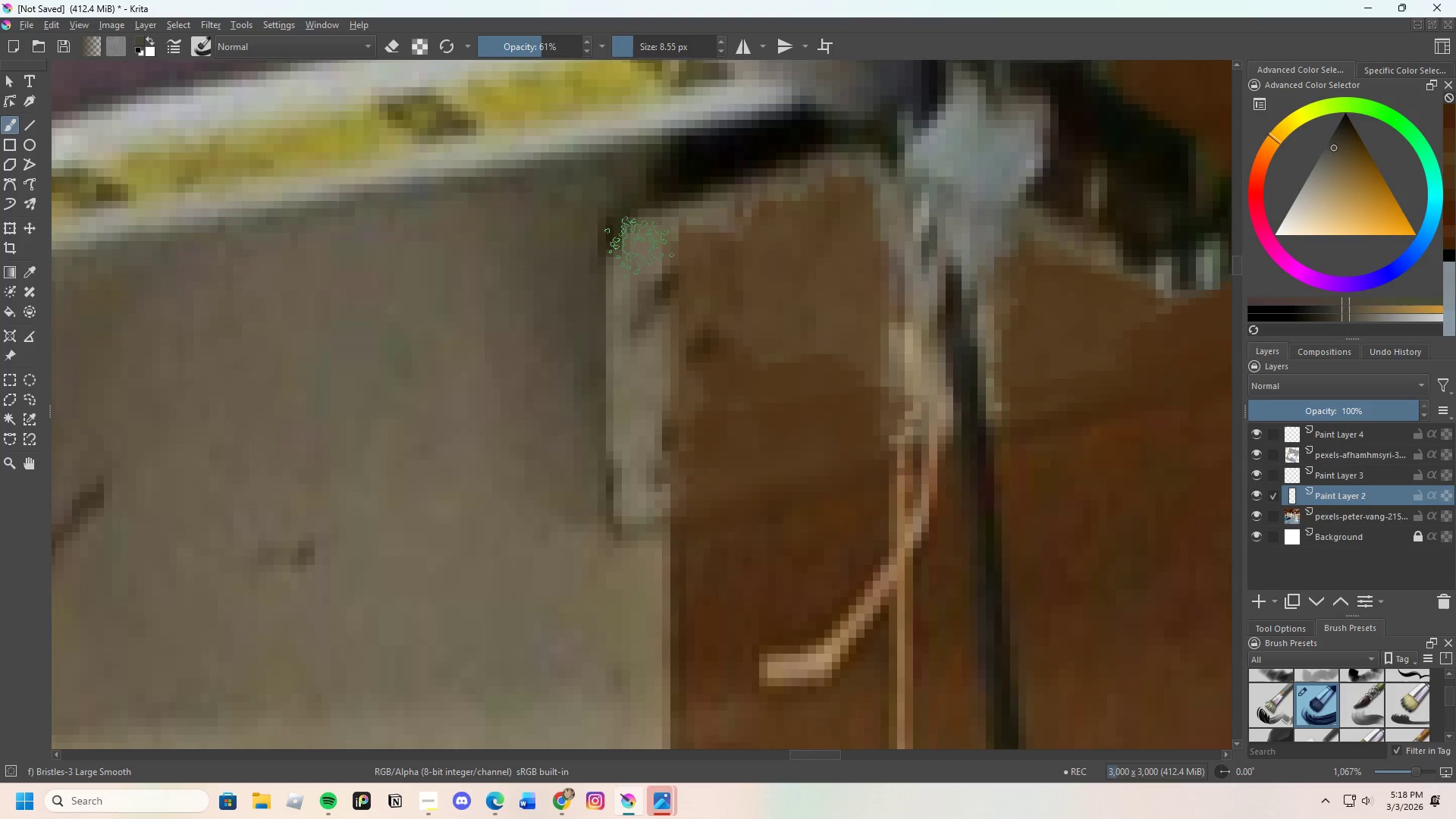 
left_click_drag(start_coordinate=[639, 247], to_coordinate=[648, 535])
 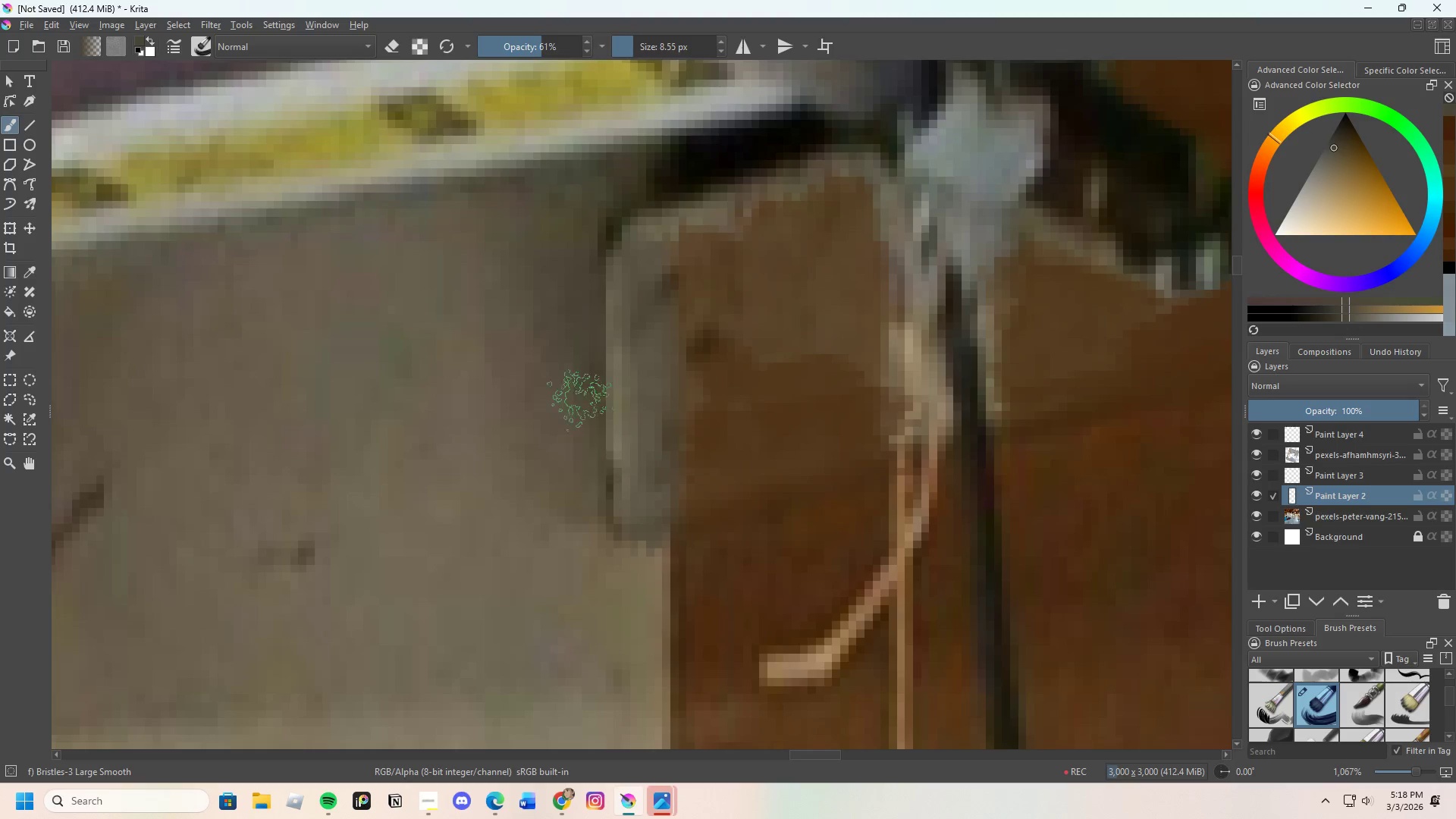 
hold_key(key=ControlLeft, duration=0.34)
 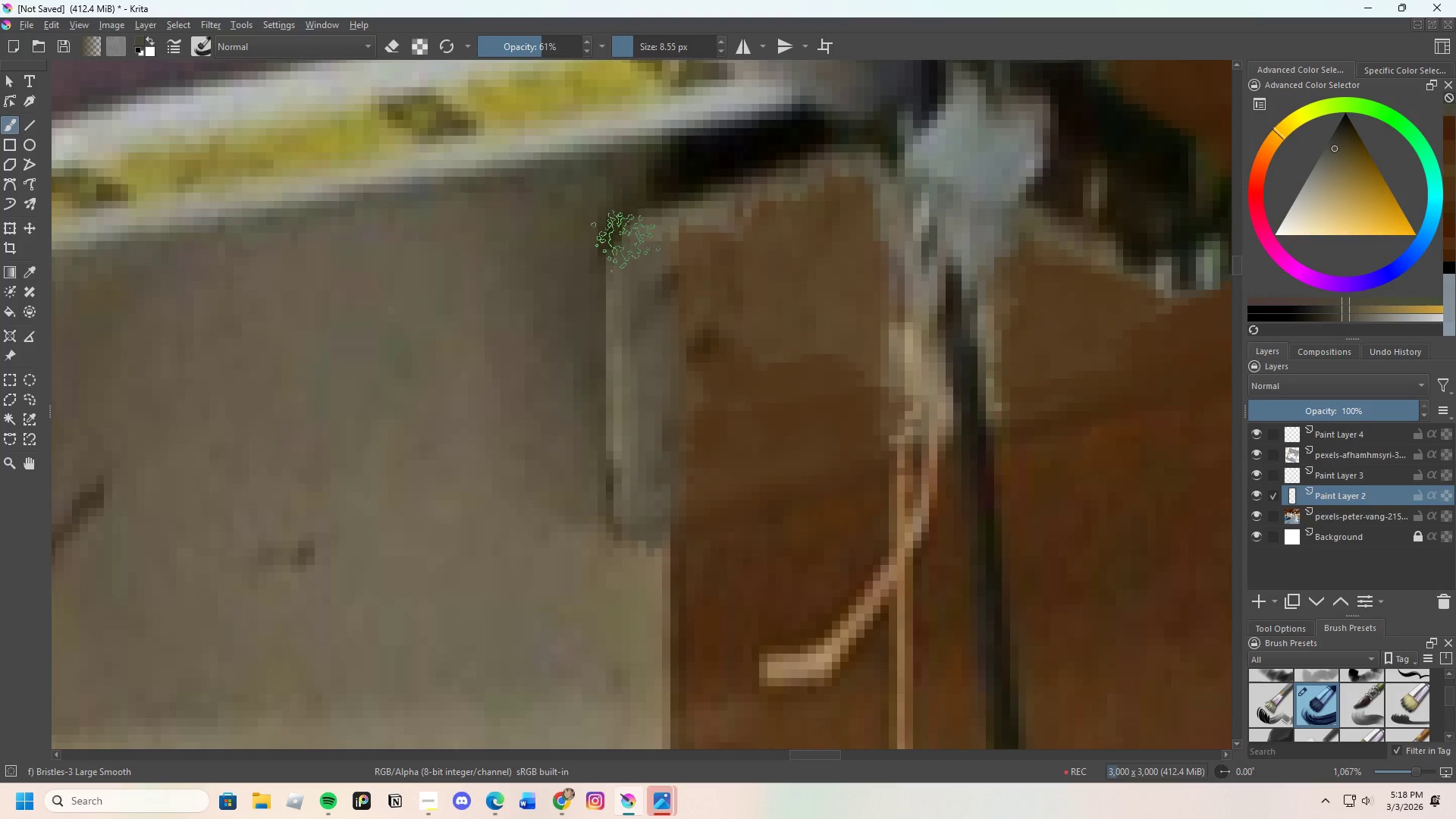 
left_click_drag(start_coordinate=[625, 246], to_coordinate=[623, 519])
 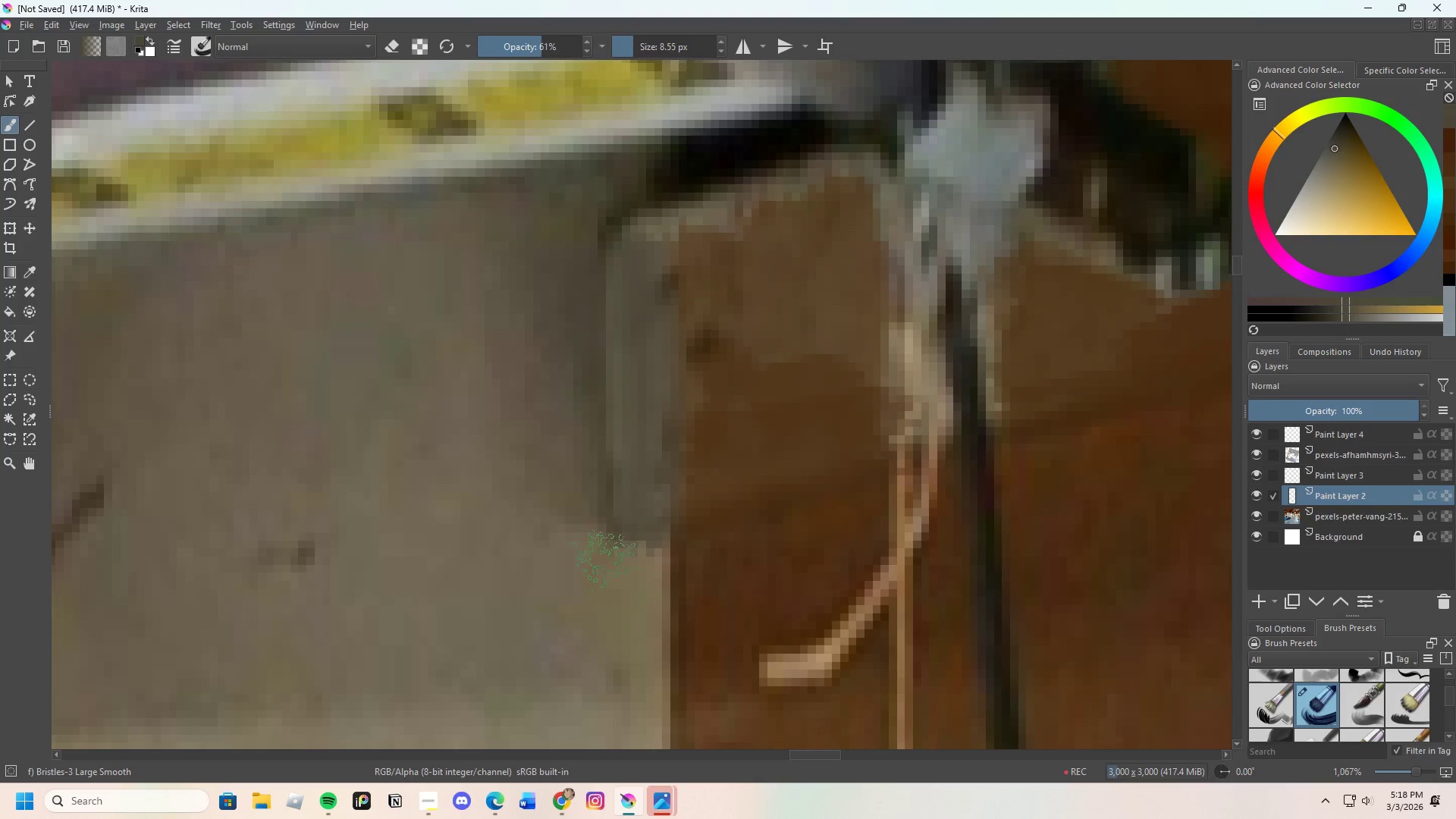 
hold_key(key=ControlLeft, duration=0.36)
left_click([607, 563])
 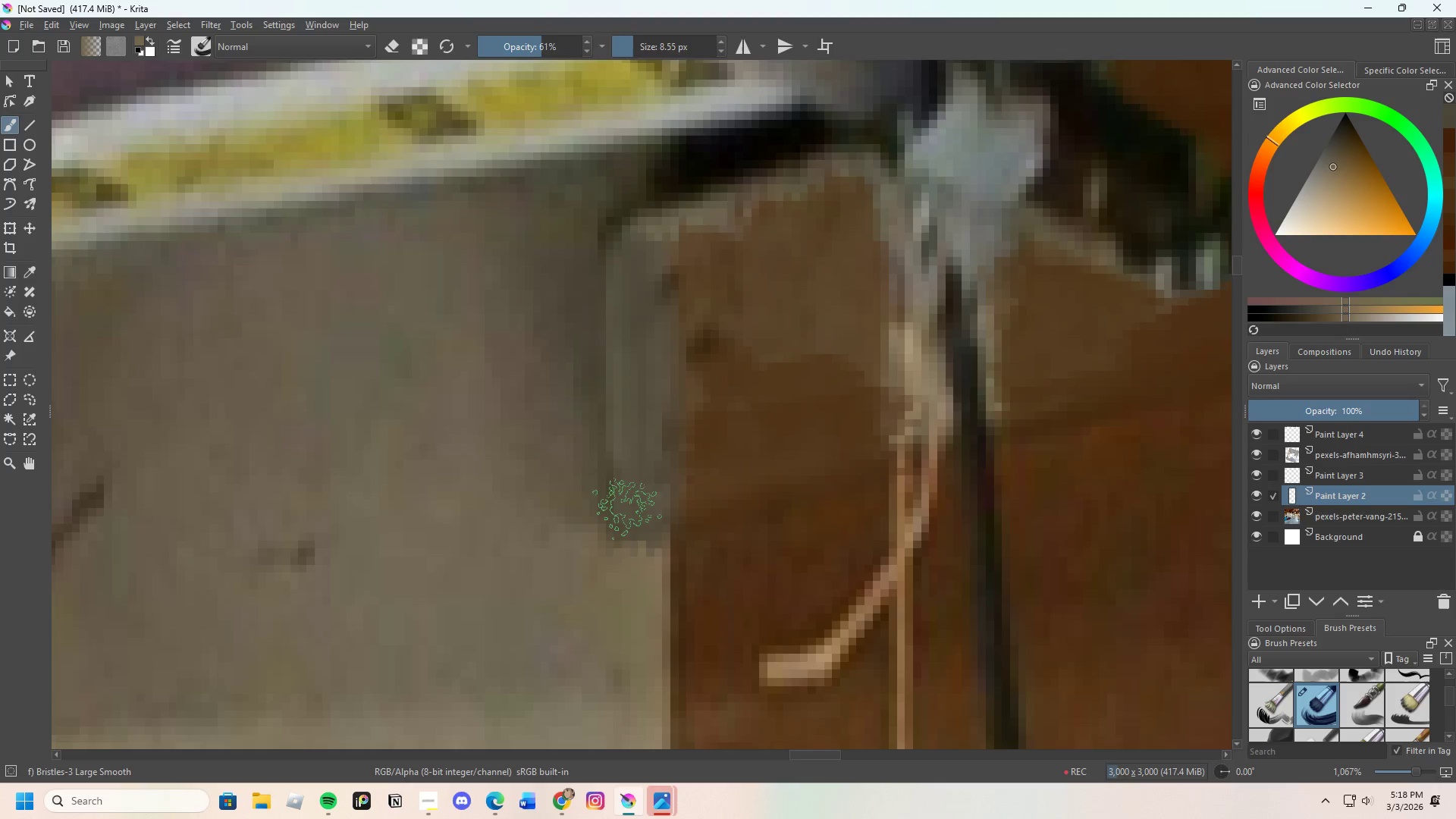 
left_click_drag(start_coordinate=[629, 507], to_coordinate=[632, 538])
 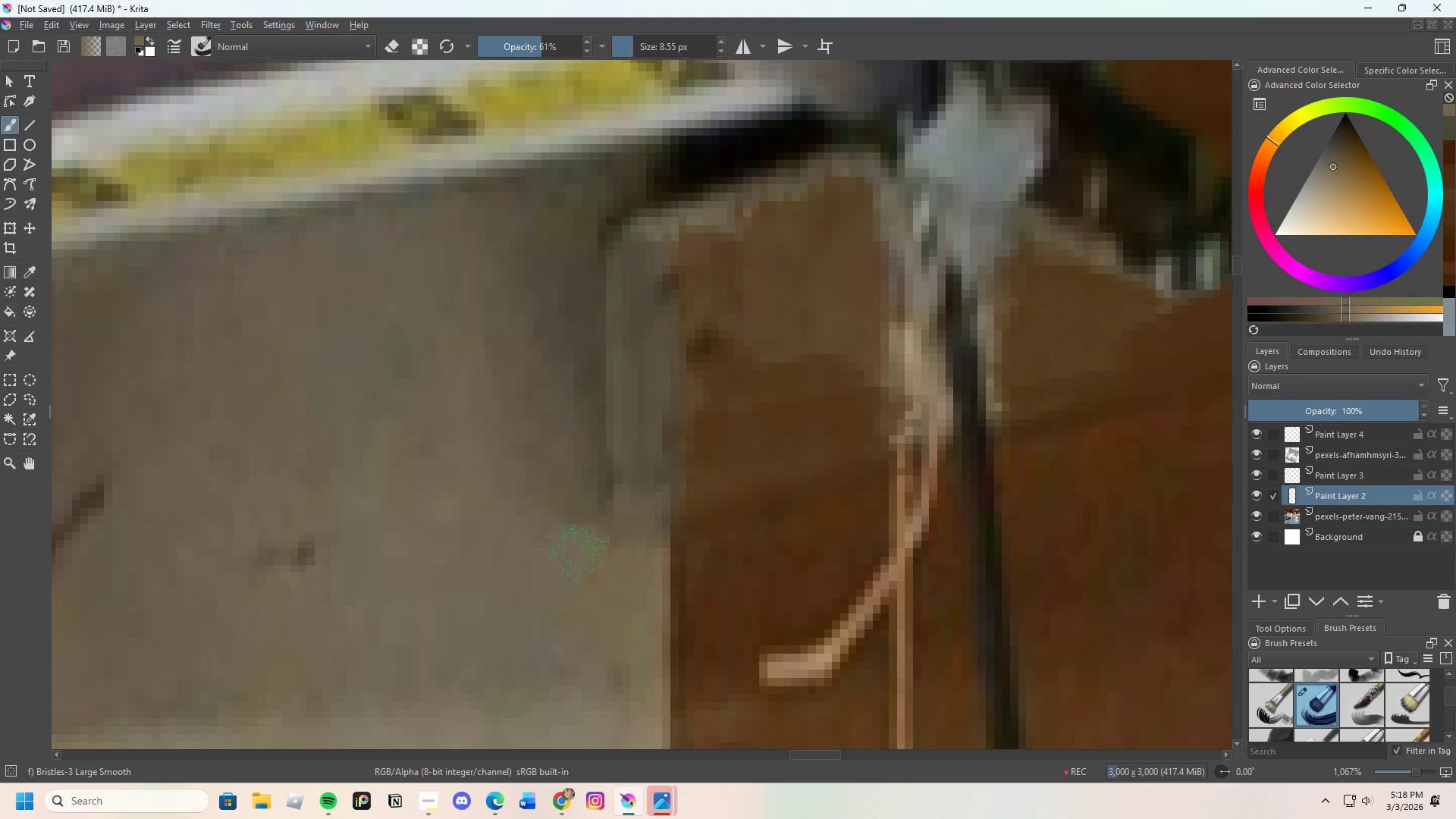 
key(Control+ControlLeft)
 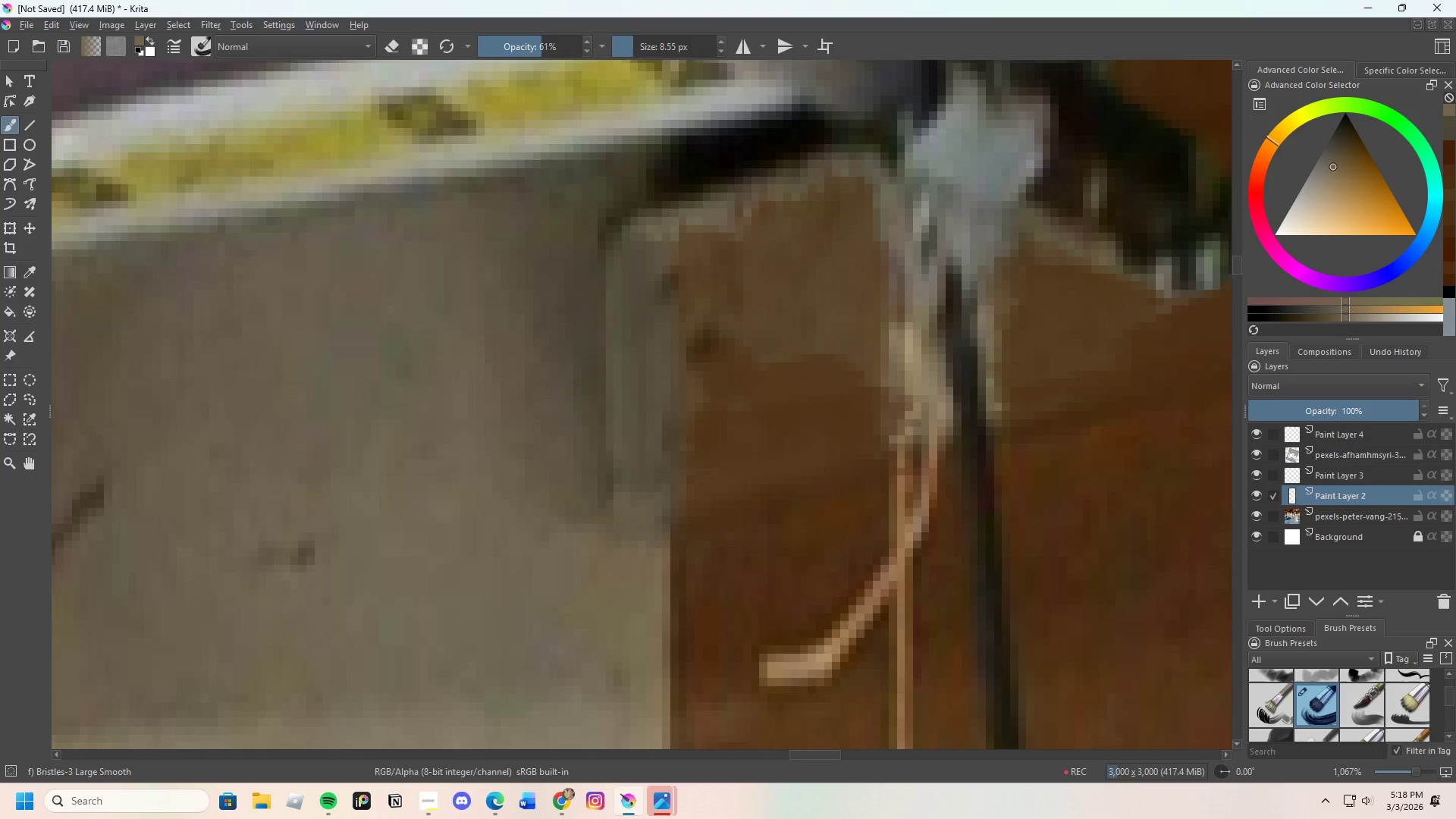 
left_click([567, 556])
 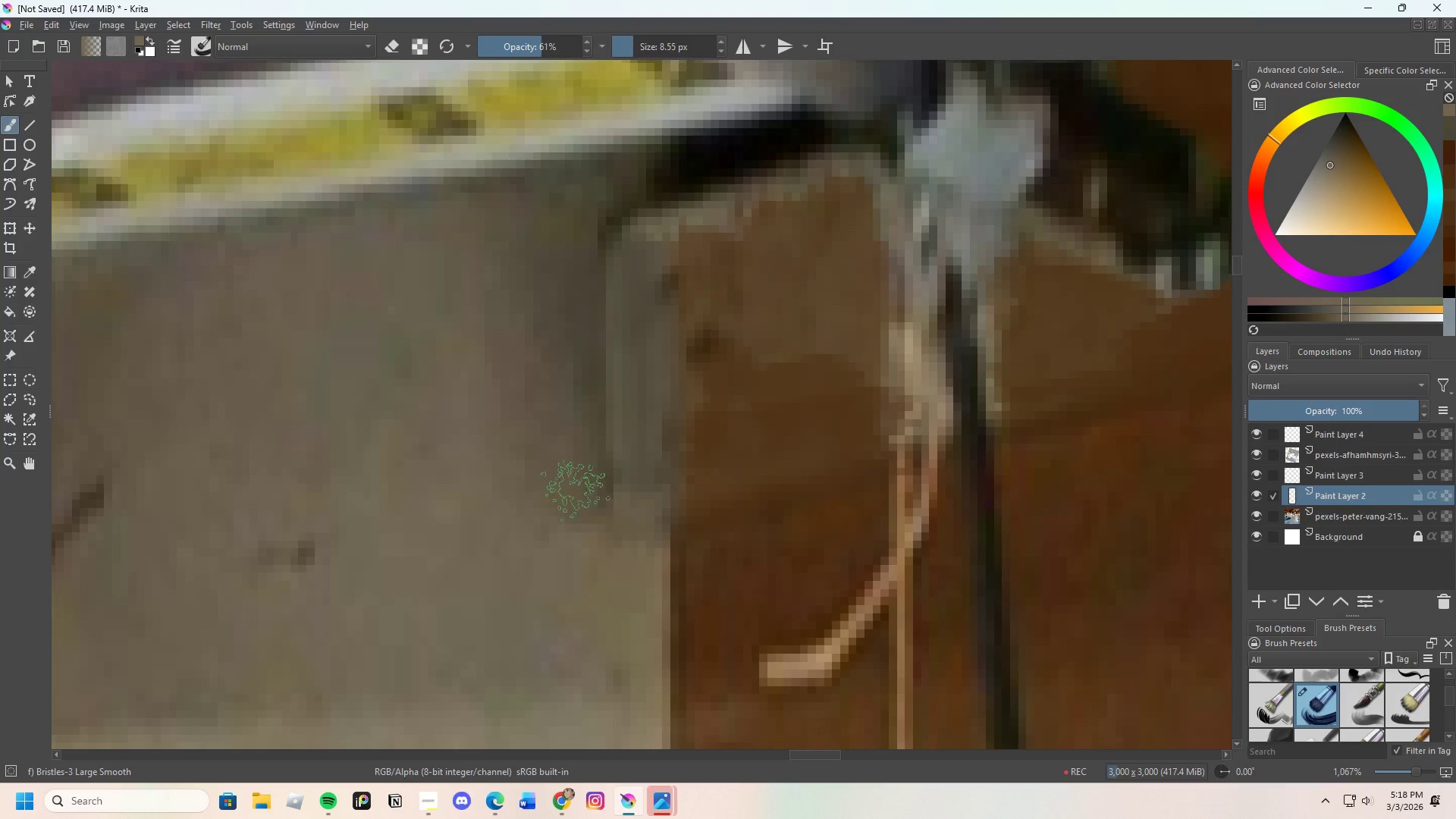 
left_click_drag(start_coordinate=[580, 516], to_coordinate=[601, 498])
 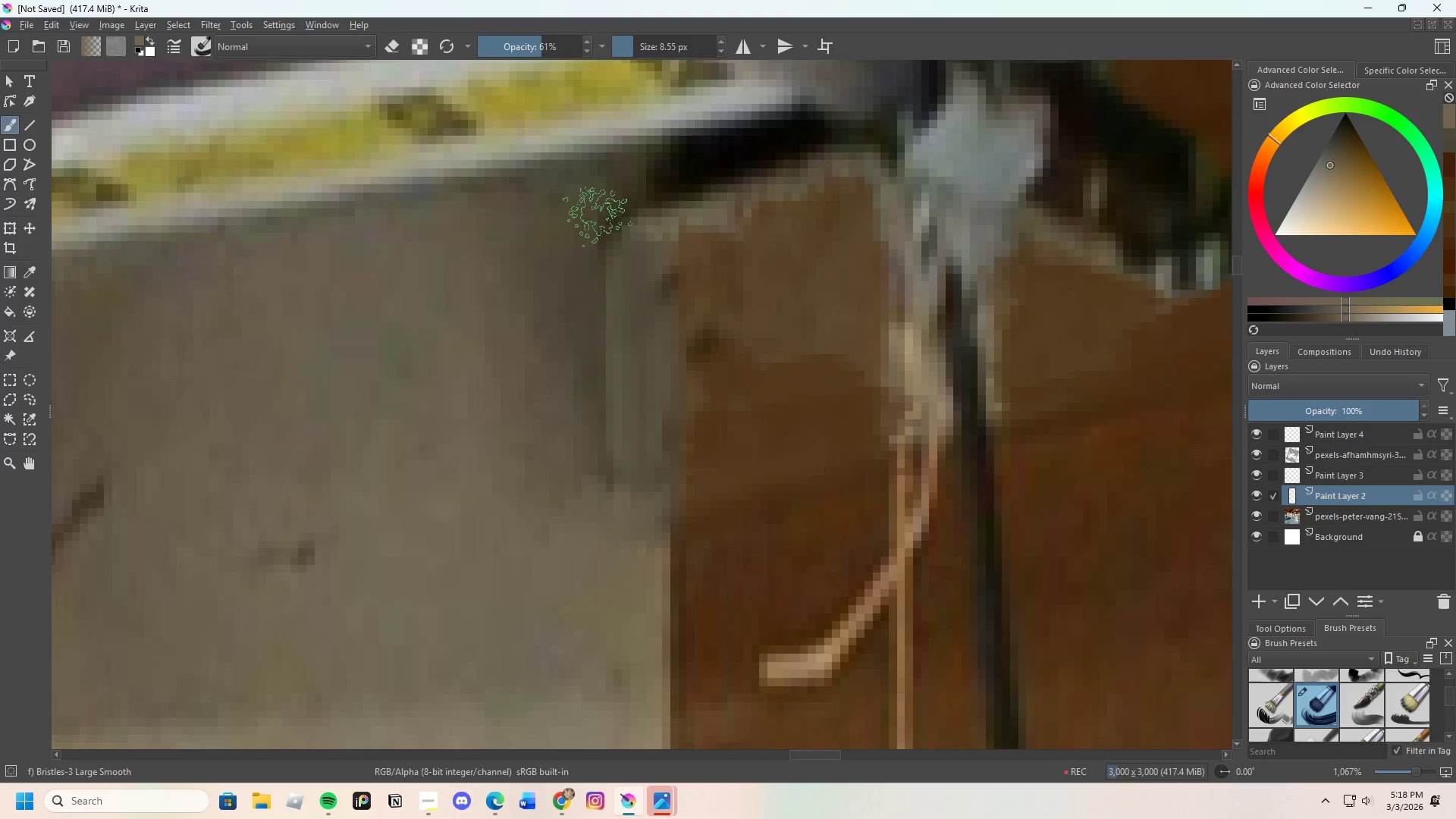 
hold_key(key=ControlLeft, duration=0.44)
left_click([600, 202])
 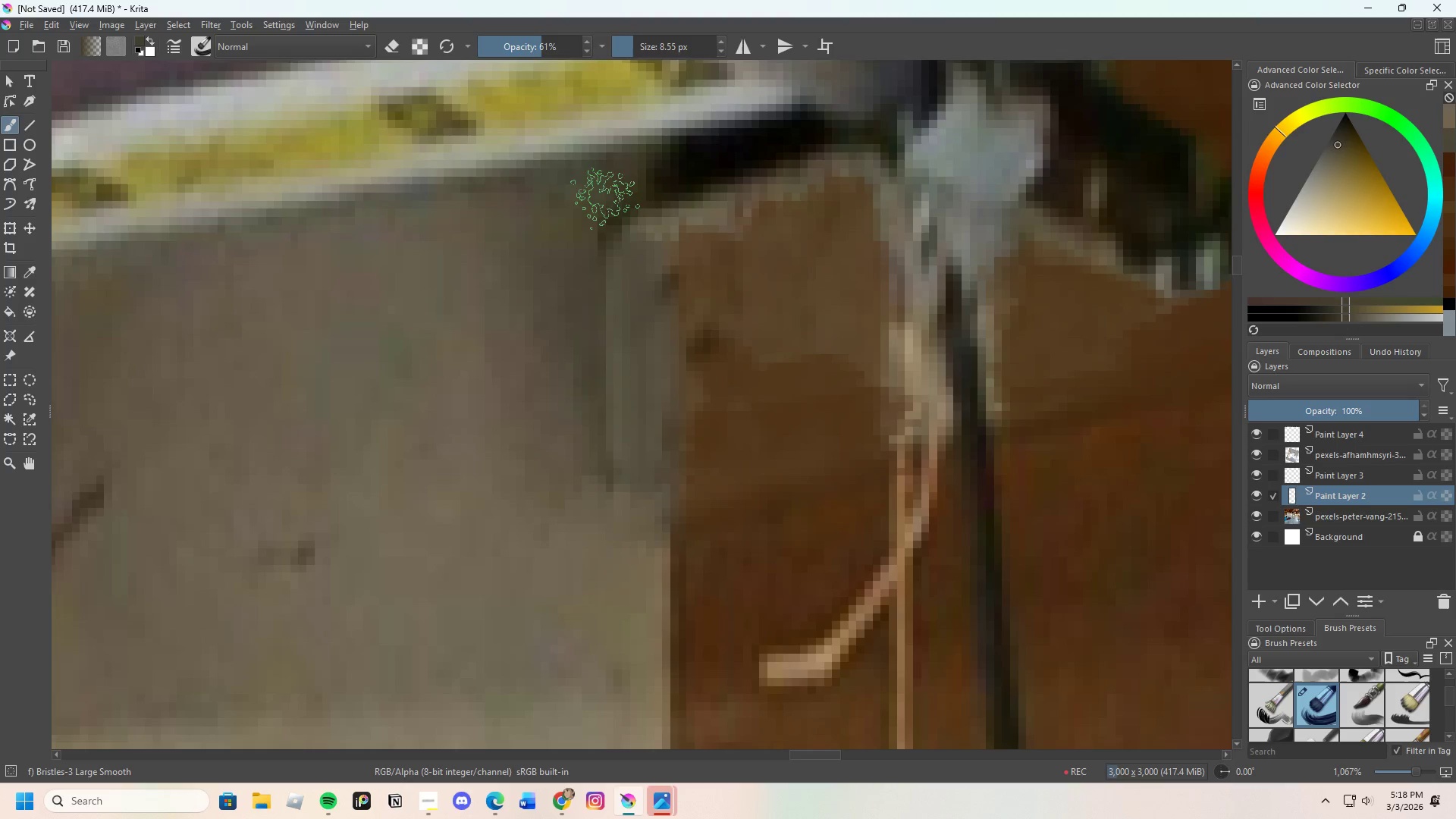 
left_click_drag(start_coordinate=[607, 202], to_coordinate=[619, 414])
 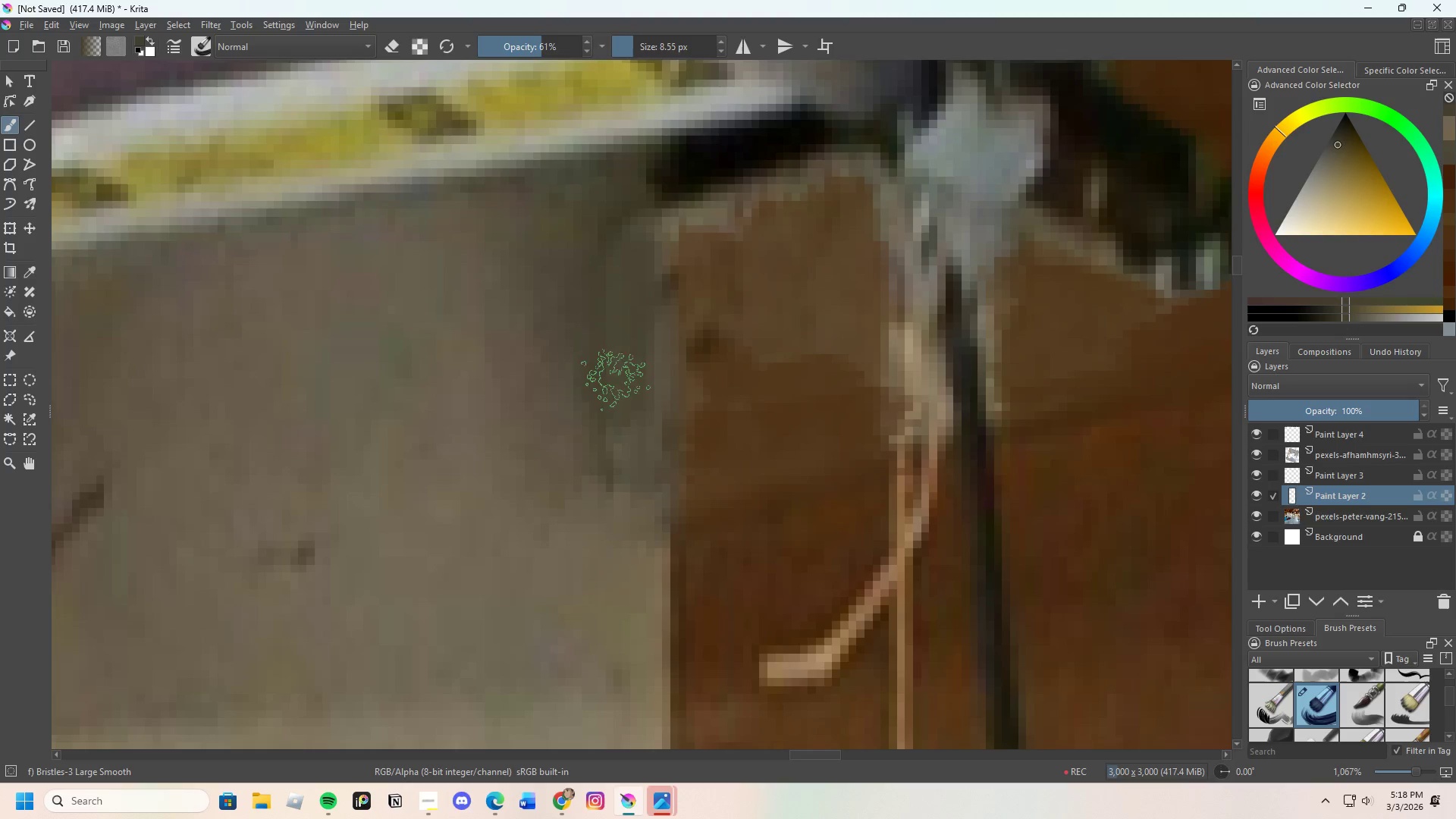 
hold_key(key=ControlLeft, duration=0.34)
left_click([609, 350])
 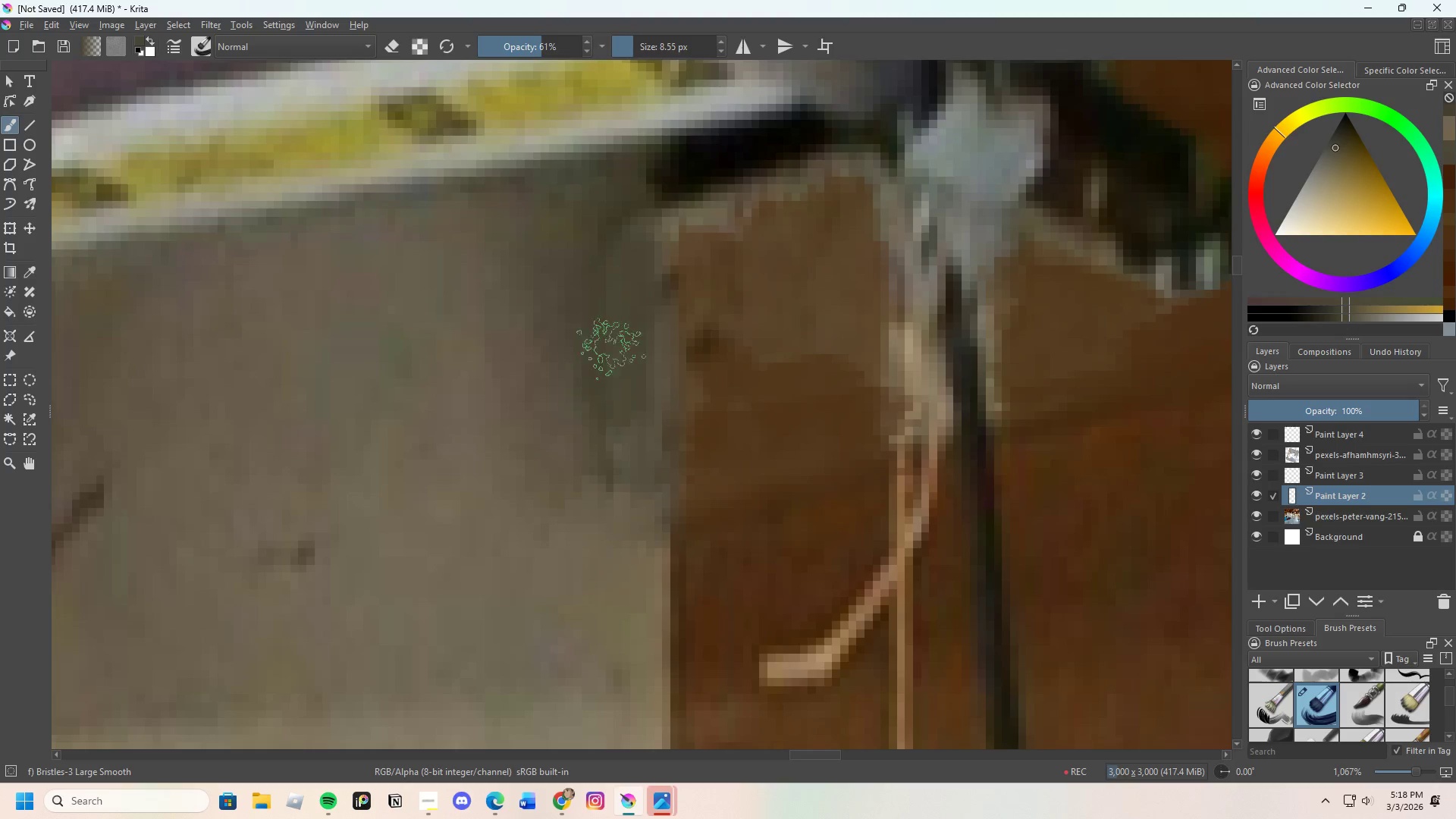 
left_click_drag(start_coordinate=[623, 400], to_coordinate=[635, 487])
 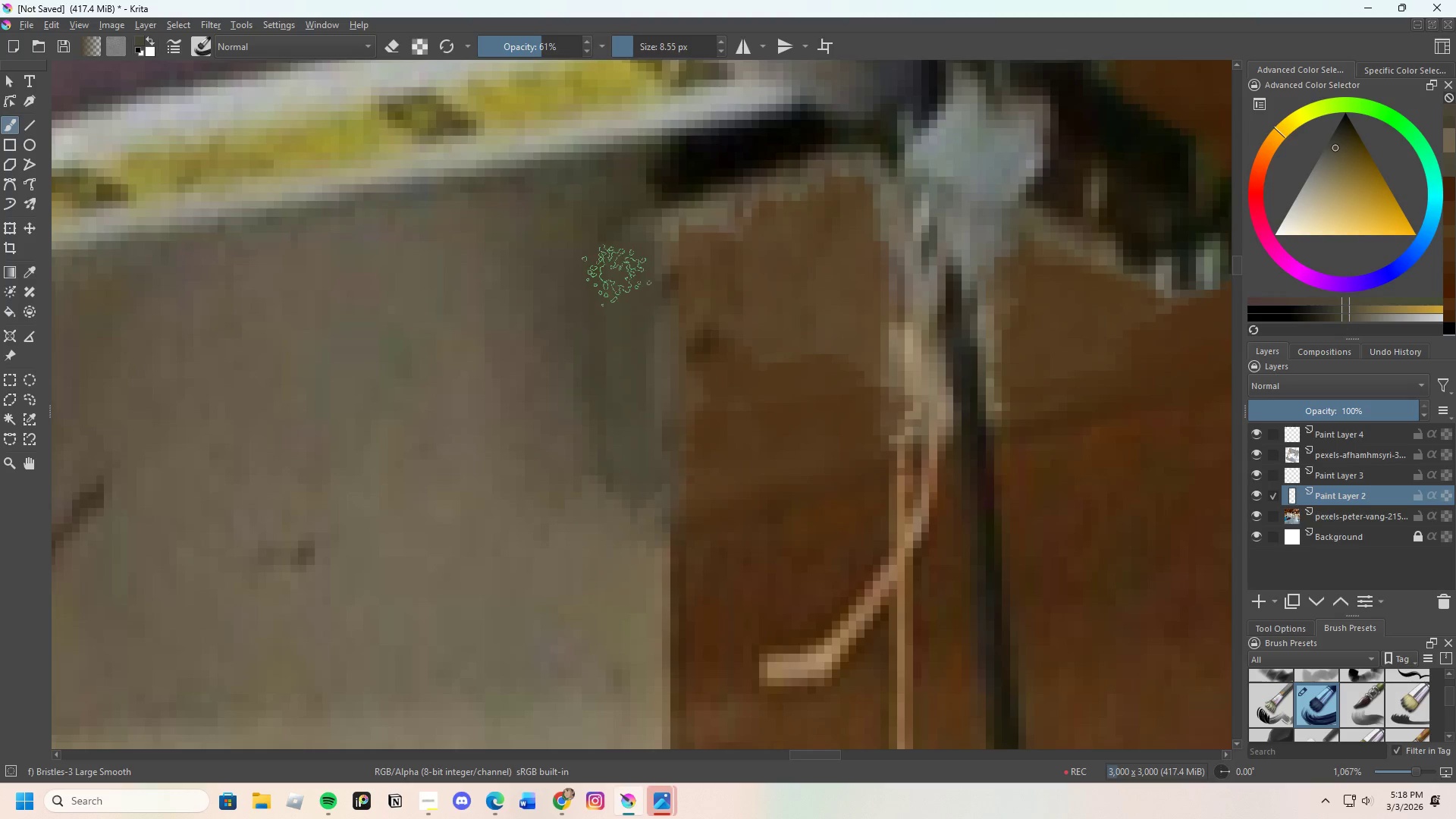 
hold_key(key=ControlLeft, duration=0.33)
left_click_drag(start_coordinate=[620, 243], to_coordinate=[620, 237])
 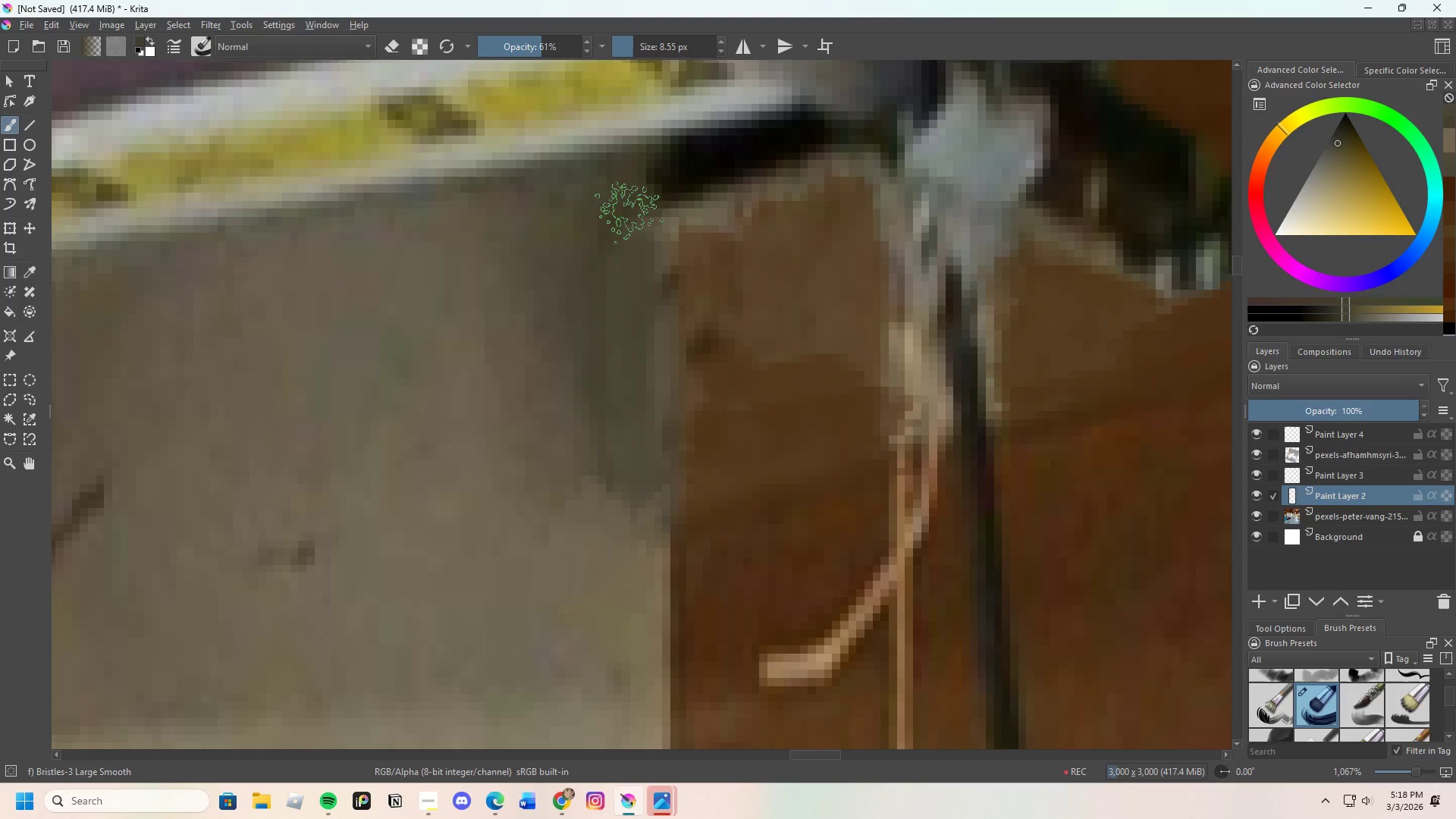 
left_click_drag(start_coordinate=[637, 239], to_coordinate=[648, 499])
 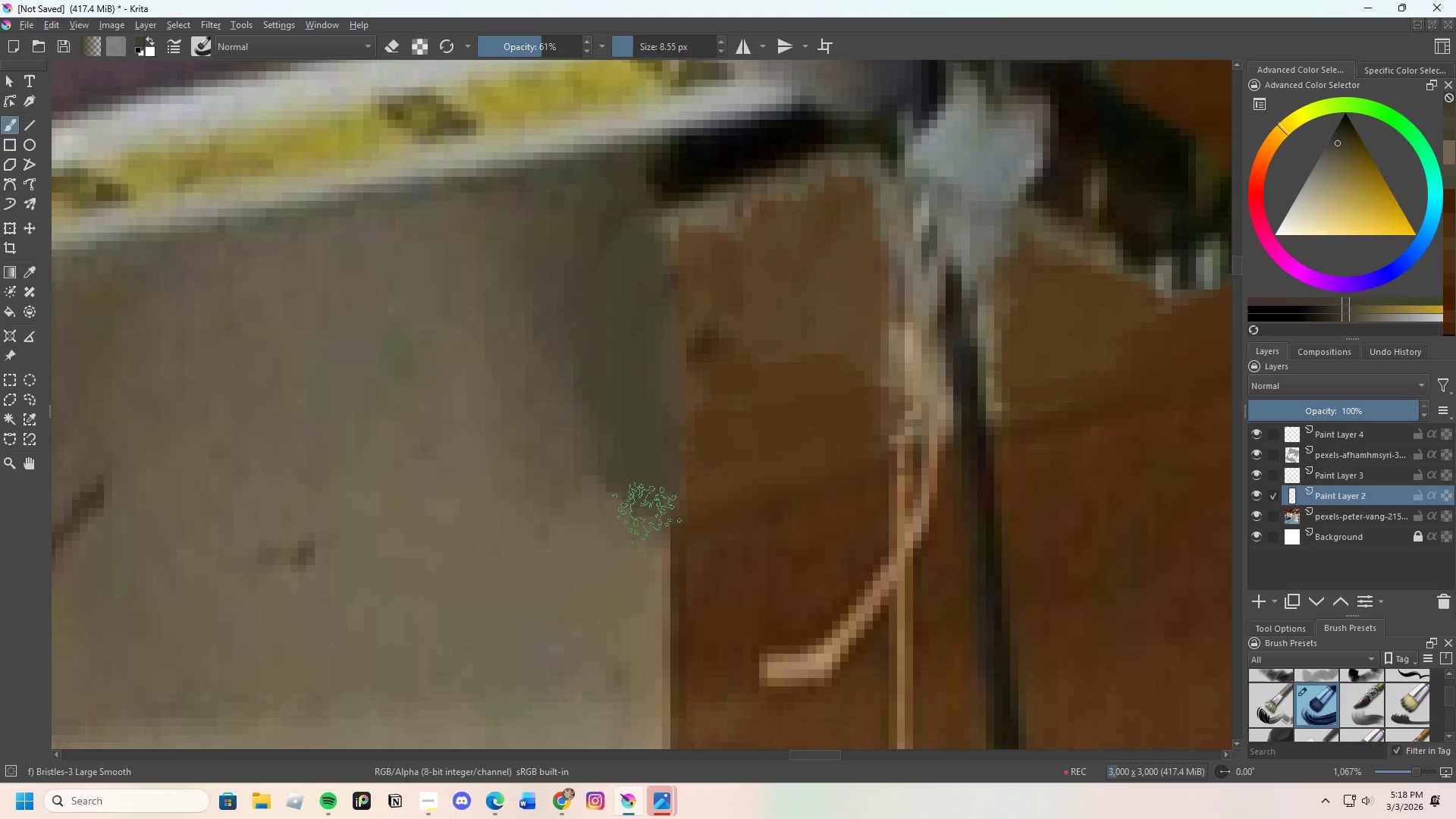 
key(Control+ControlLeft)
 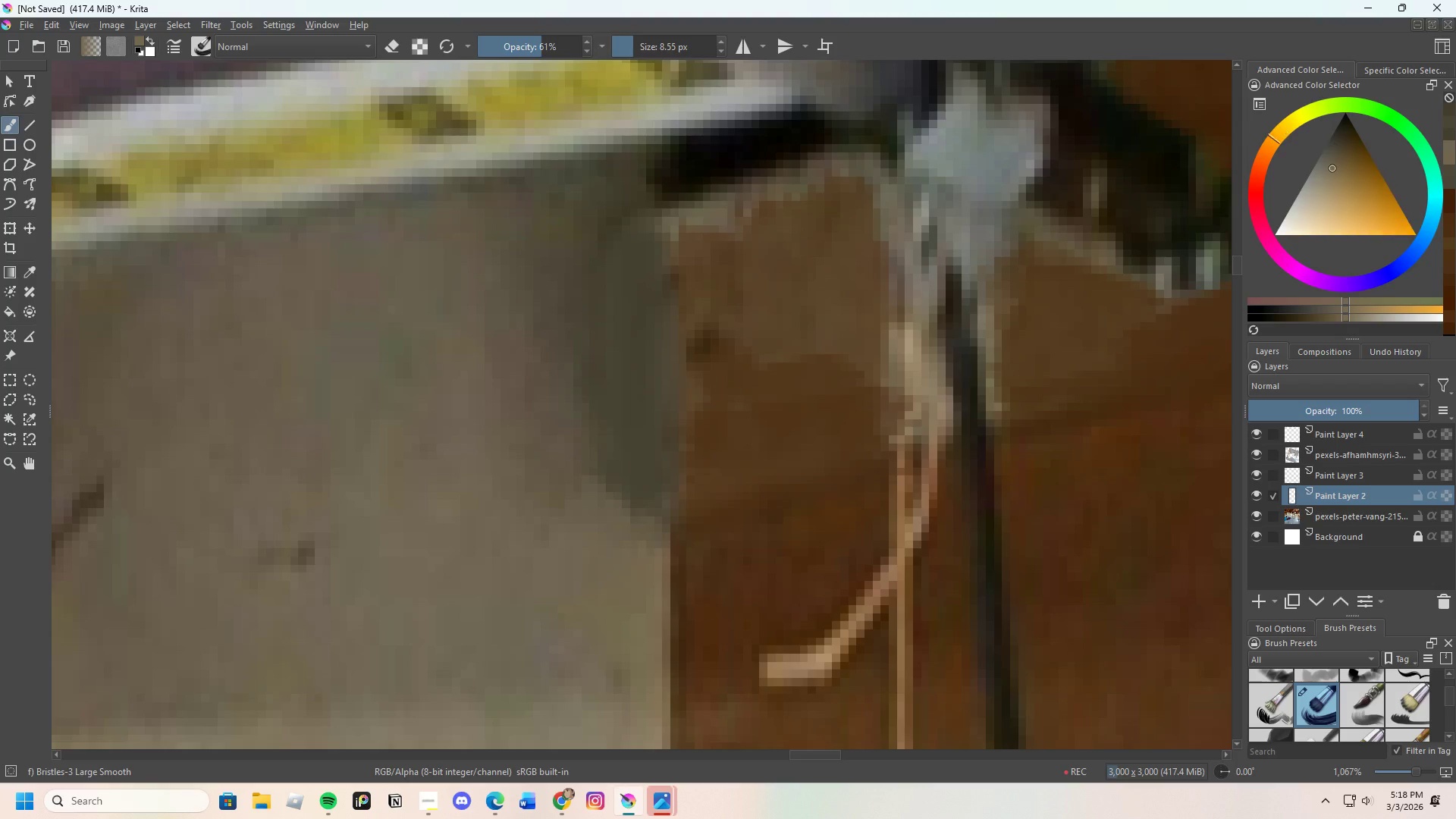 
left_click_drag(start_coordinate=[635, 554], to_coordinate=[634, 488])
 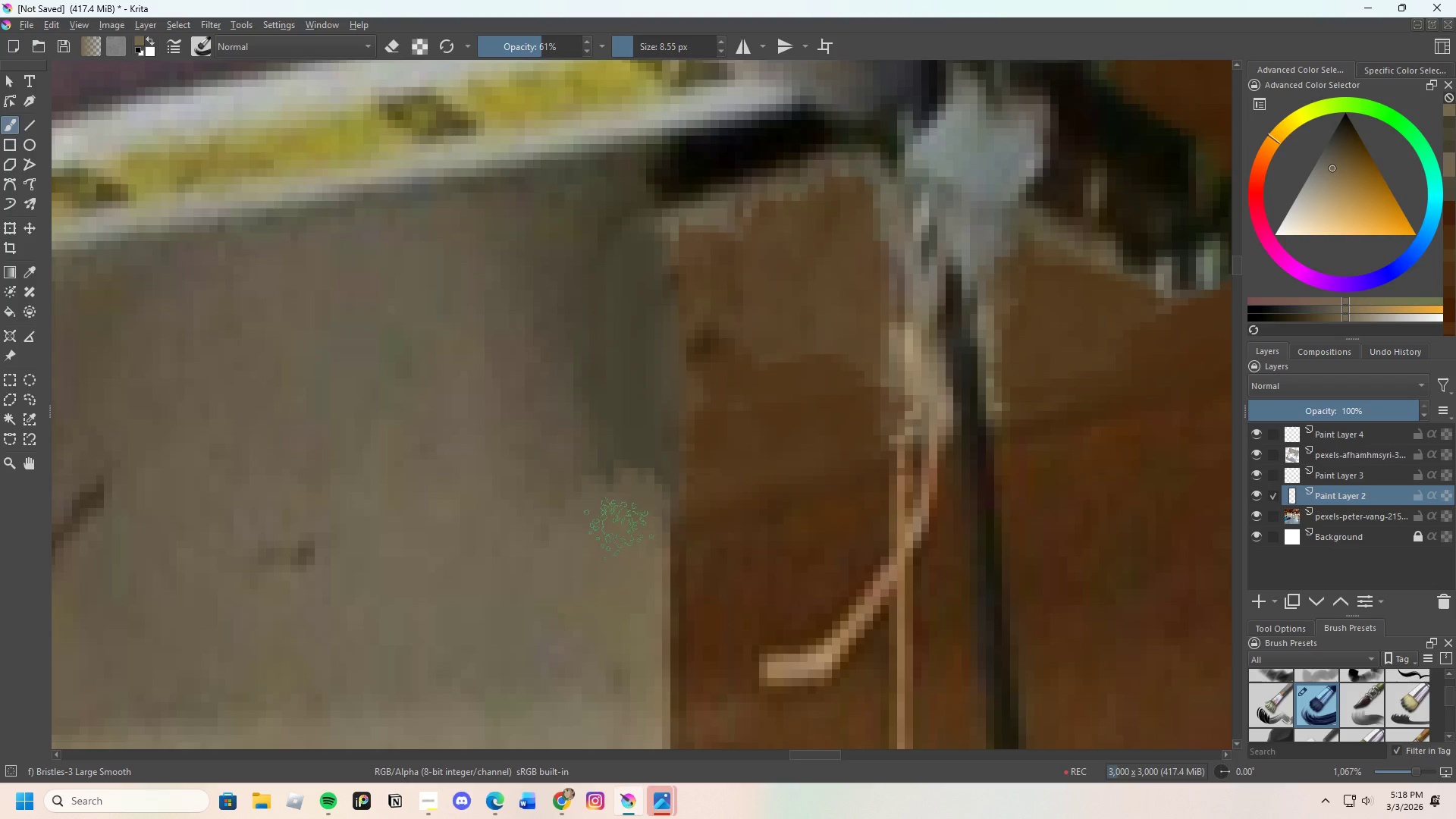 
left_click_drag(start_coordinate=[615, 525], to_coordinate=[615, 485])
 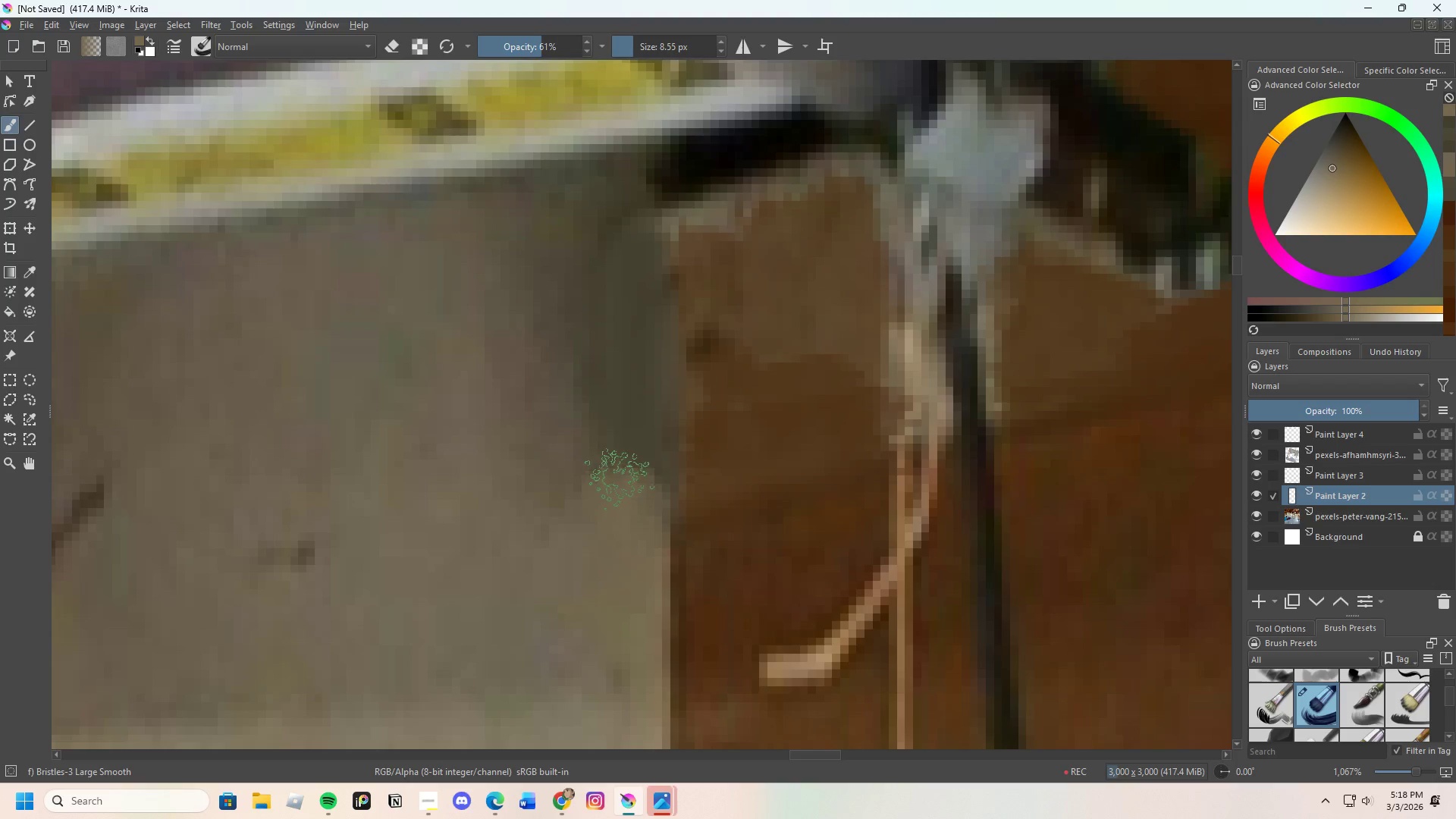 
hold_key(key=ControlLeft, duration=0.55)
 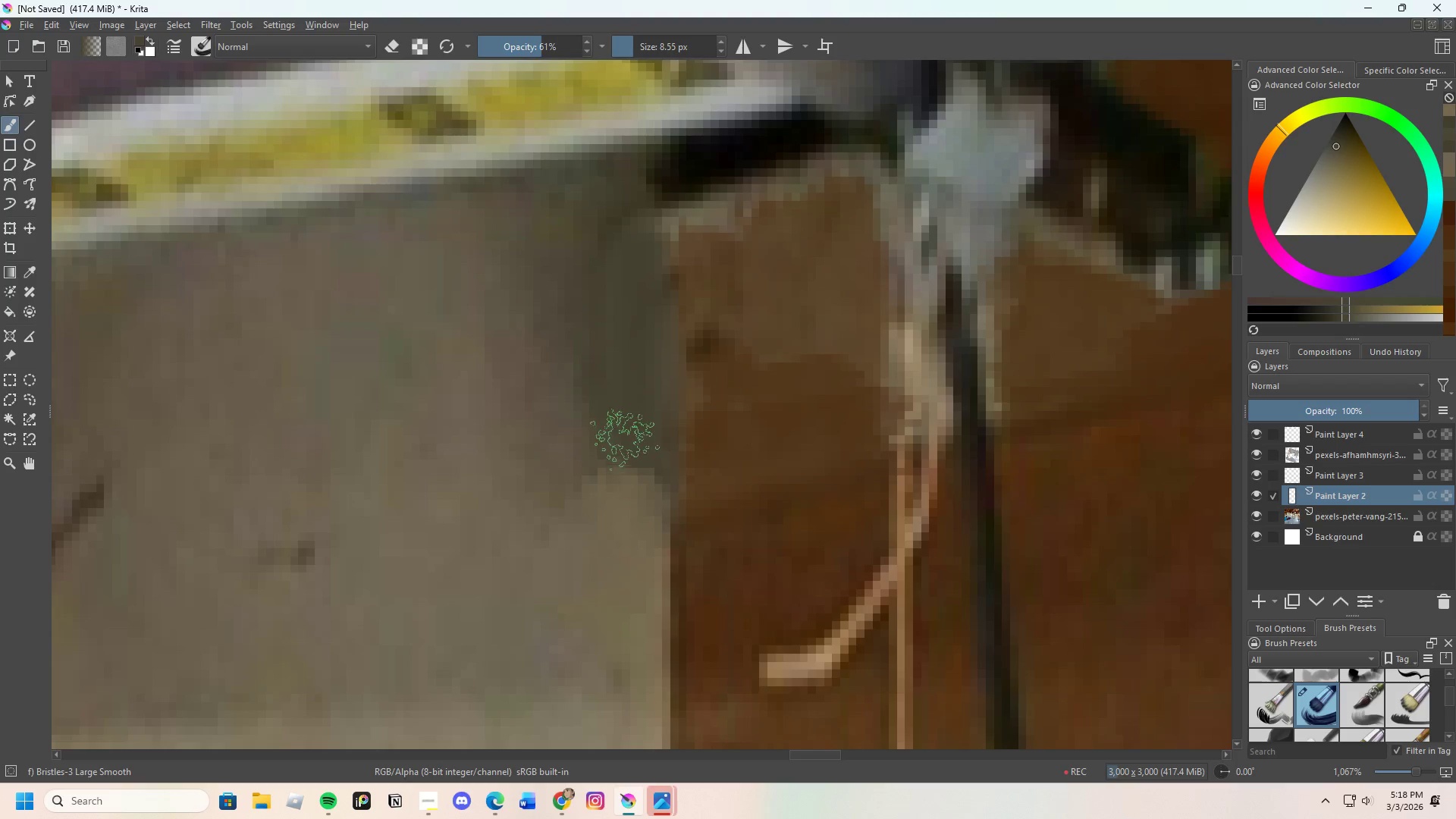 
left_click_drag(start_coordinate=[624, 466], to_coordinate=[635, 515])
 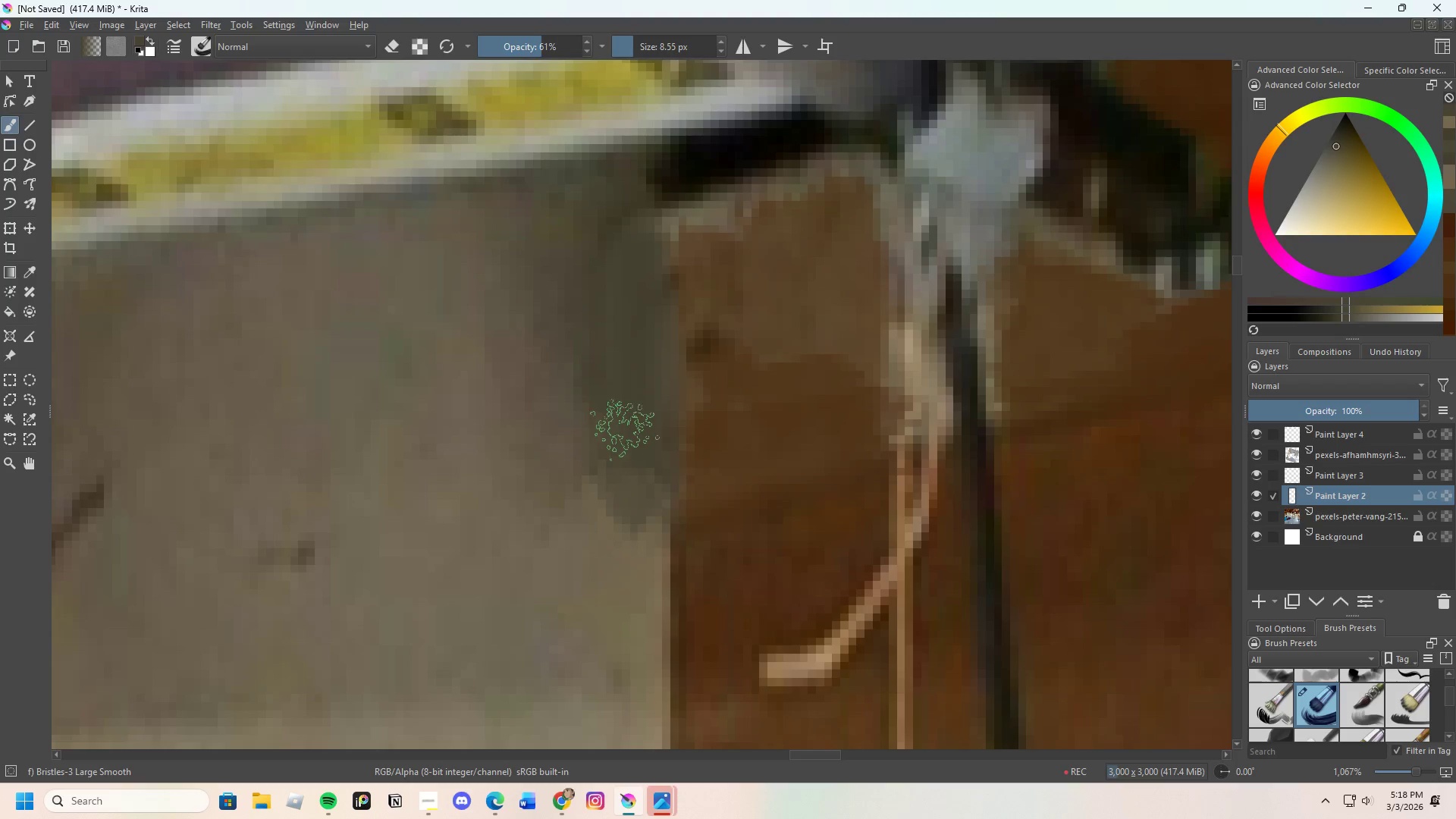 
left_click_drag(start_coordinate=[642, 467], to_coordinate=[657, 486])
 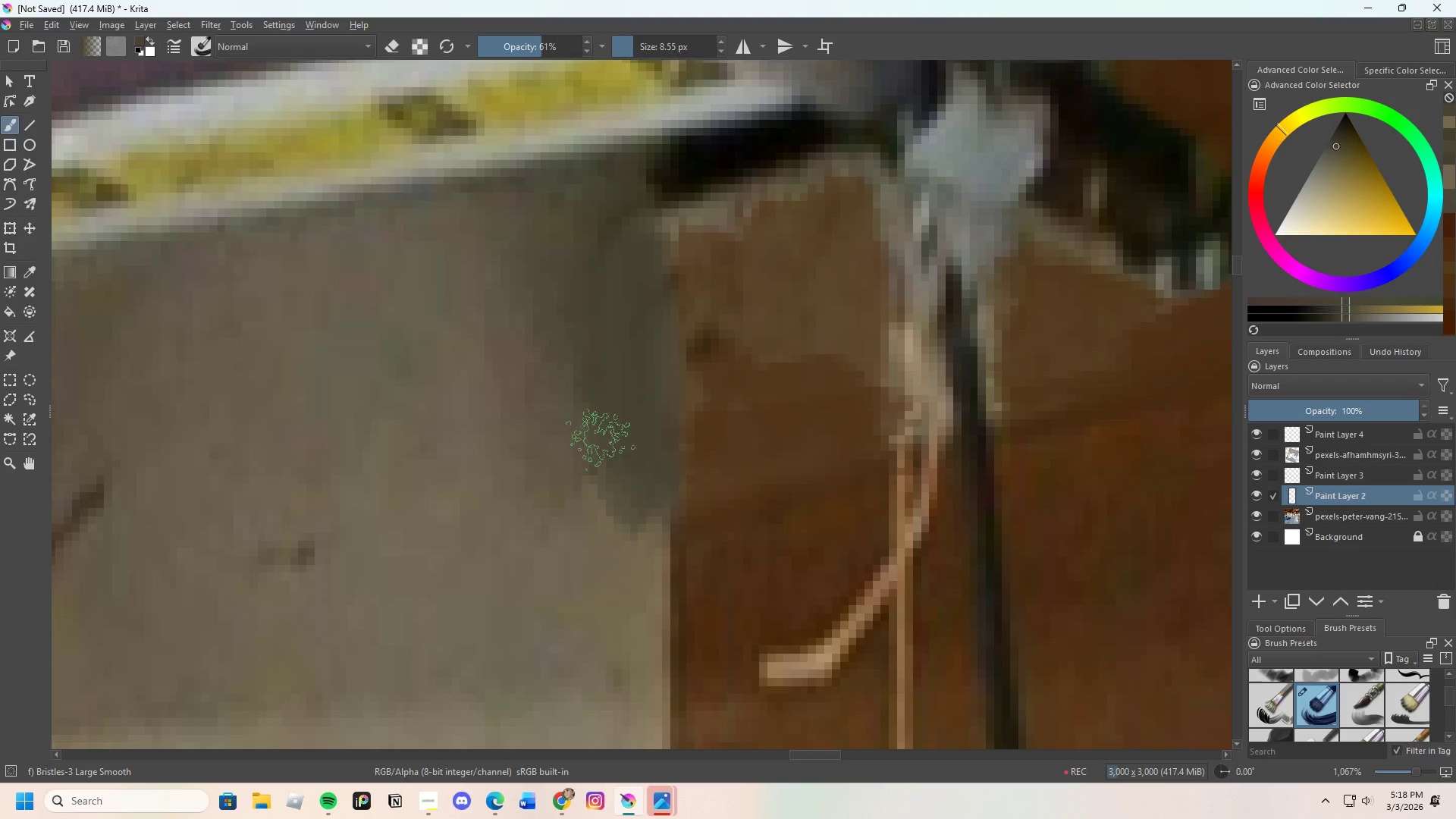 
scroll: coordinate [651, 274], scroll_direction: down, amount: 6.0
 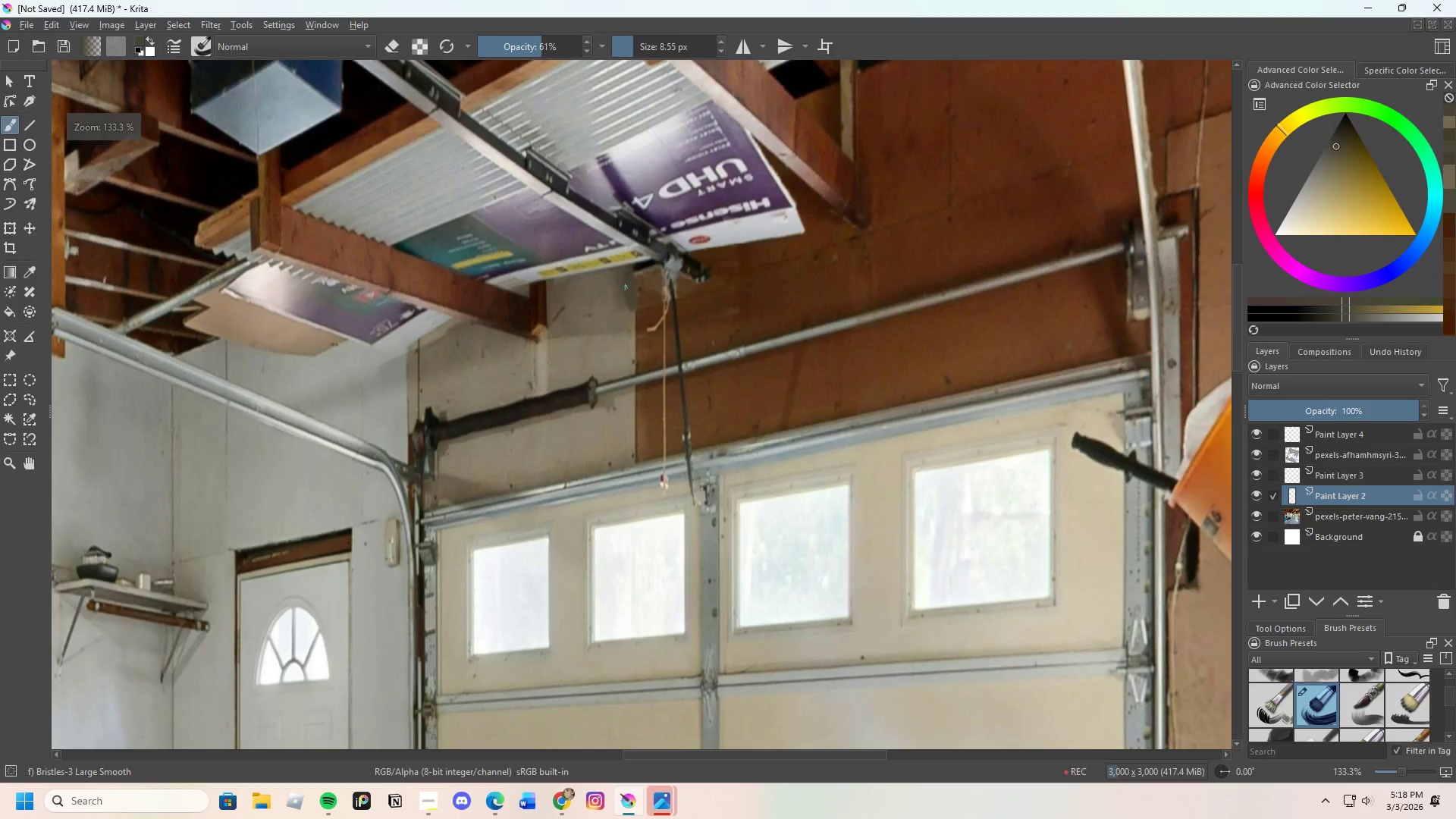 
scroll: coordinate [612, 294], scroll_direction: up, amount: 4.0
 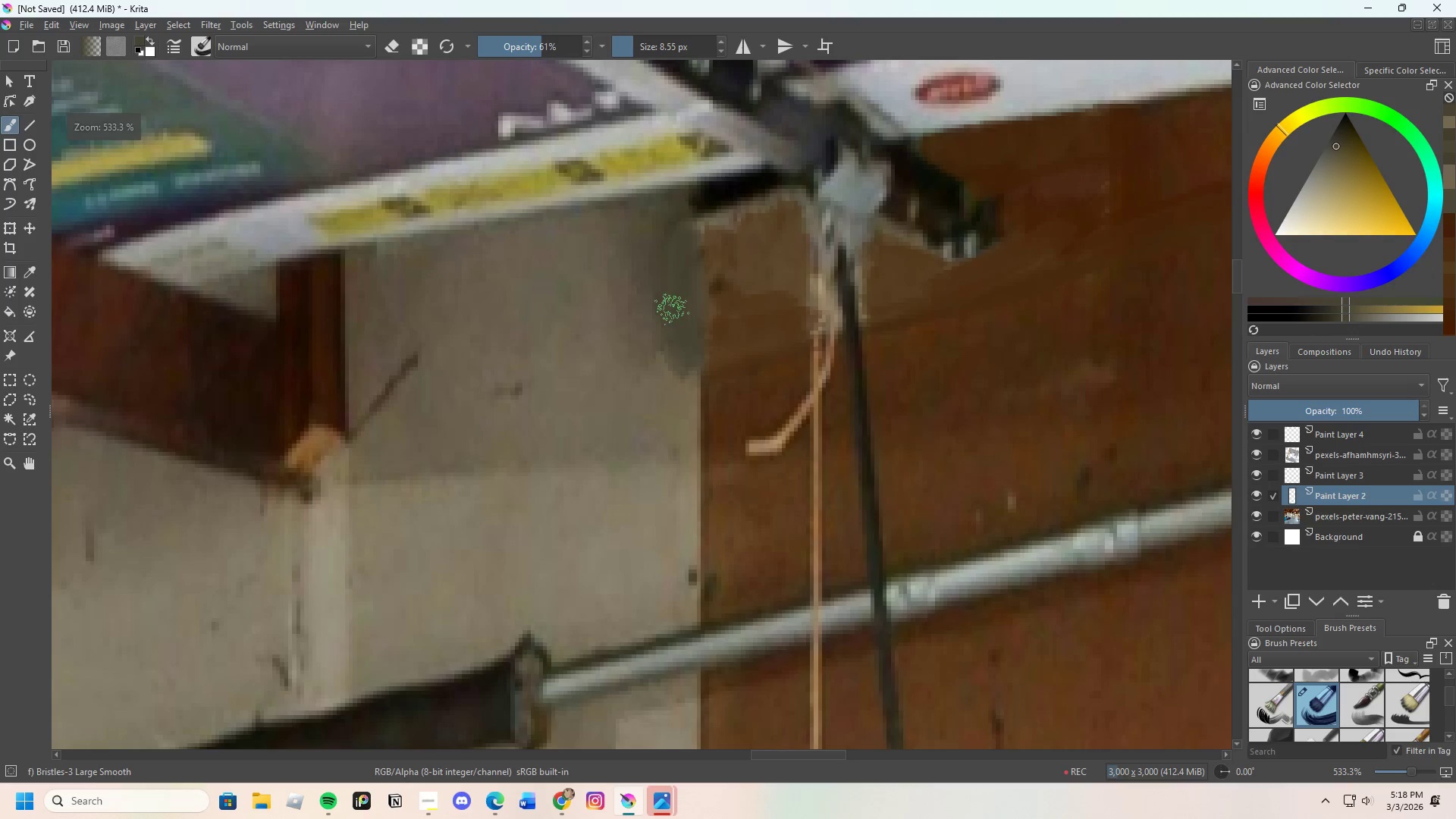 
hold_key(key=ControlLeft, duration=0.58)
left_click([649, 335])
 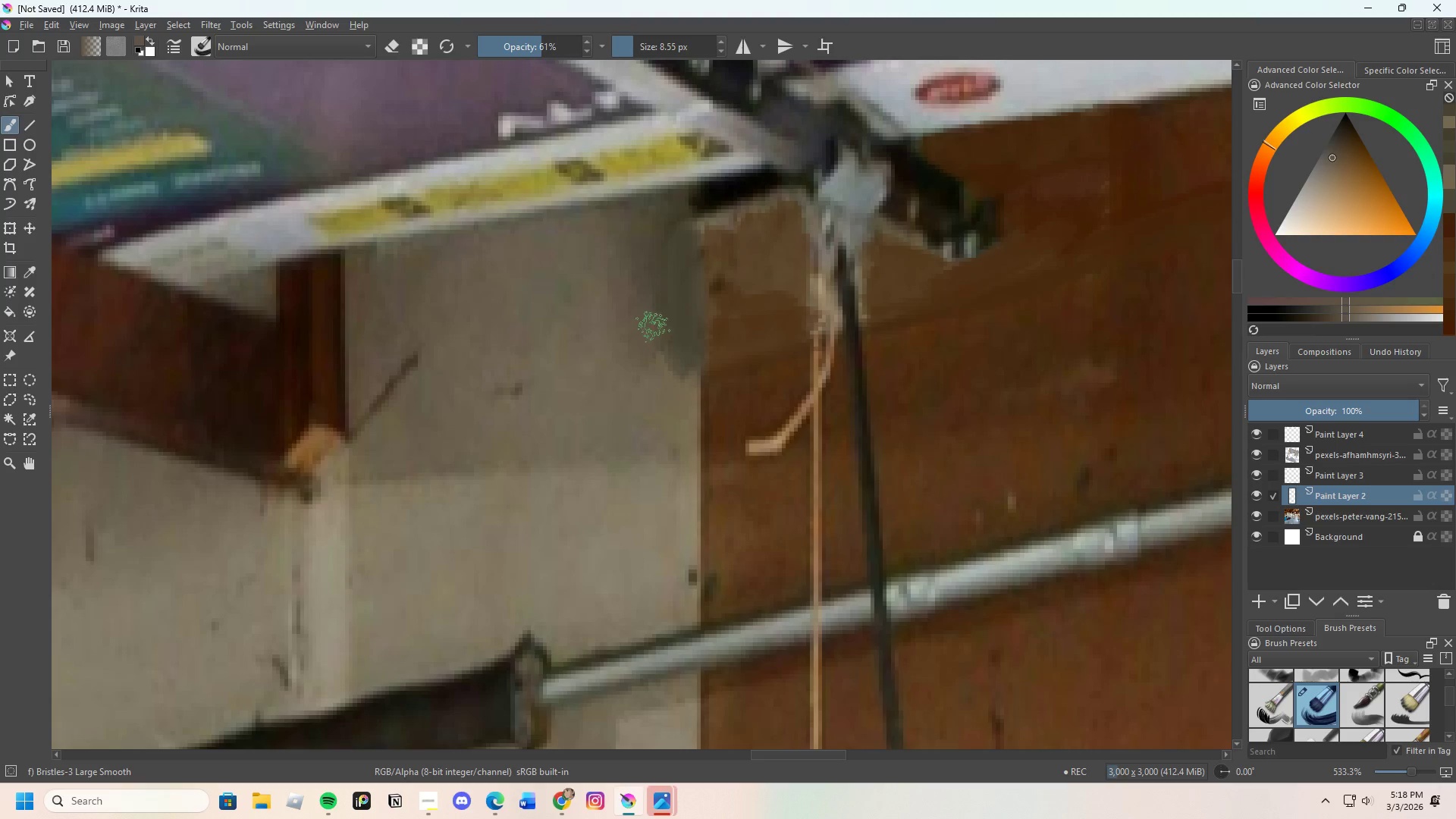 
left_click_drag(start_coordinate=[656, 338], to_coordinate=[674, 379])
 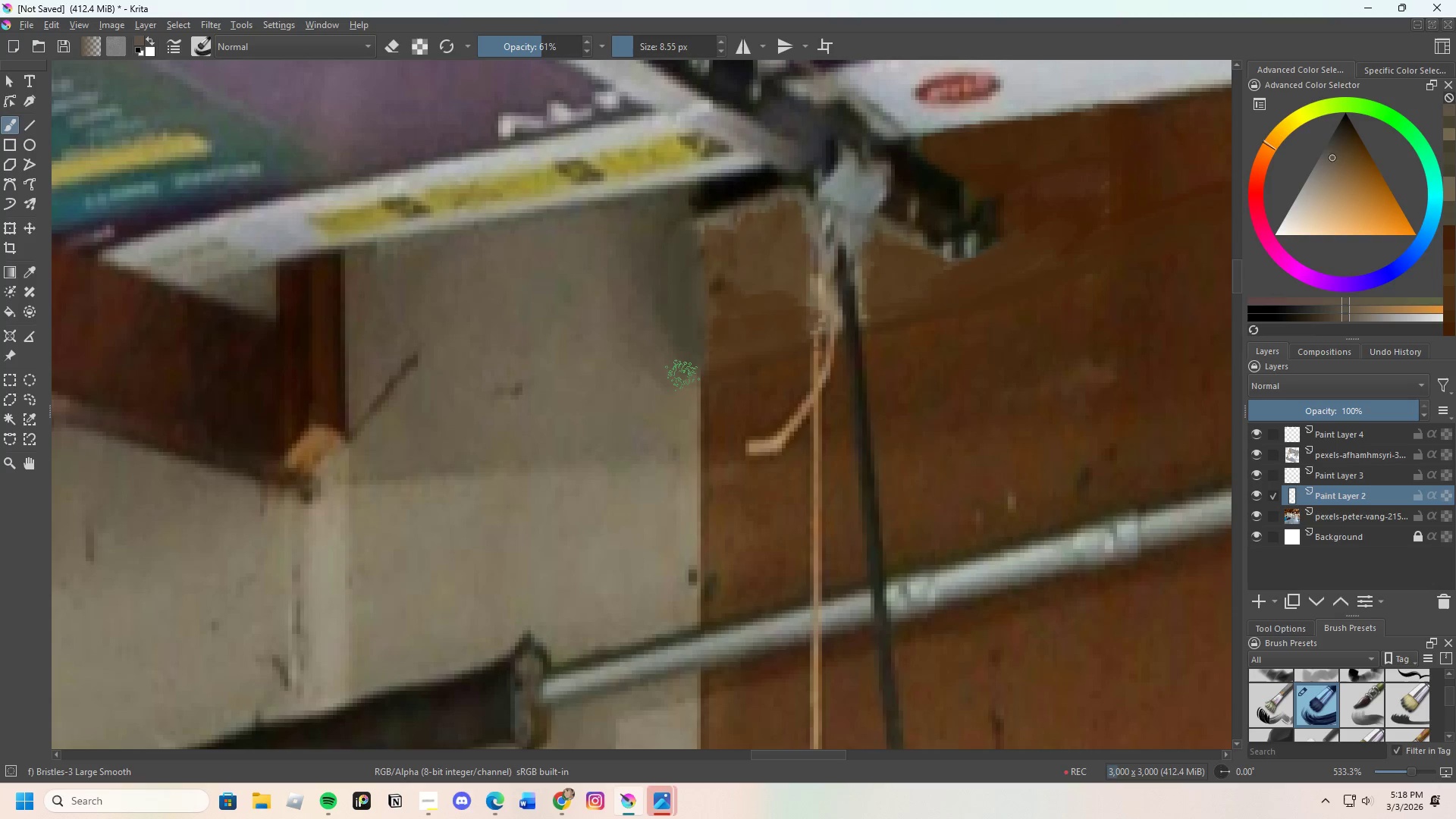 
left_click_drag(start_coordinate=[682, 375], to_coordinate=[691, 371])
 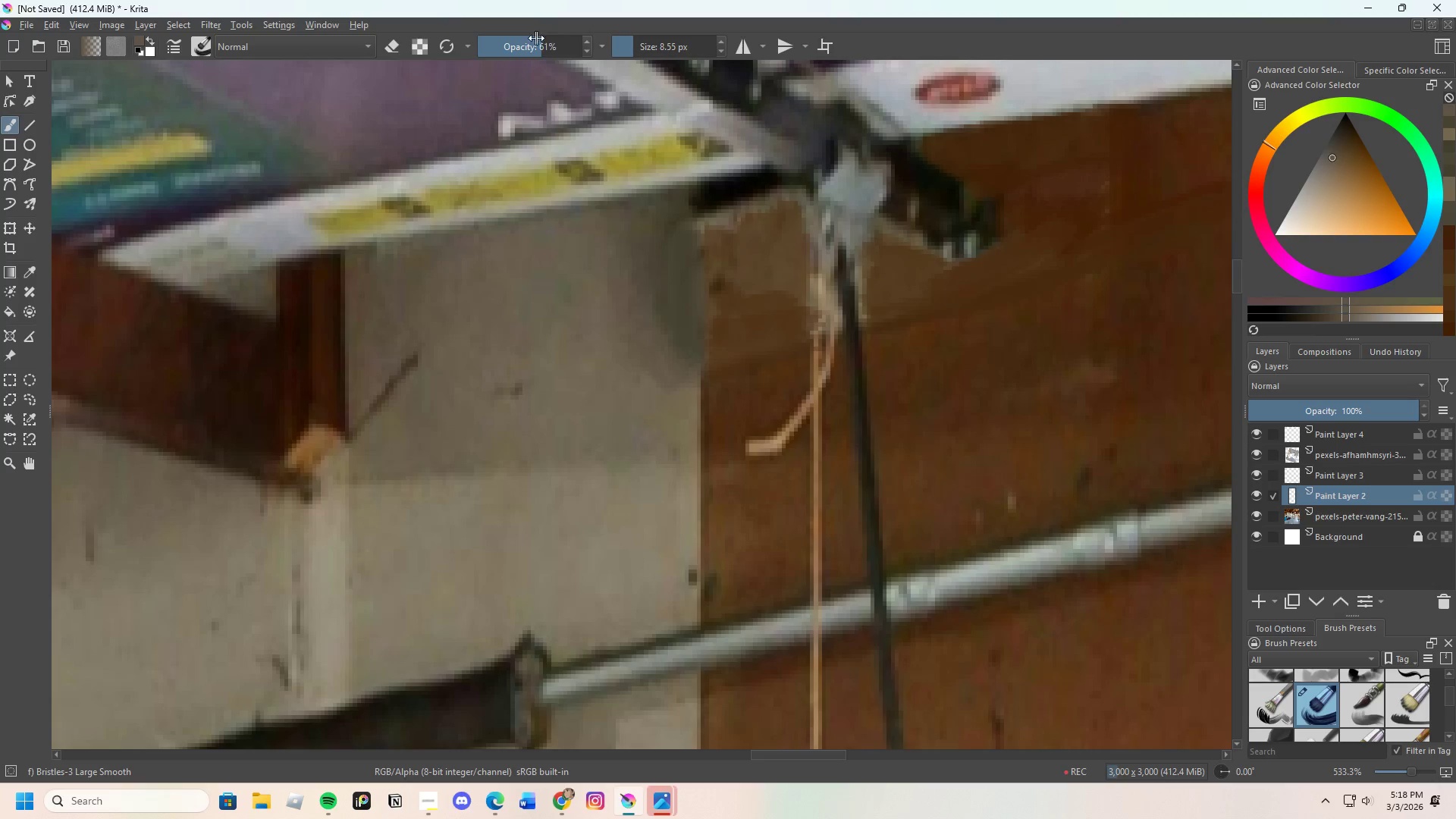 
left_click_drag(start_coordinate=[527, 53], to_coordinate=[516, 57])
 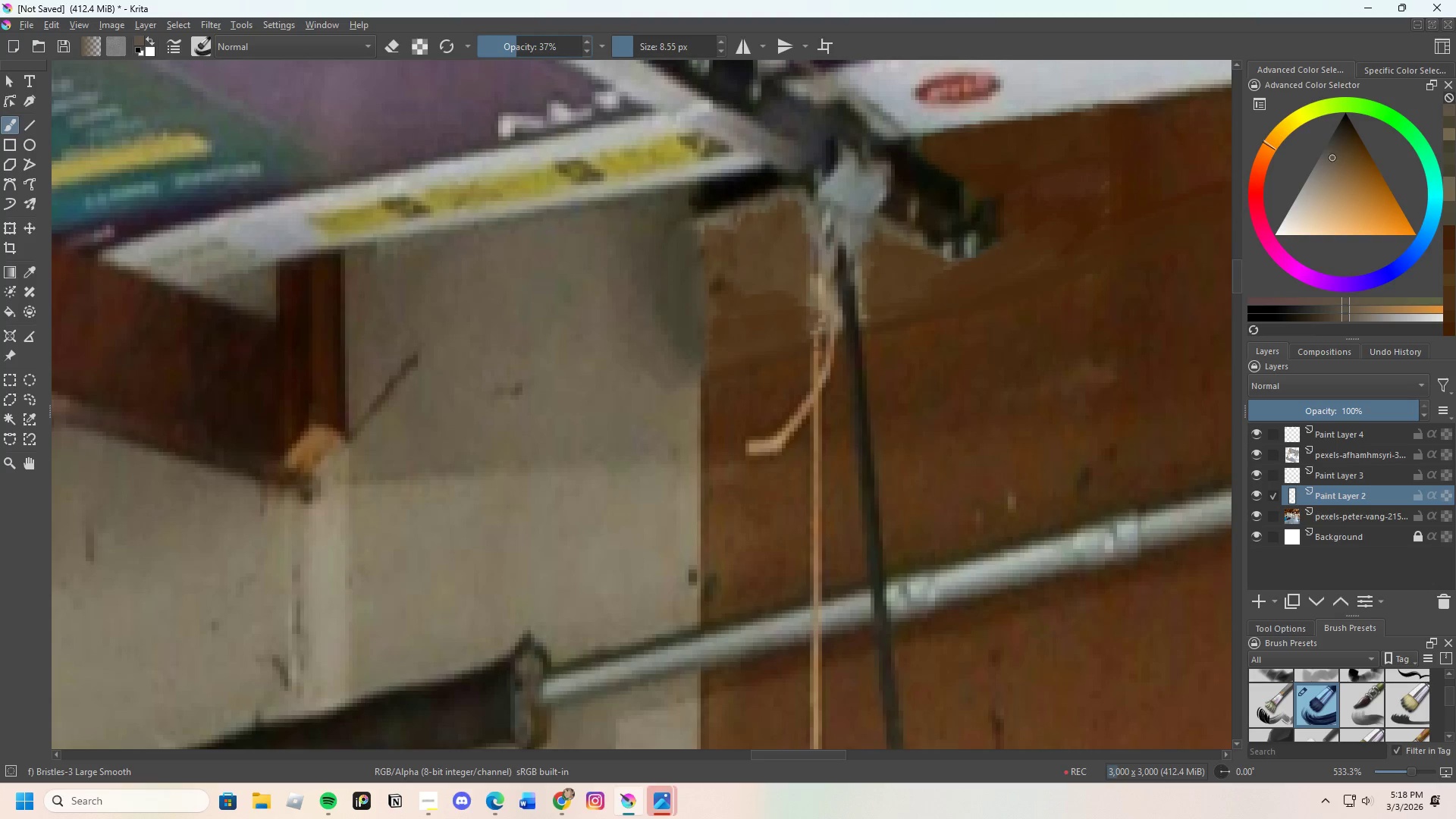 
hold_key(key=ControlLeft, duration=0.38)
 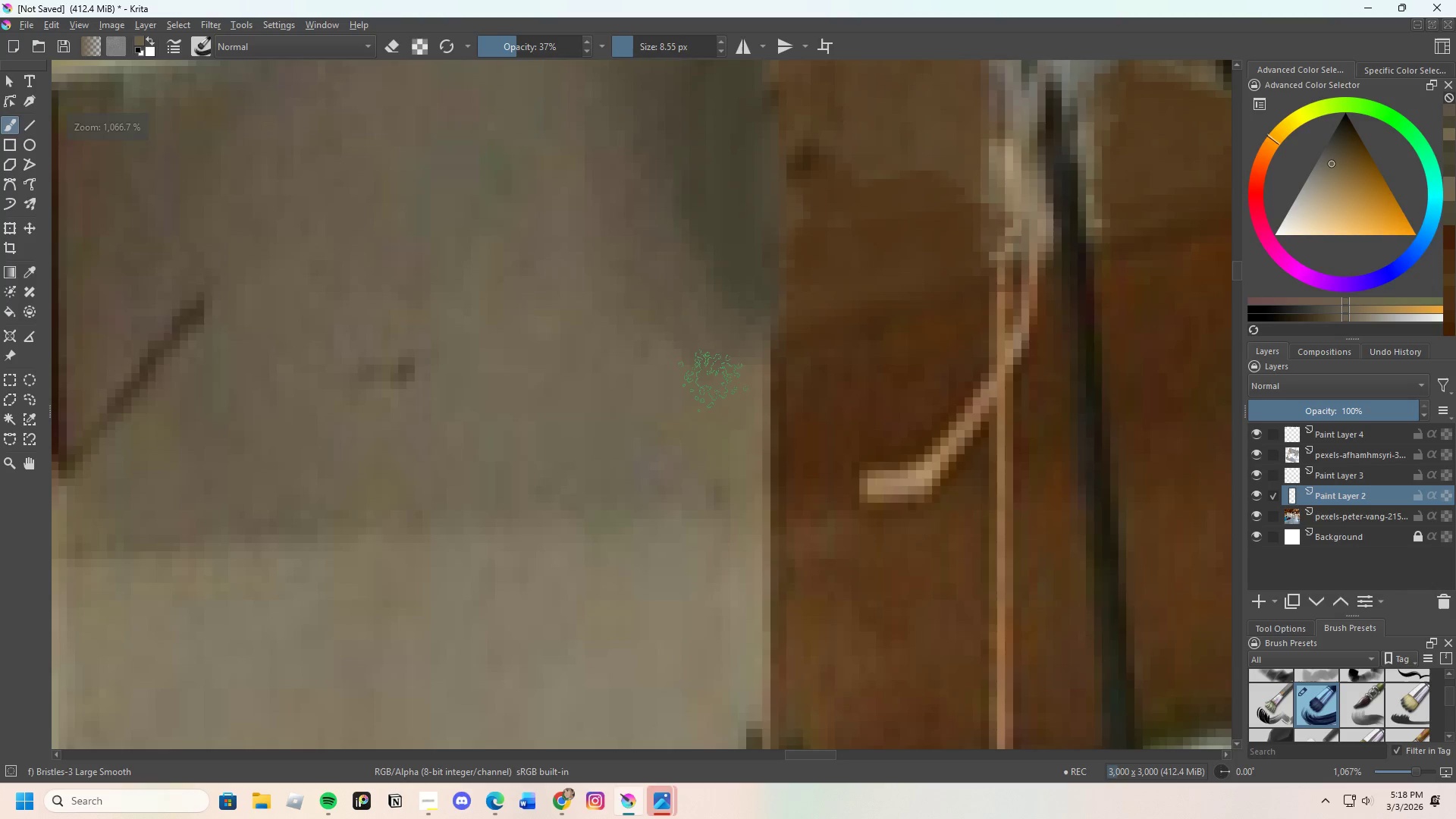 
scroll: coordinate [631, 410], scroll_direction: up, amount: 2.0
 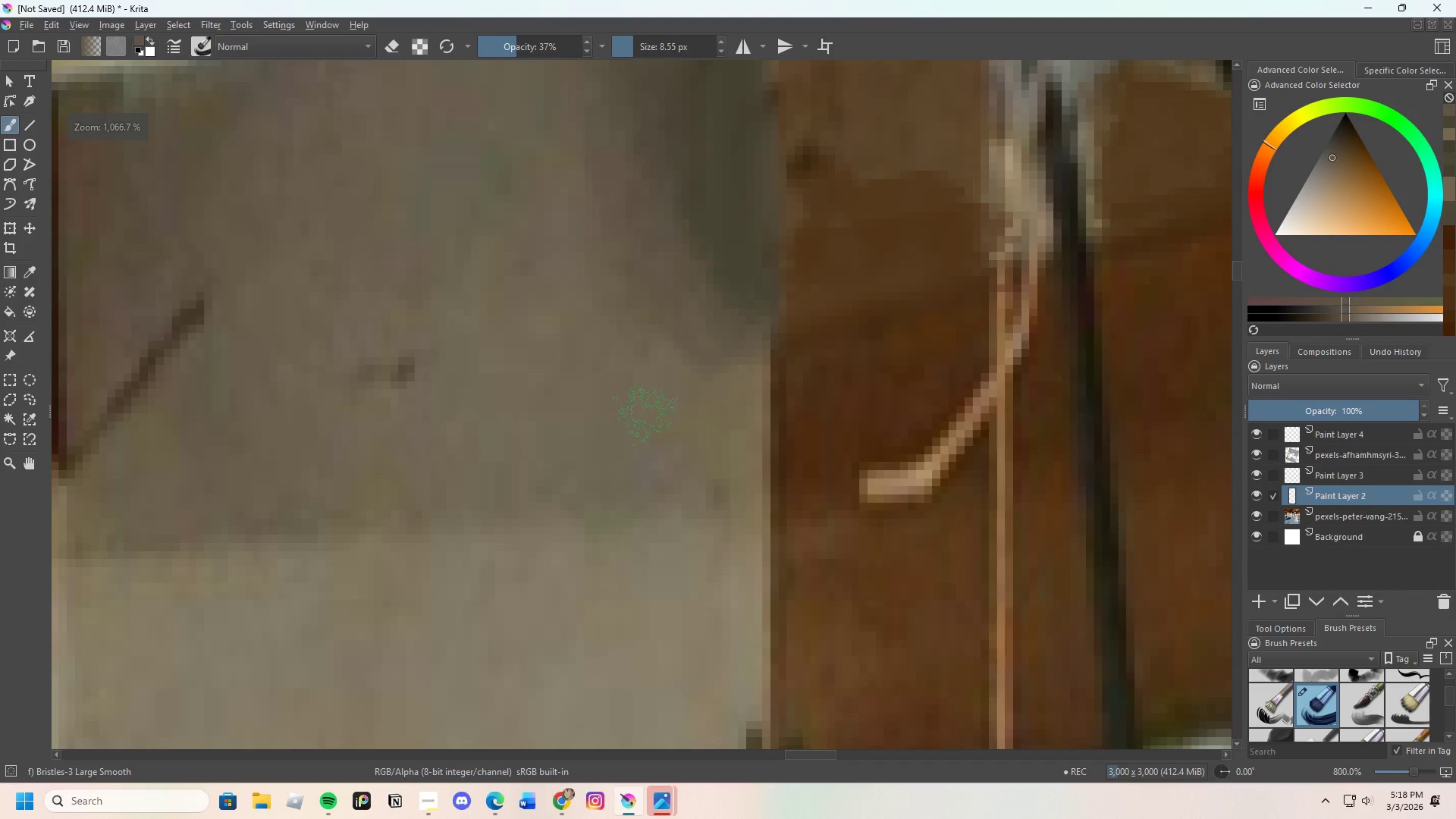 
left_click_drag(start_coordinate=[713, 381], to_coordinate=[718, 349])
 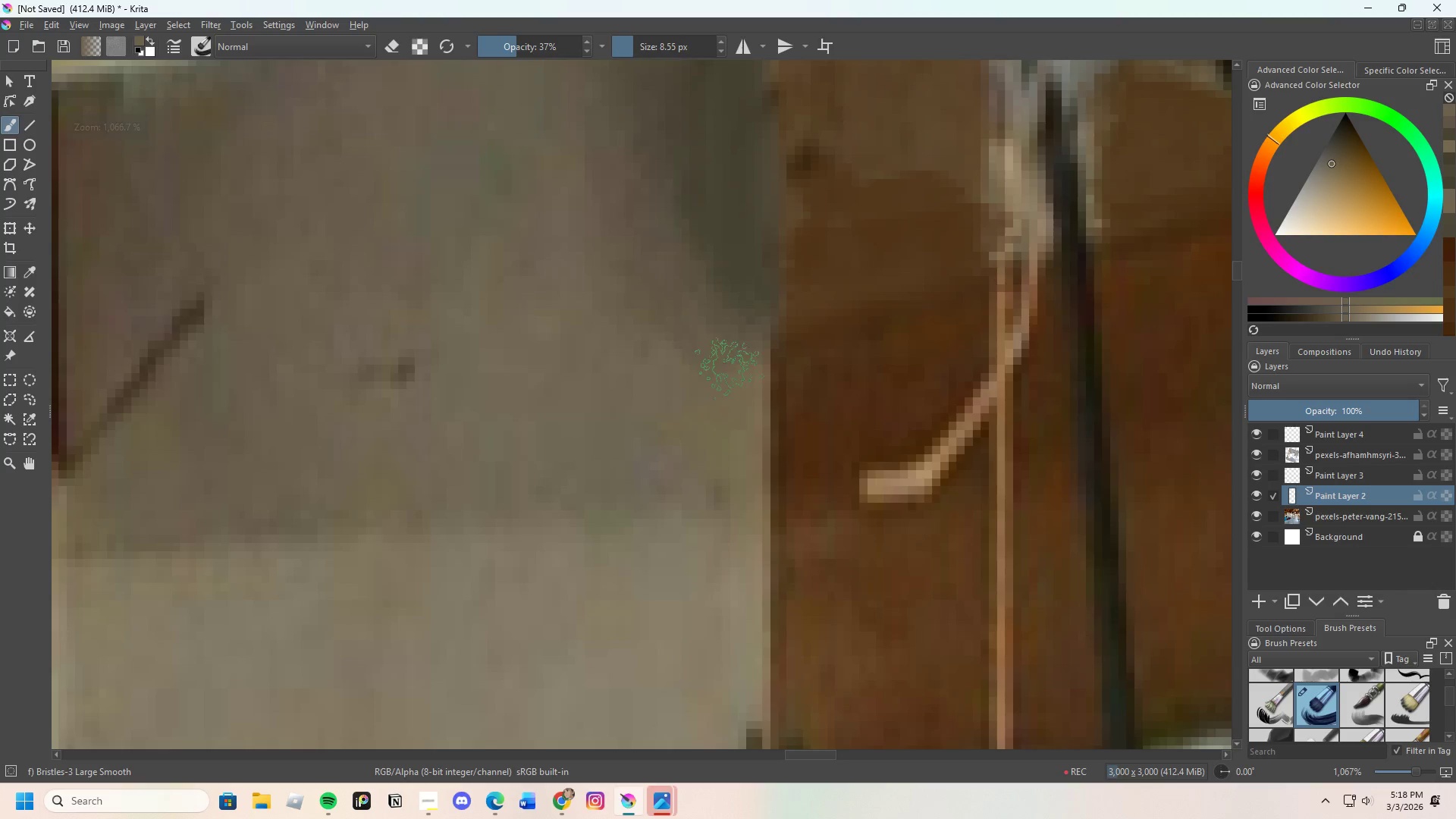 
left_click_drag(start_coordinate=[730, 369], to_coordinate=[733, 346])
 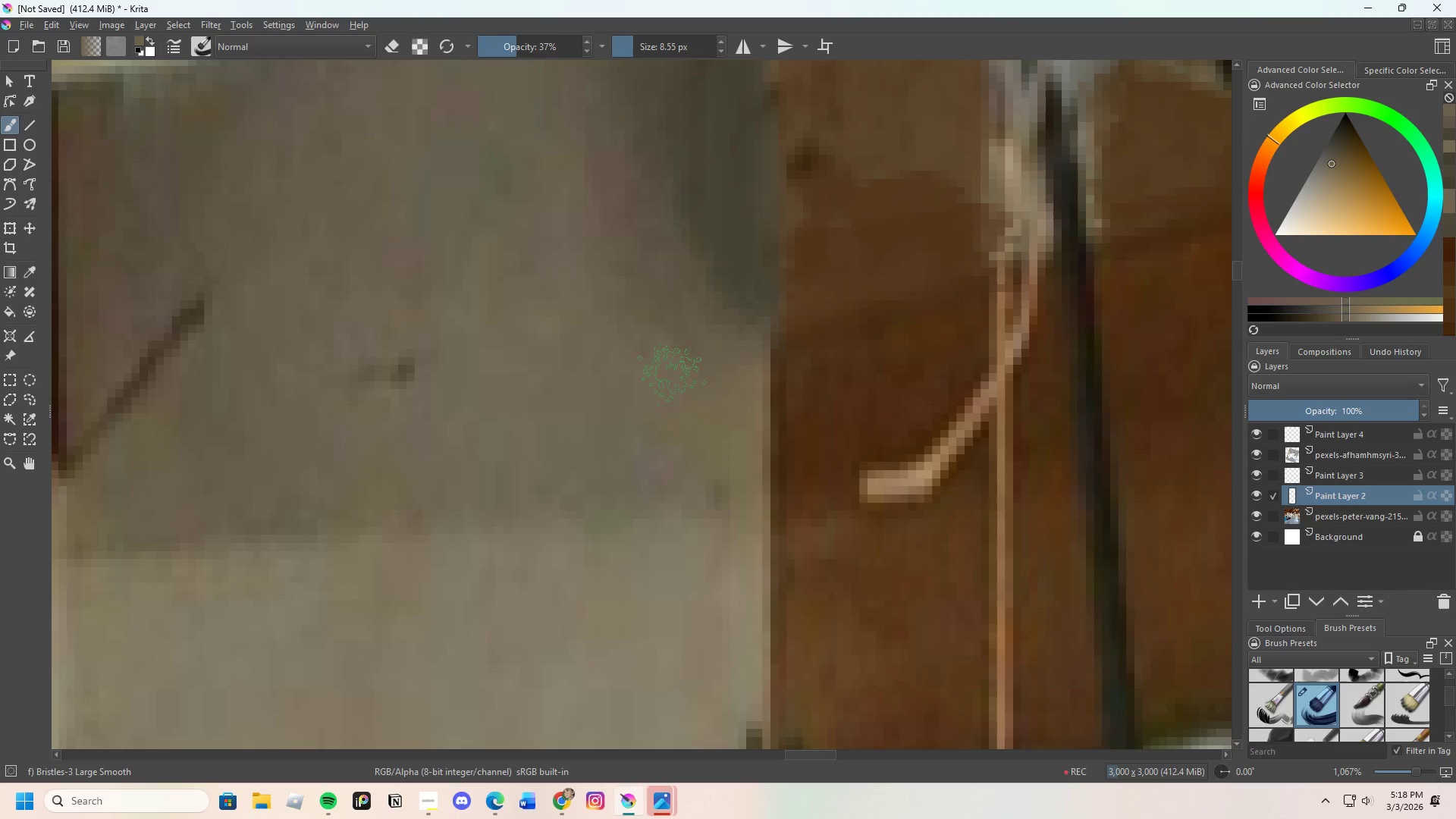 
hold_key(key=ControlLeft, duration=0.33)
 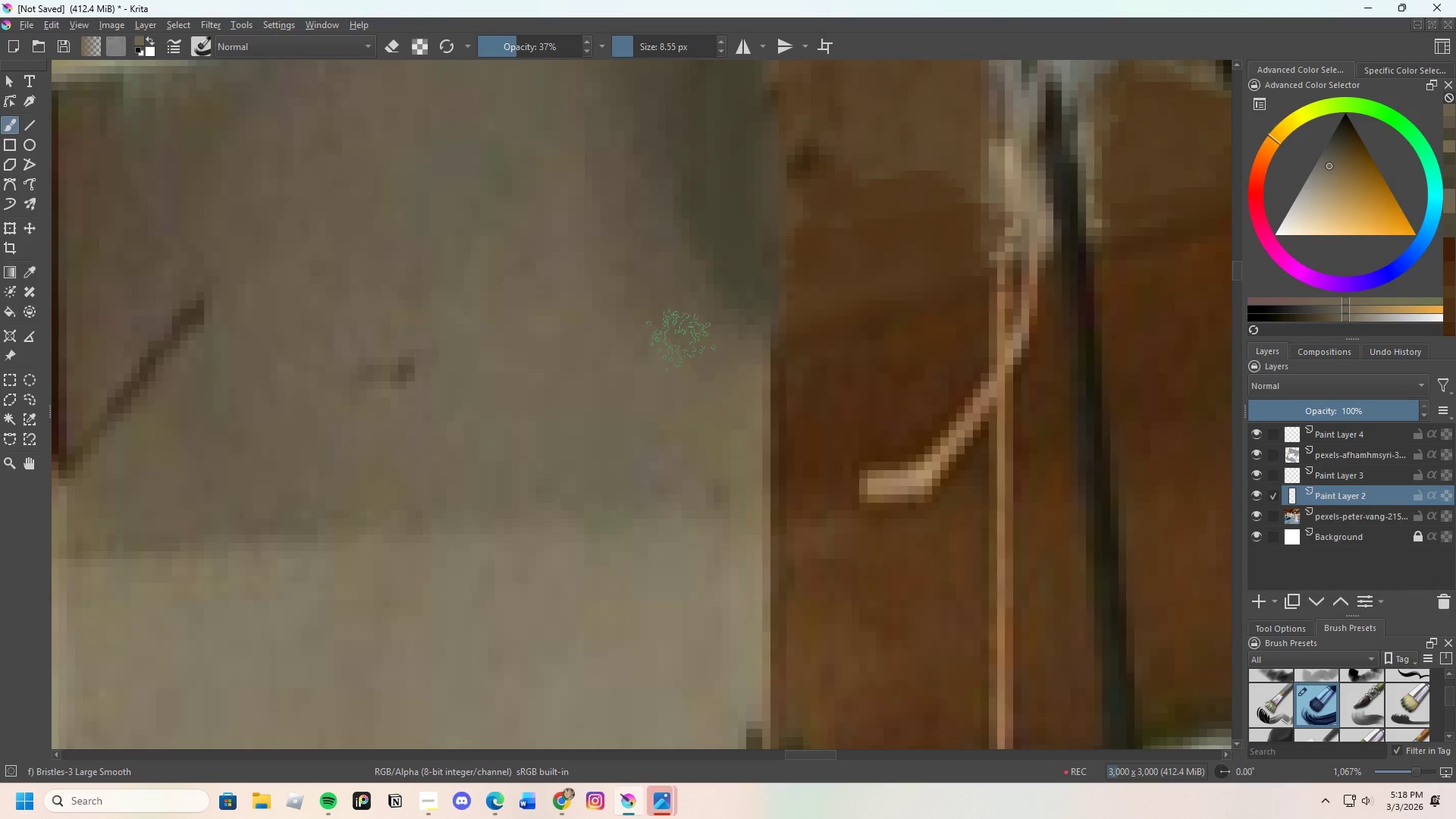 
left_click_drag(start_coordinate=[681, 340], to_coordinate=[681, 355])
 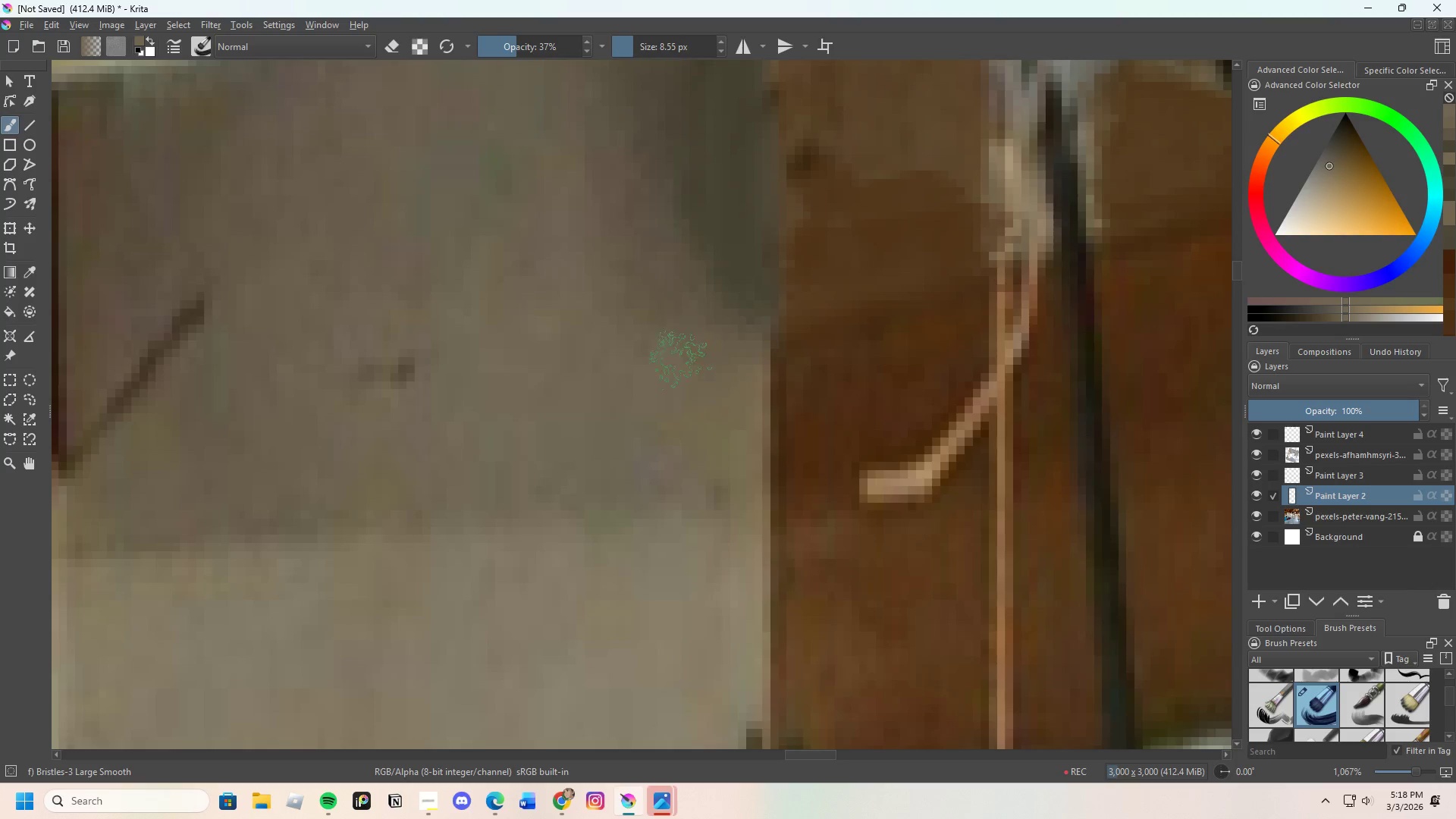 
key(Control+ControlLeft)
 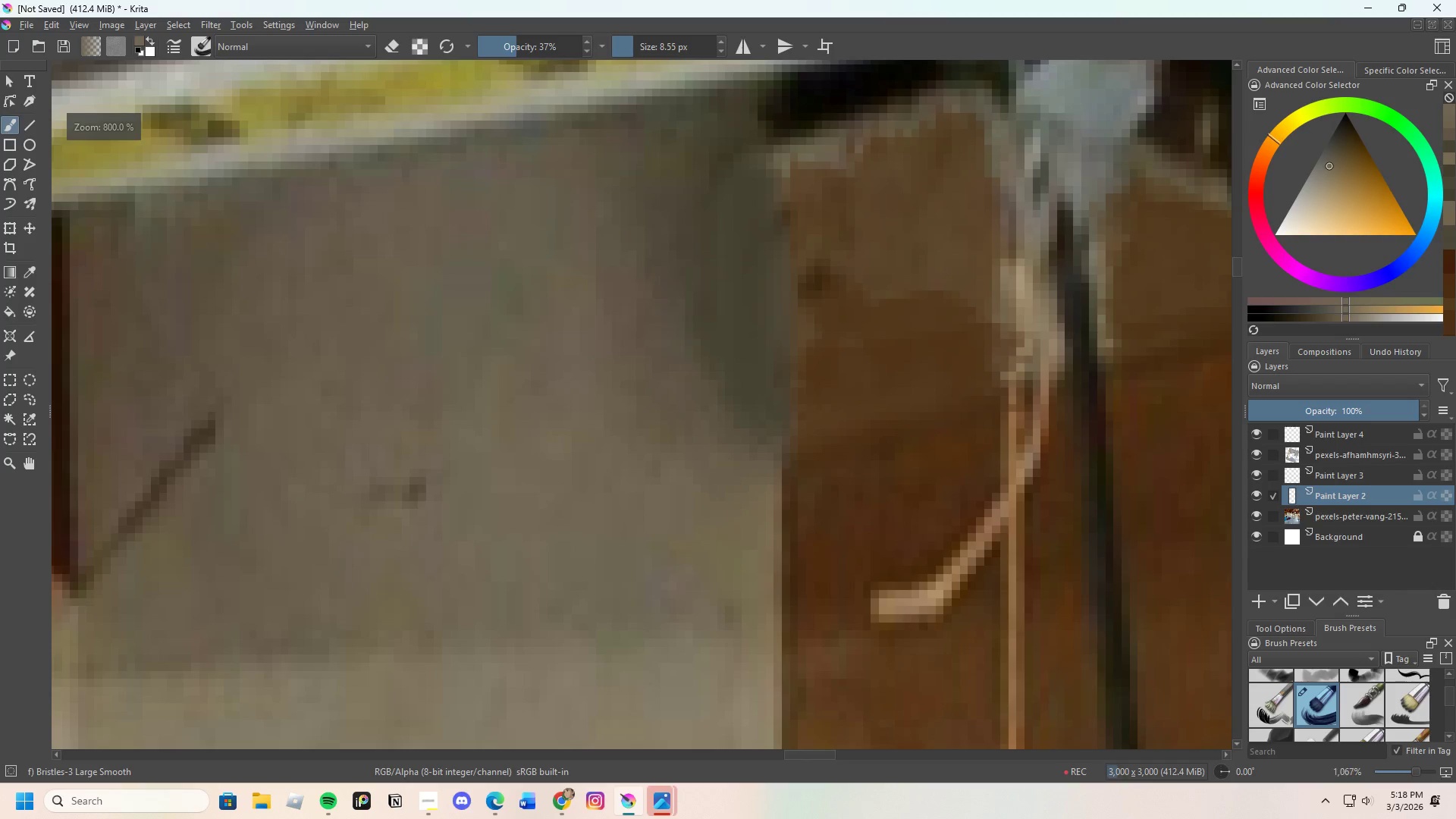 
left_click_drag(start_coordinate=[659, 314], to_coordinate=[665, 311])
 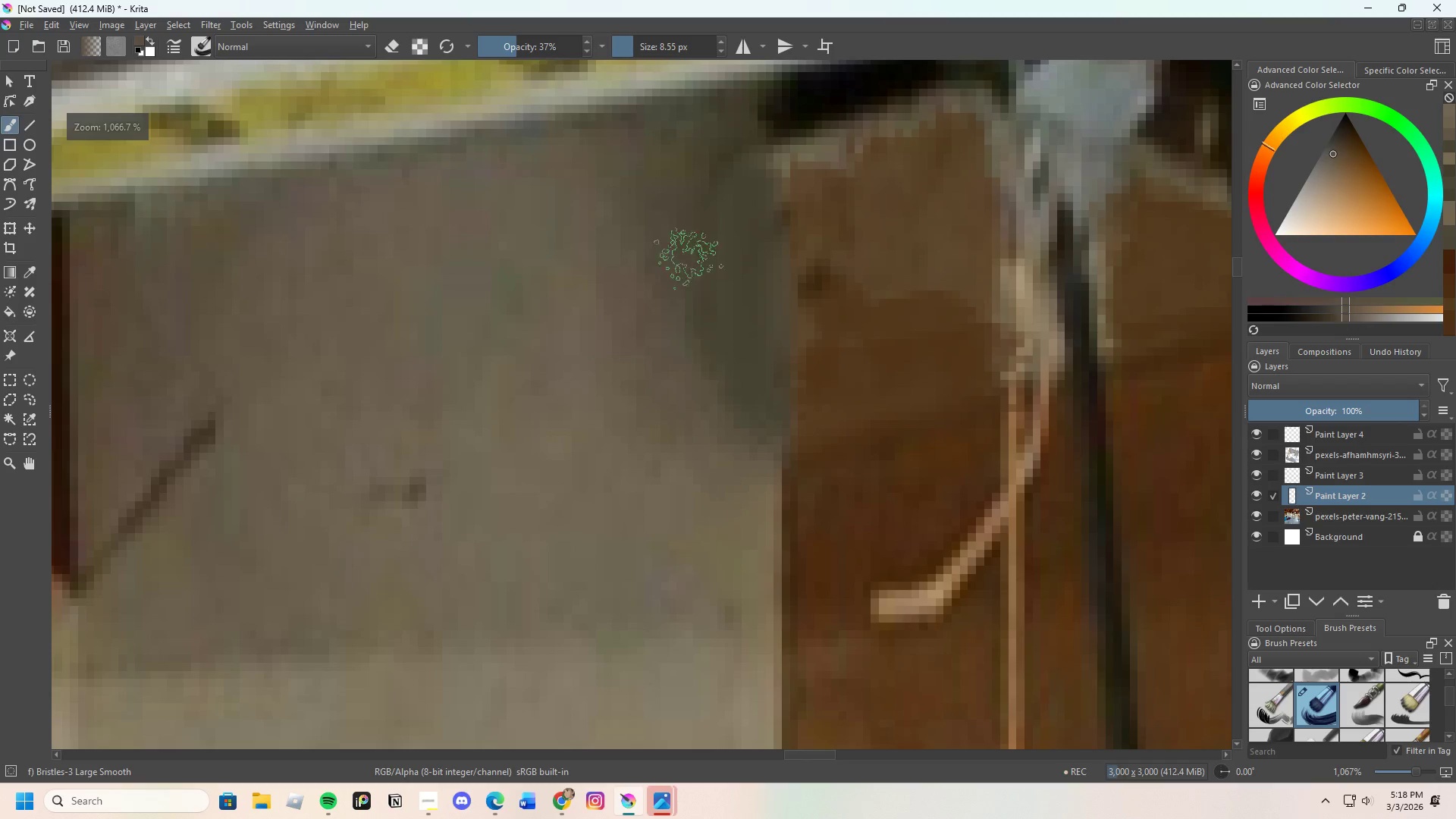 
scroll: coordinate [655, 271], scroll_direction: none, amount: 0.0
 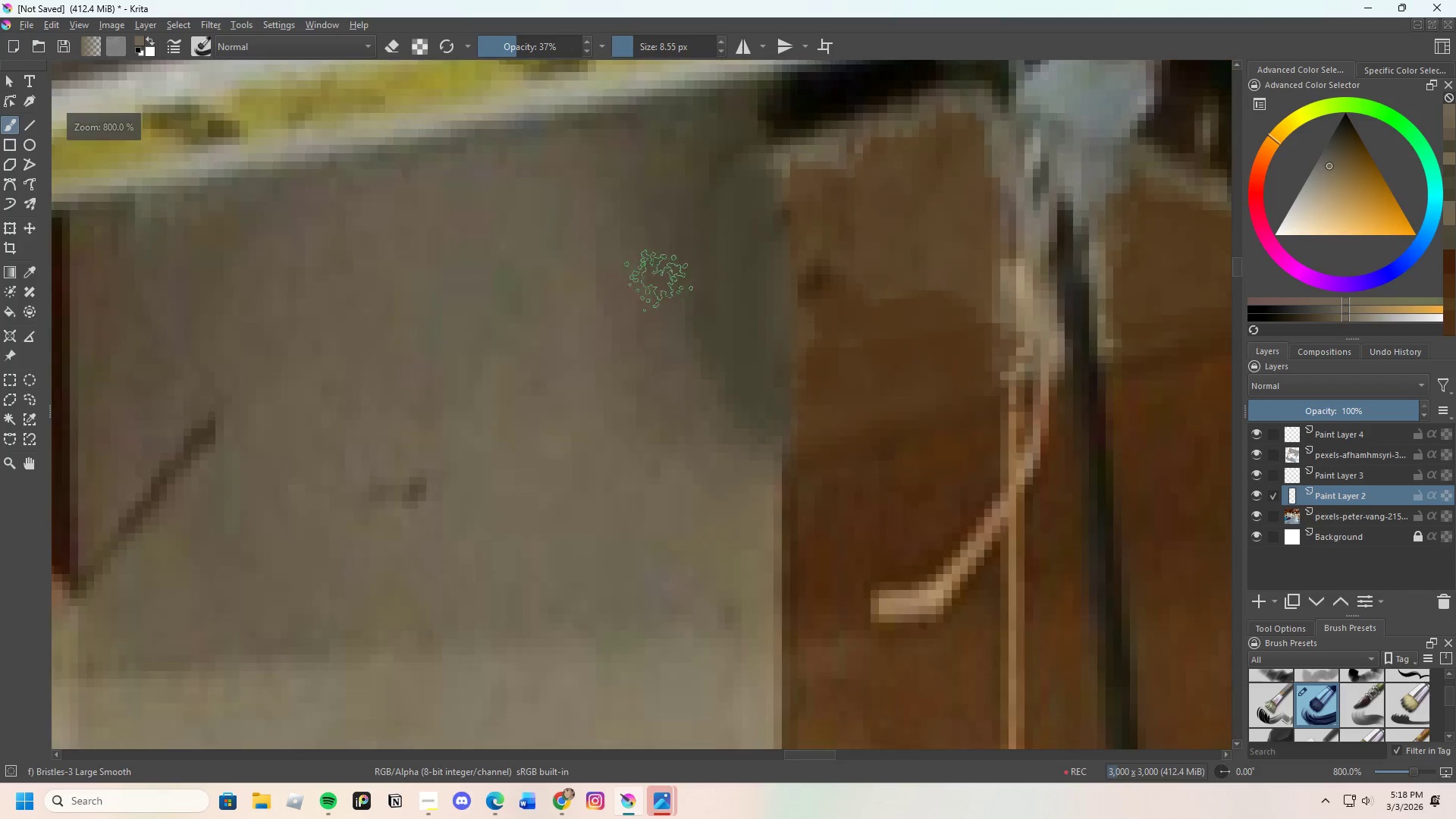 
left_click_drag(start_coordinate=[689, 287], to_coordinate=[699, 366])
 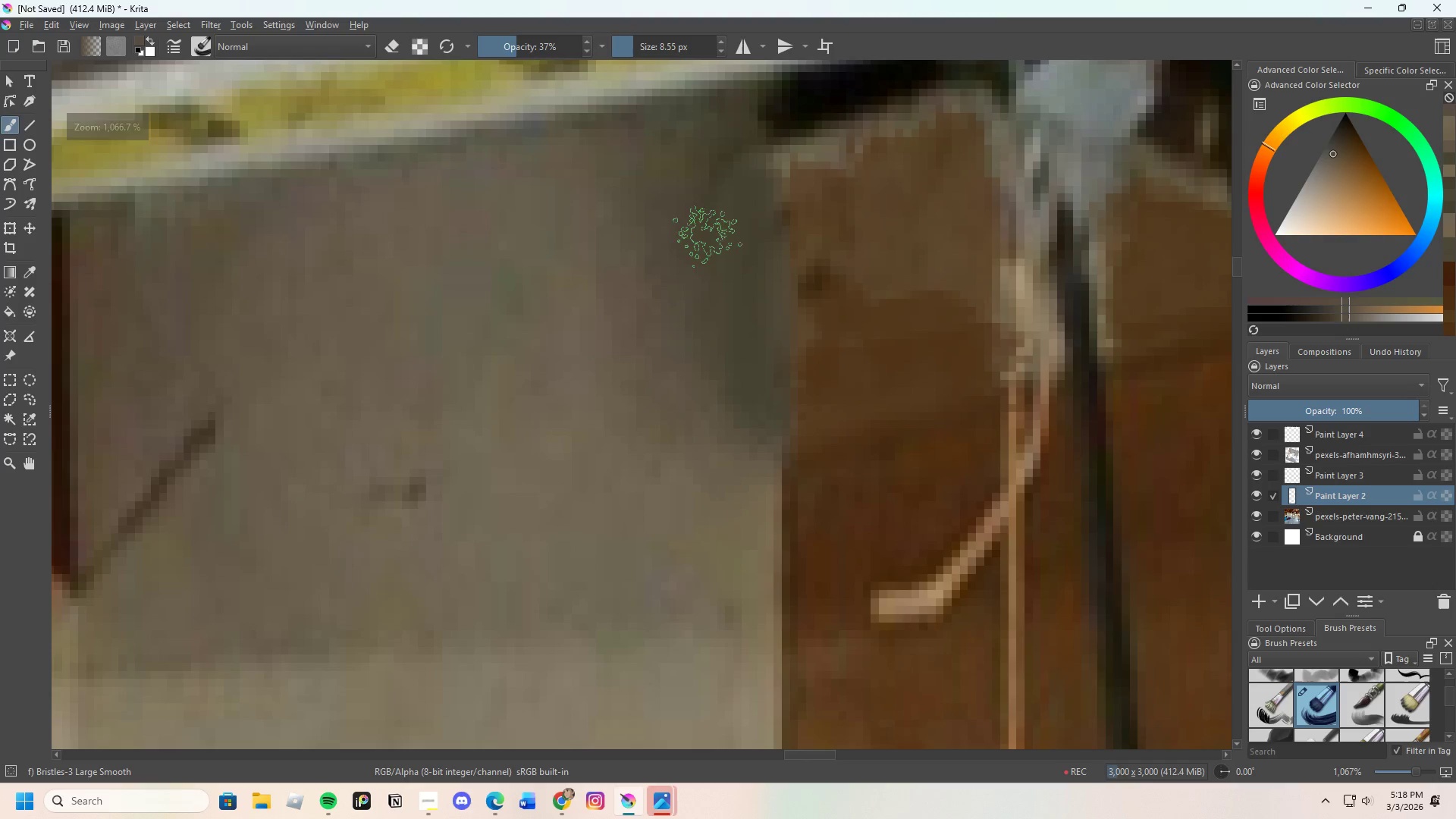 
left_click_drag(start_coordinate=[709, 253], to_coordinate=[717, 368])
 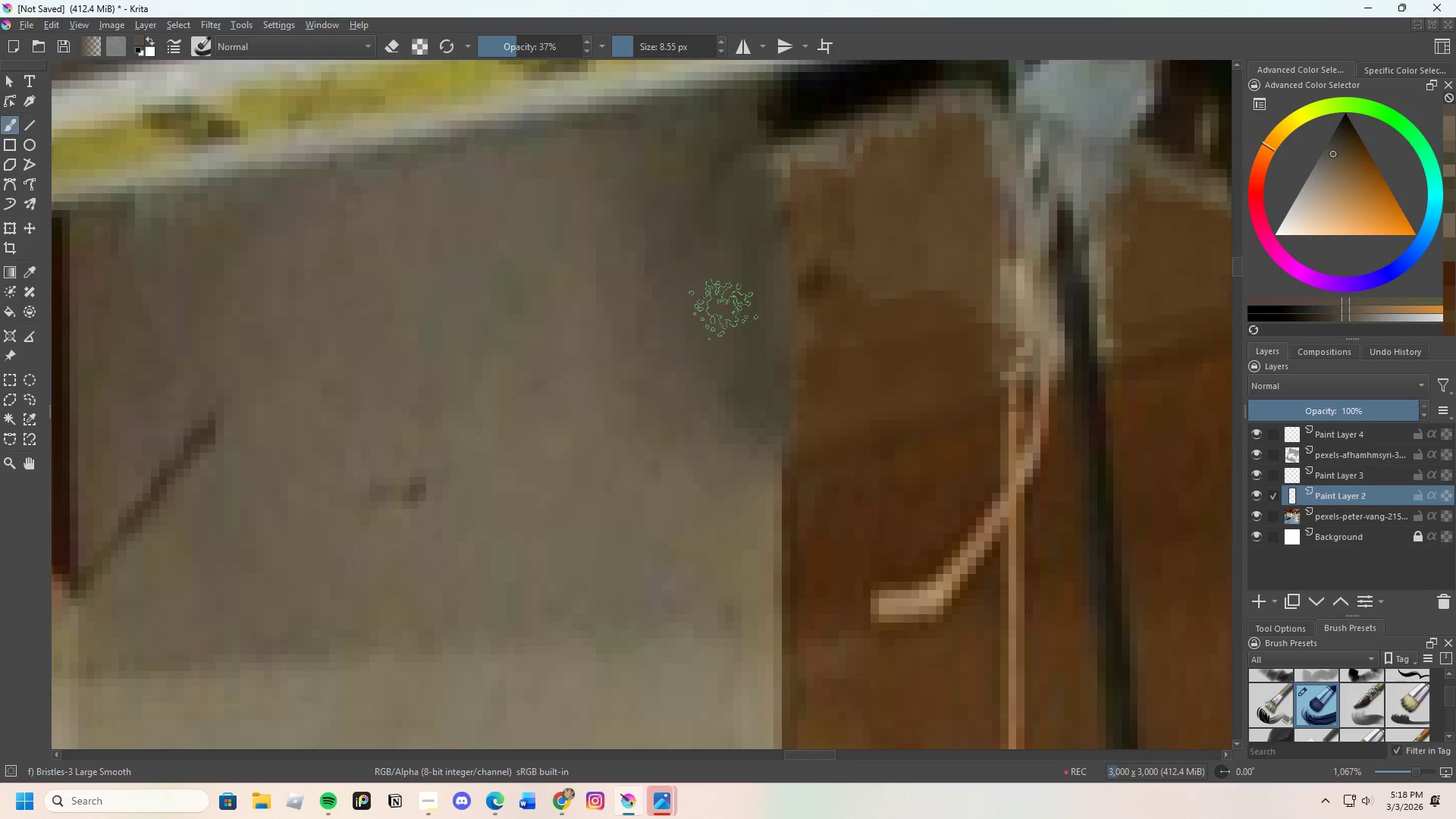 
left_click_drag(start_coordinate=[726, 333], to_coordinate=[735, 414])
 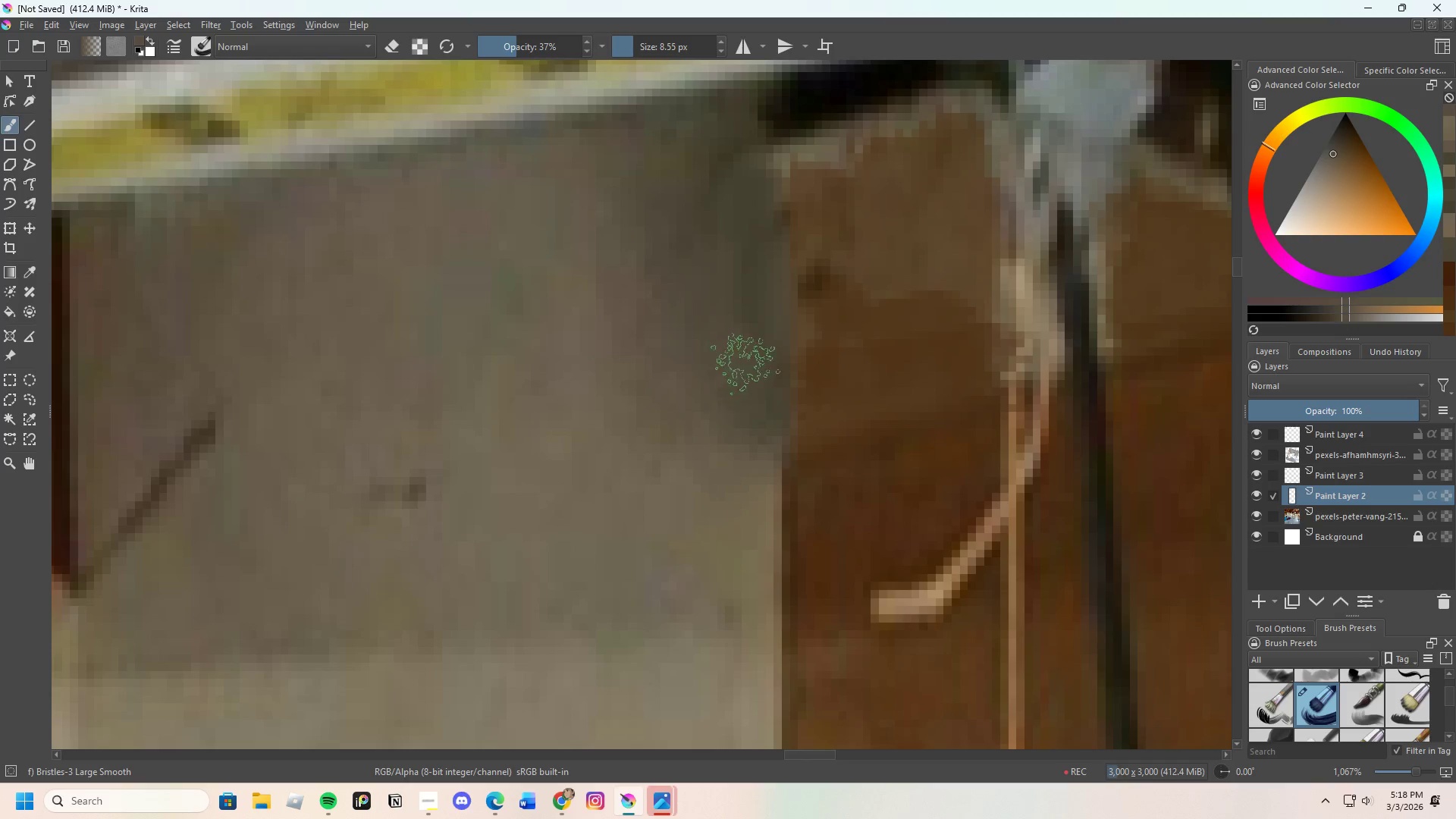 
left_click_drag(start_coordinate=[748, 388], to_coordinate=[749, 455])
 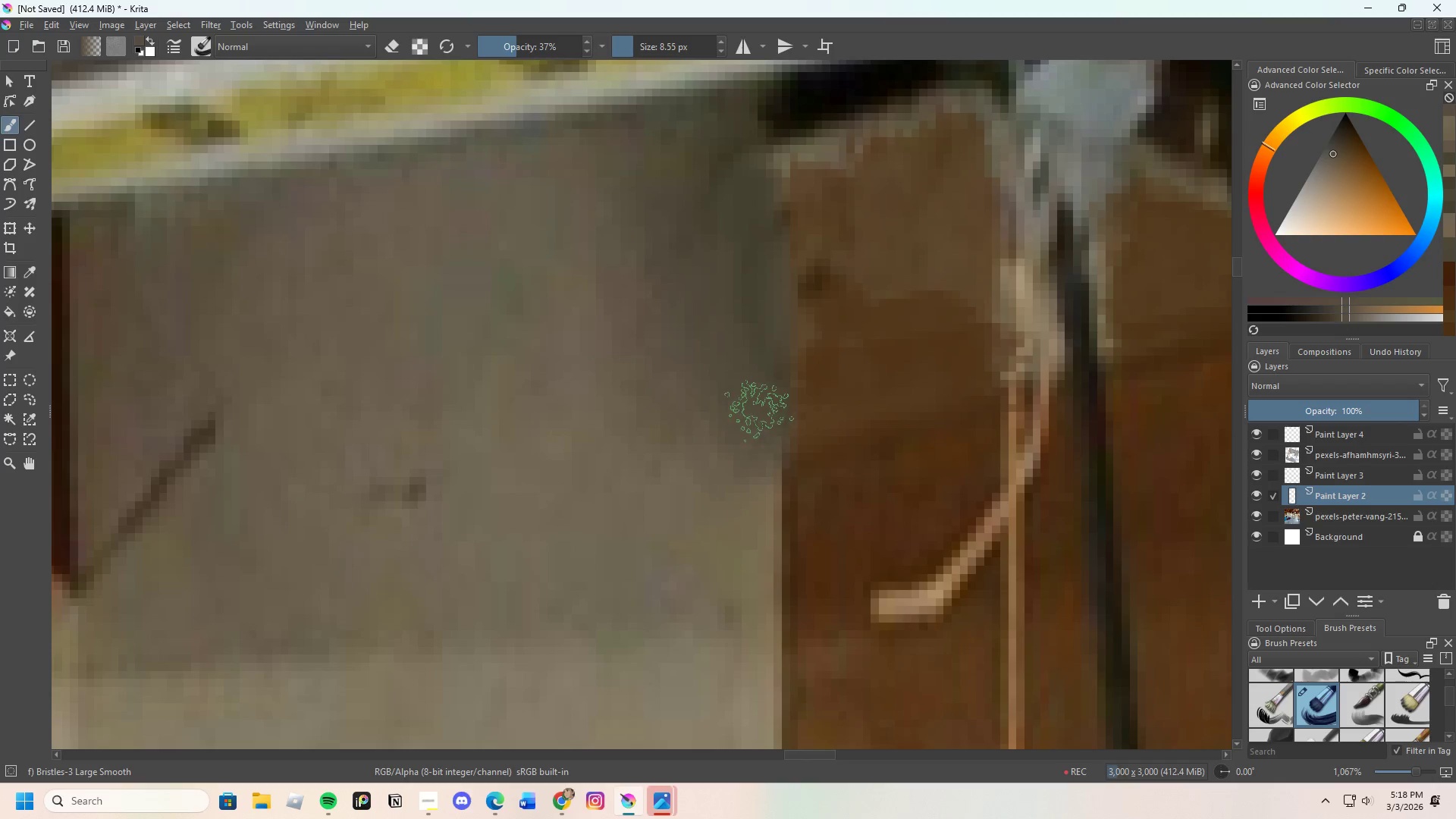 
left_click_drag(start_coordinate=[759, 429], to_coordinate=[761, 460])
 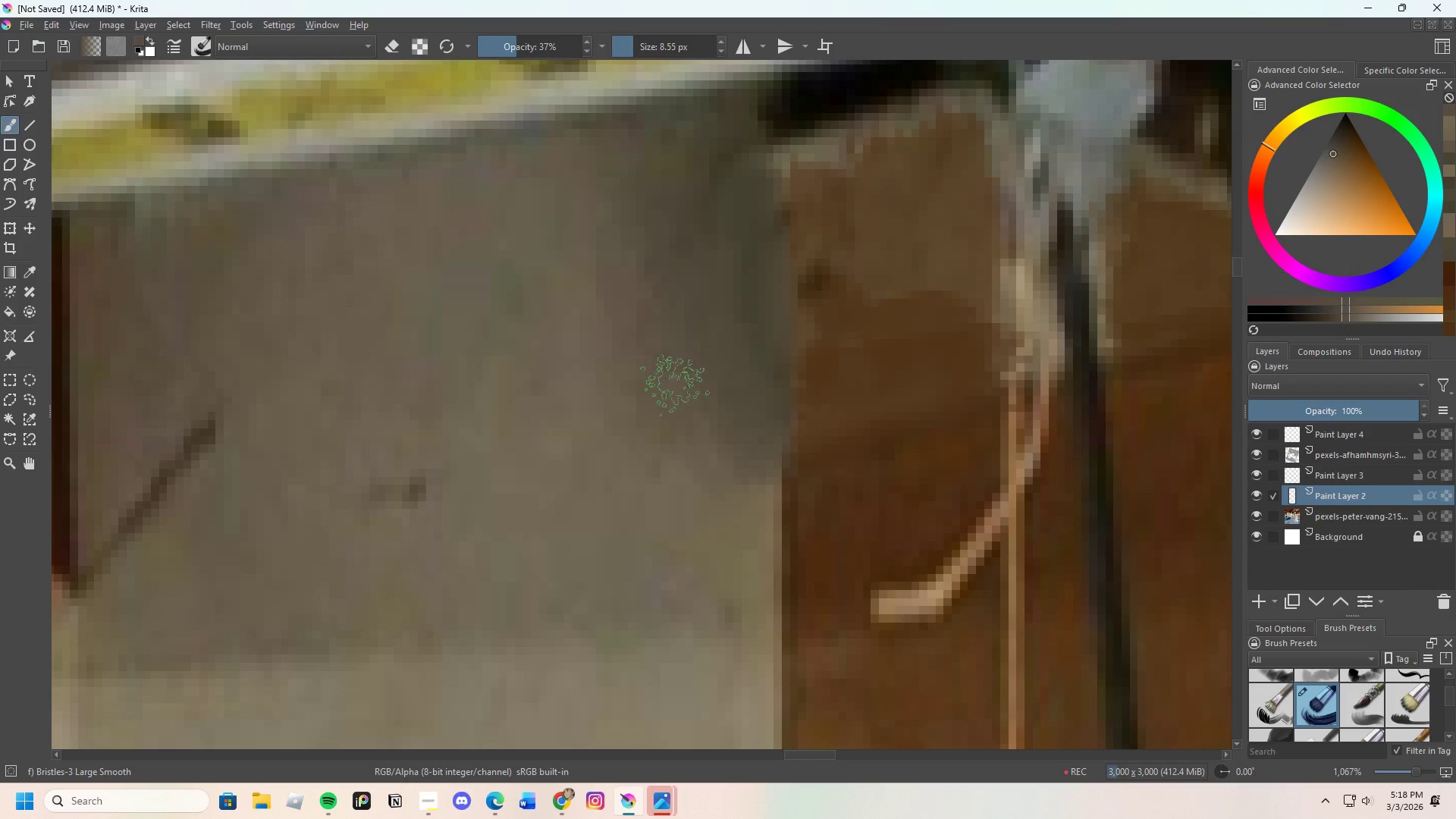 
key(Control+ControlLeft)
 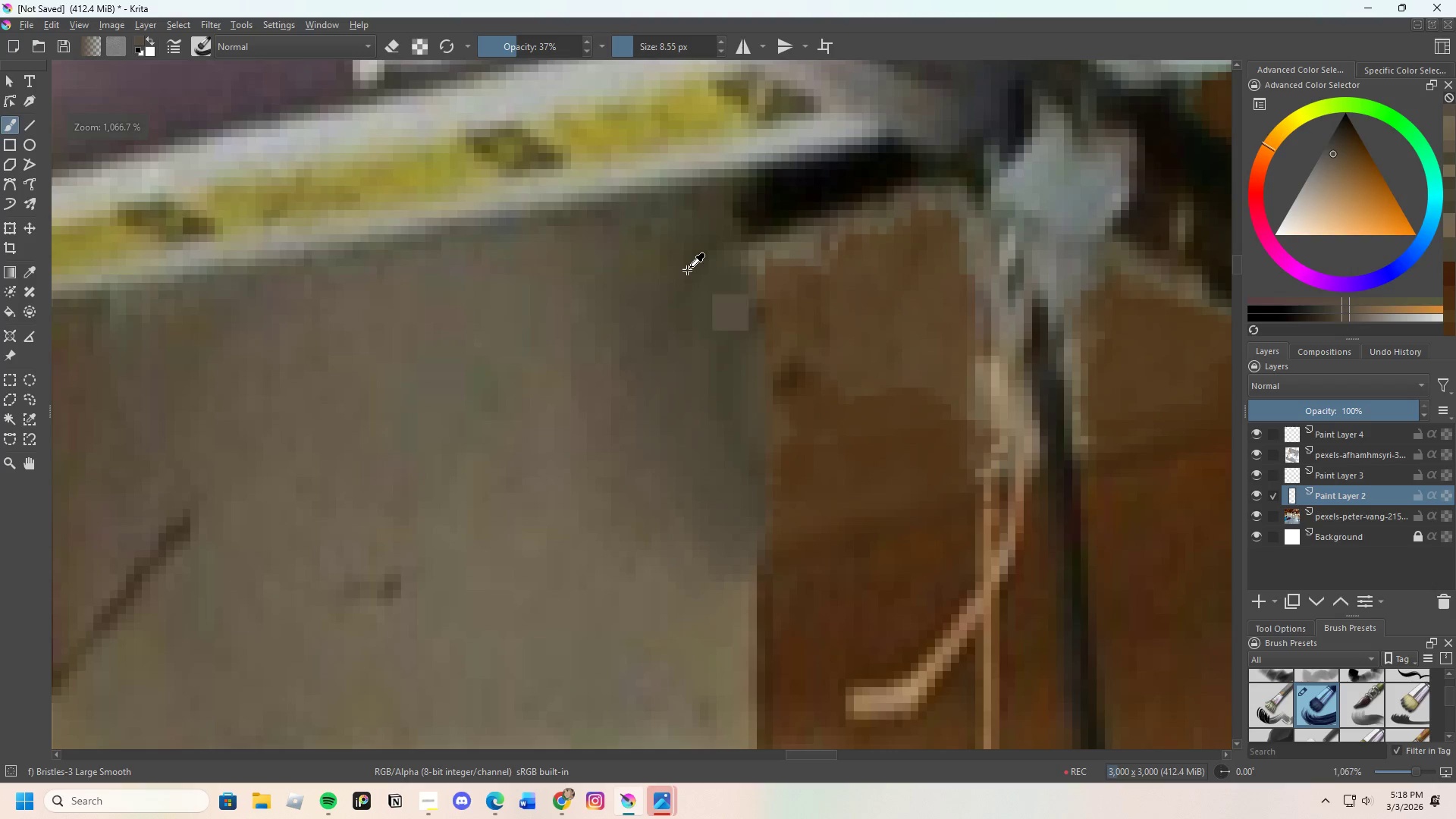 
left_click([688, 270])
 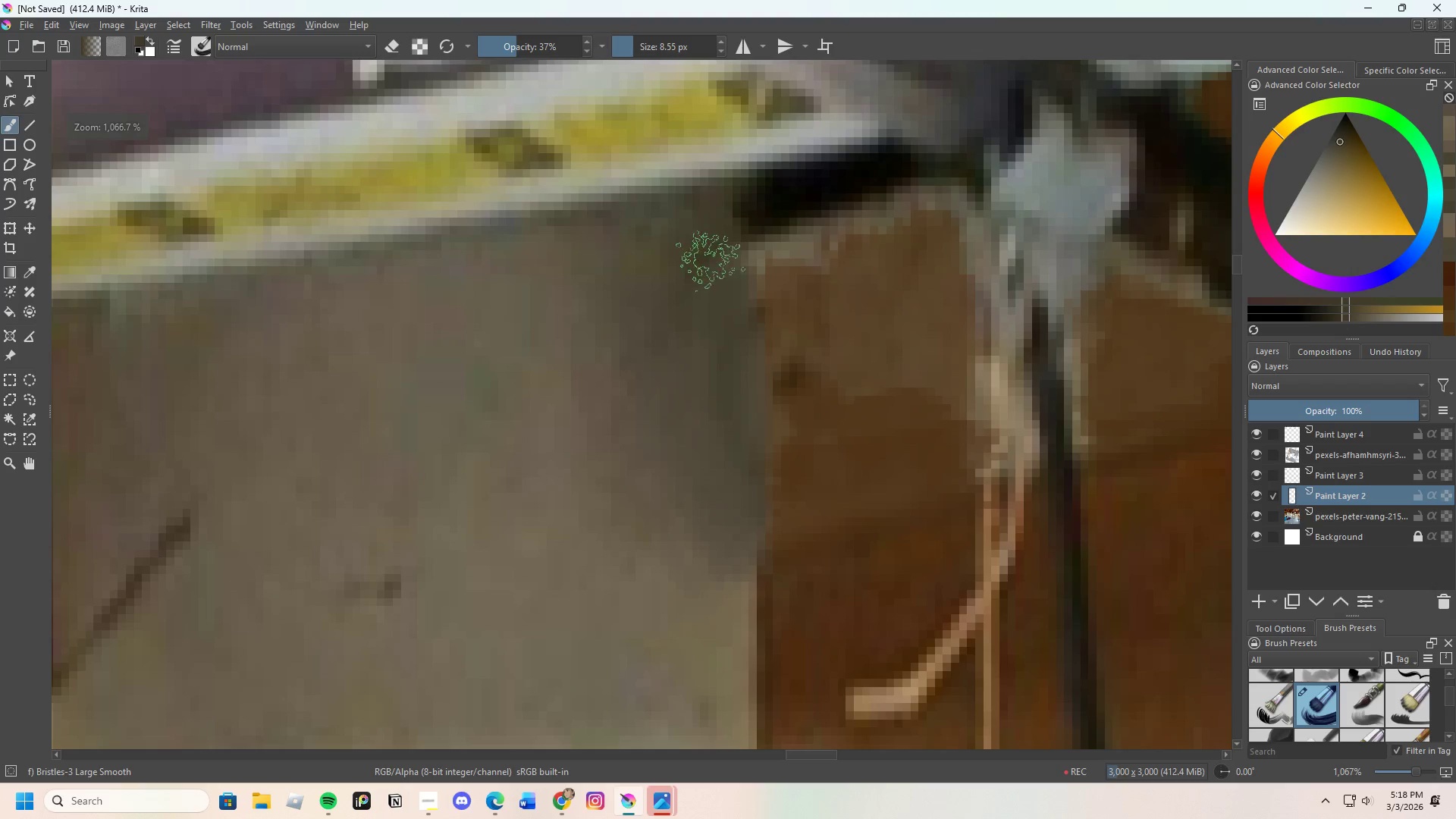 
scroll: coordinate [678, 290], scroll_direction: none, amount: 0.0
 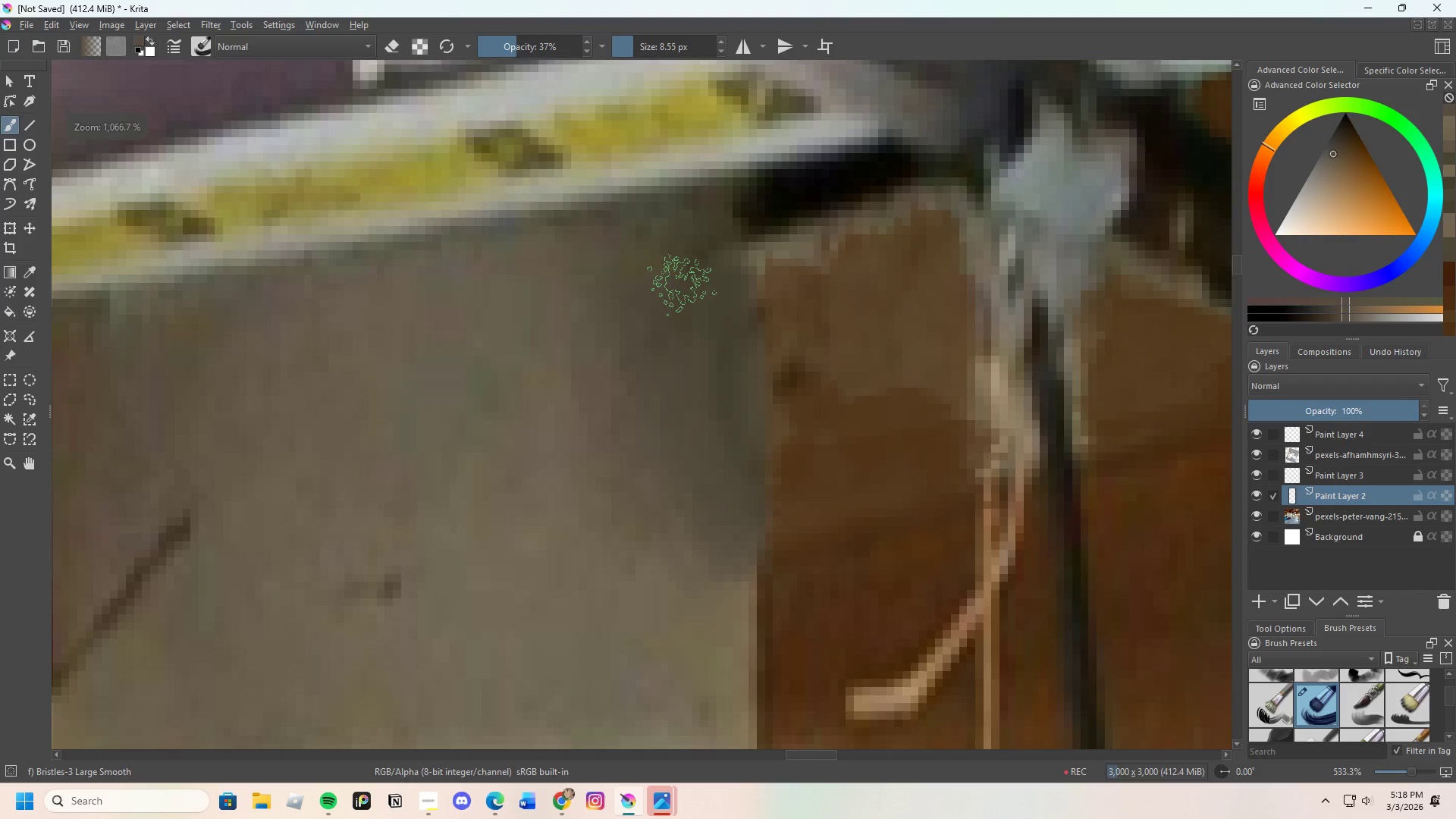 
left_click_drag(start_coordinate=[711, 287], to_coordinate=[703, 394])
 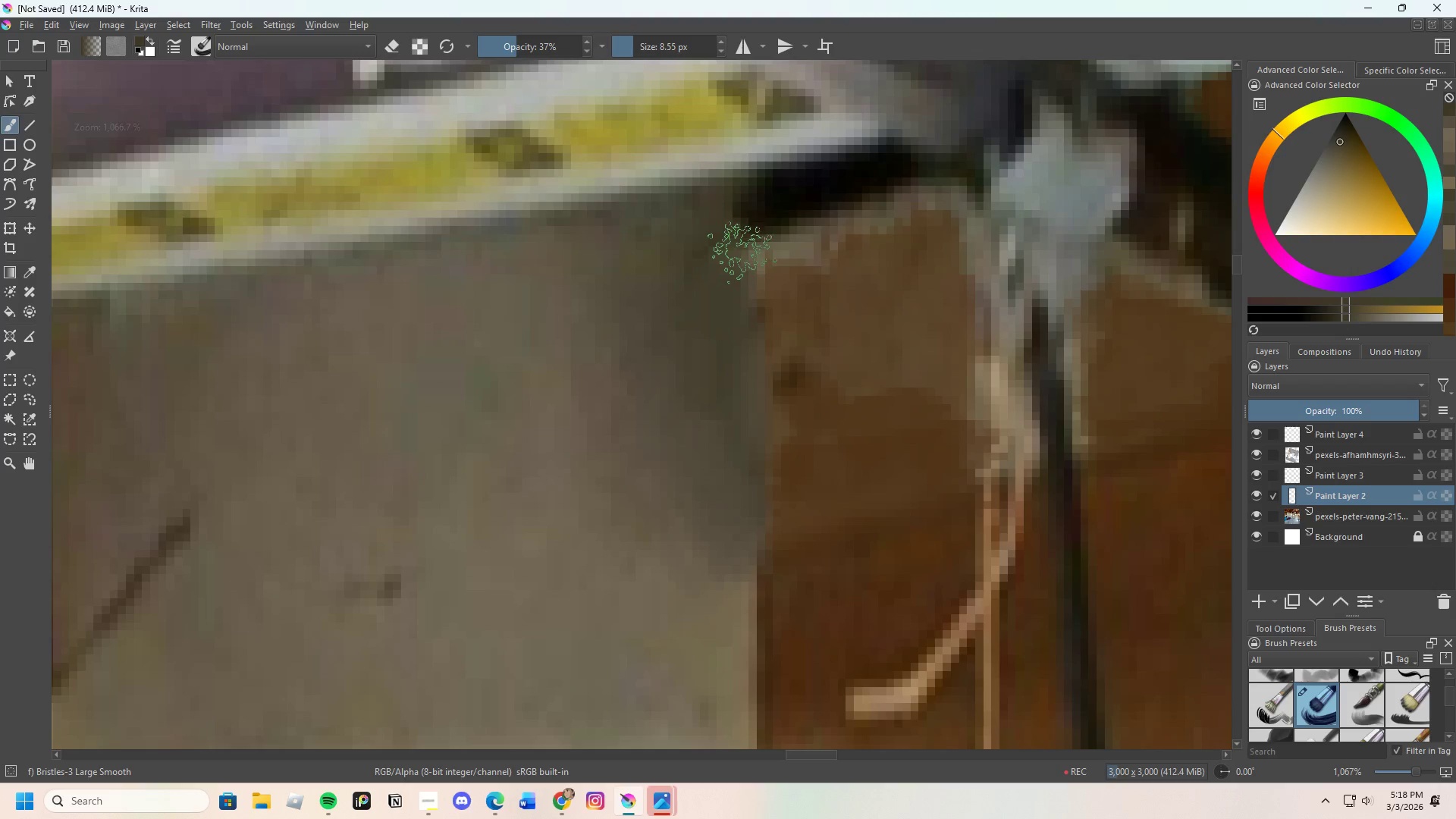 
left_click_drag(start_coordinate=[731, 231], to_coordinate=[742, 324])
 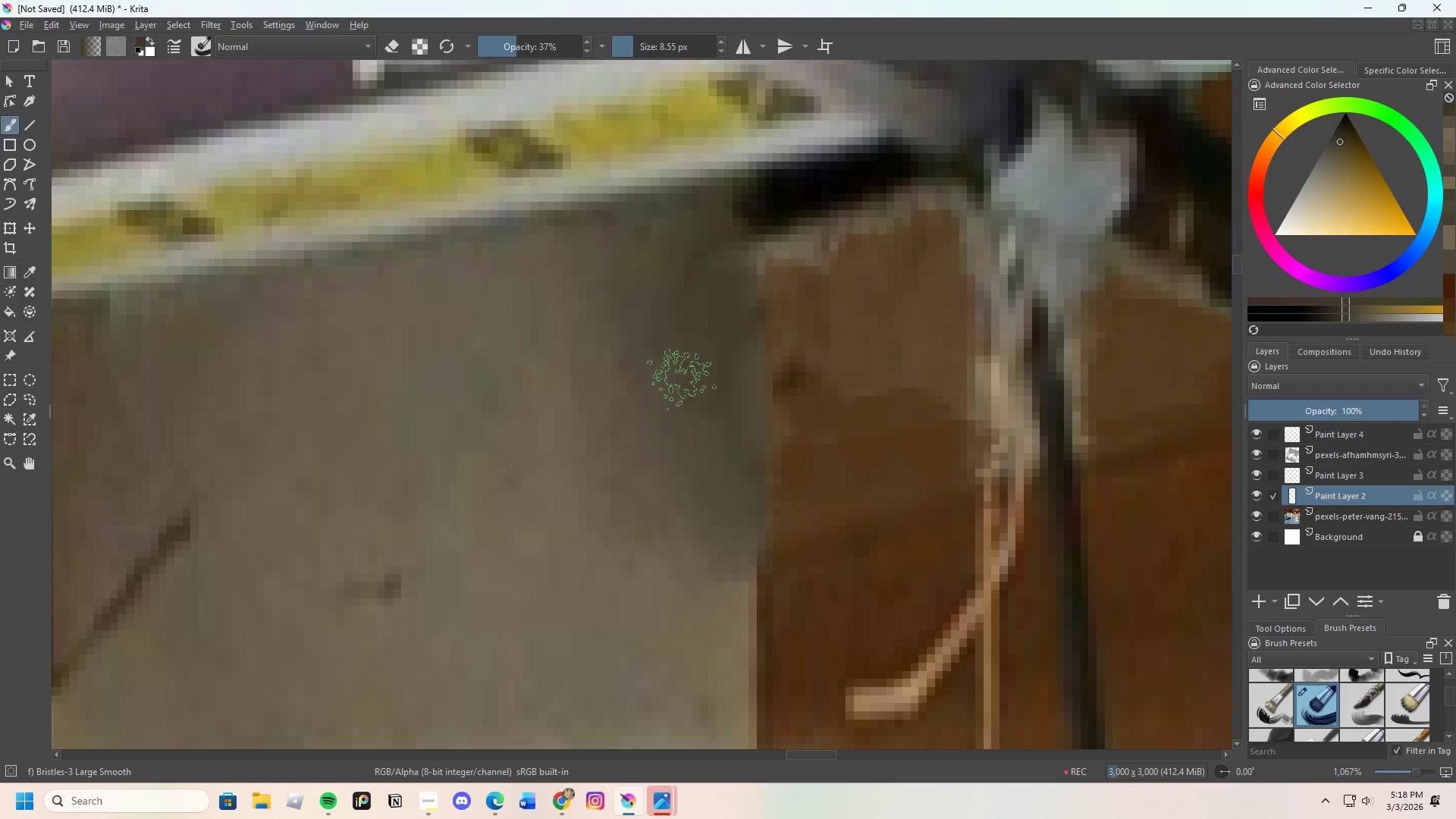 
key(Control+ControlLeft)
 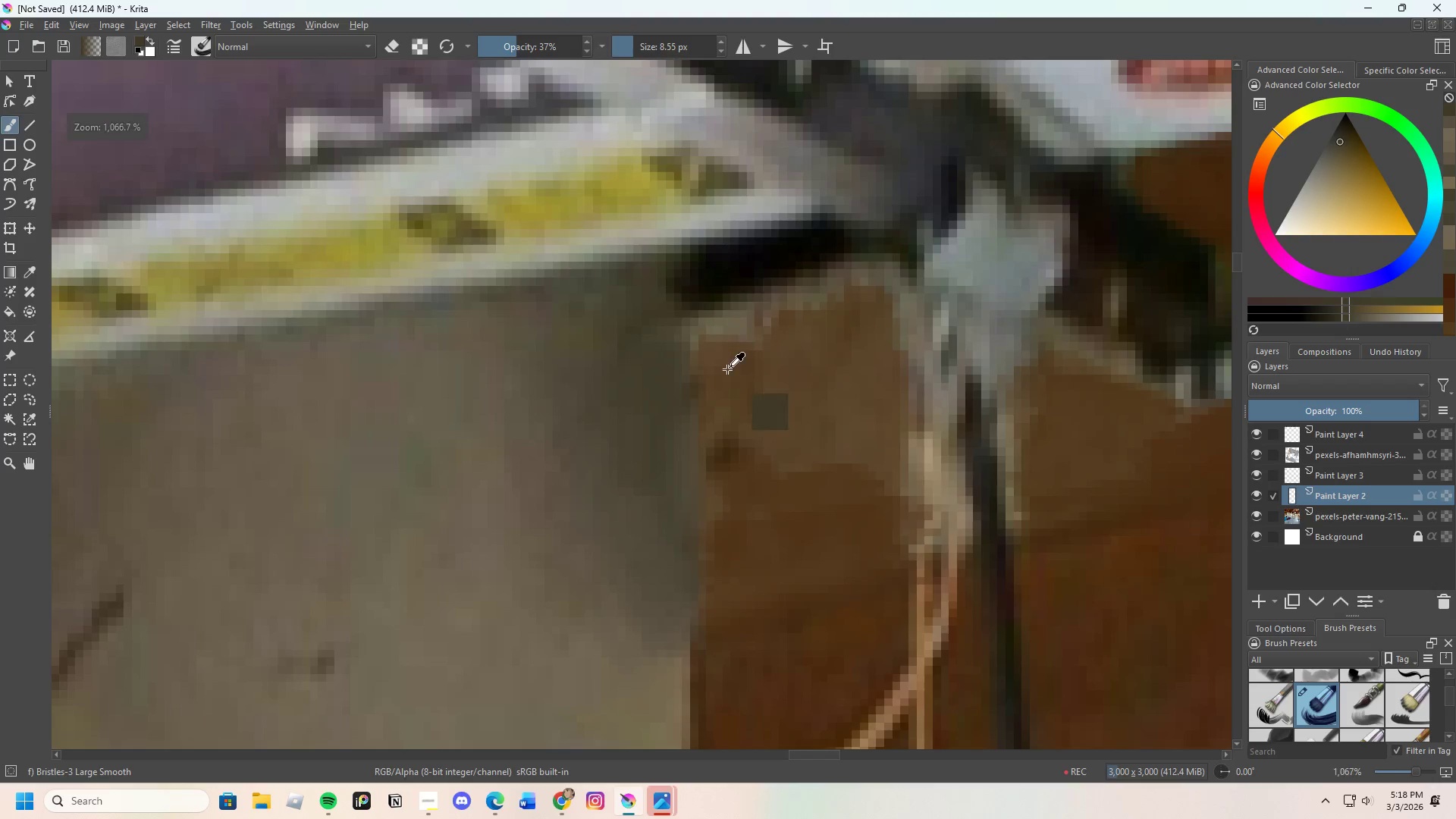 
left_click([728, 369])
 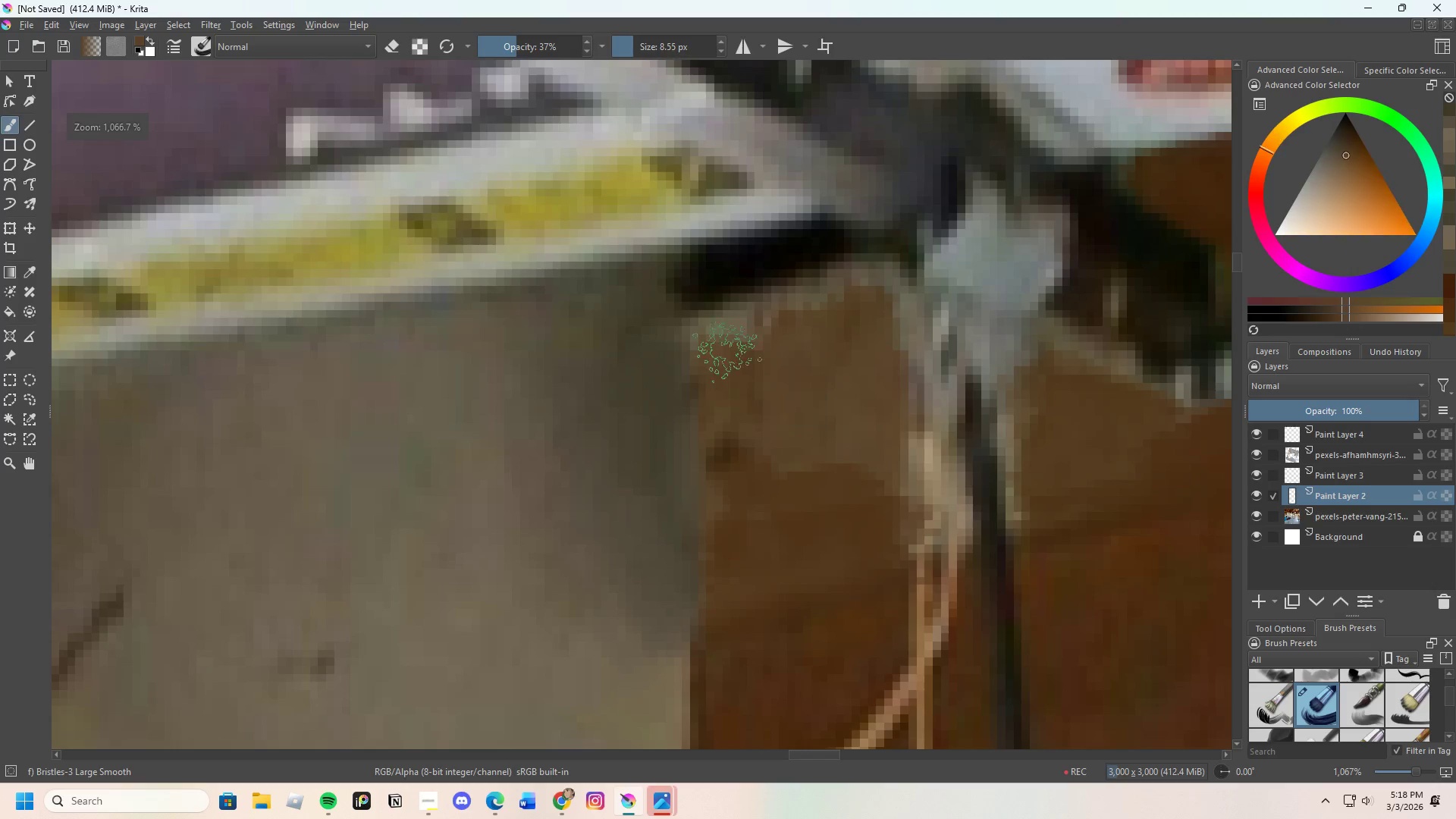 
scroll: coordinate [740, 300], scroll_direction: none, amount: 0.0
 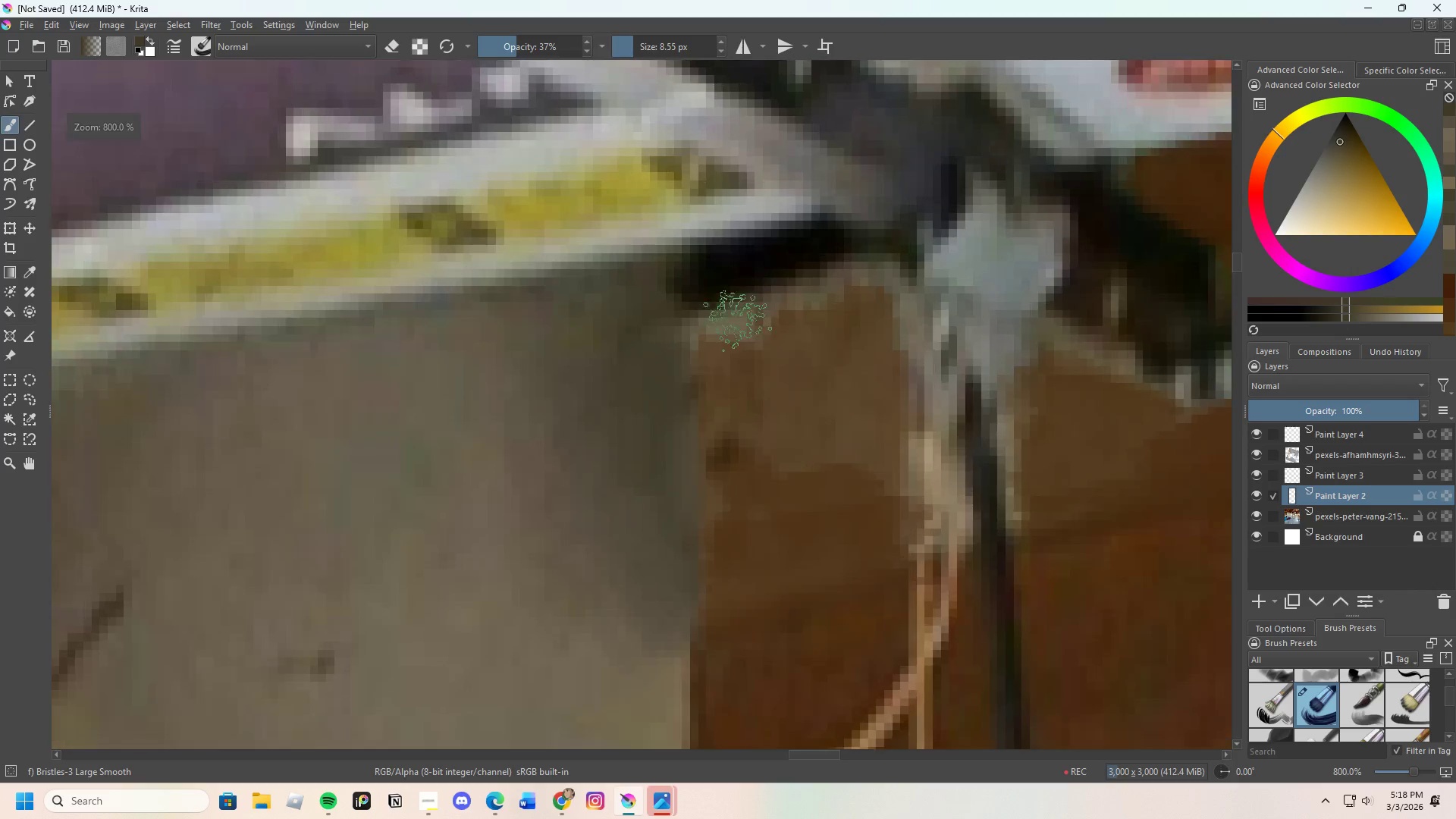 
left_click_drag(start_coordinate=[721, 346], to_coordinate=[829, 289])
 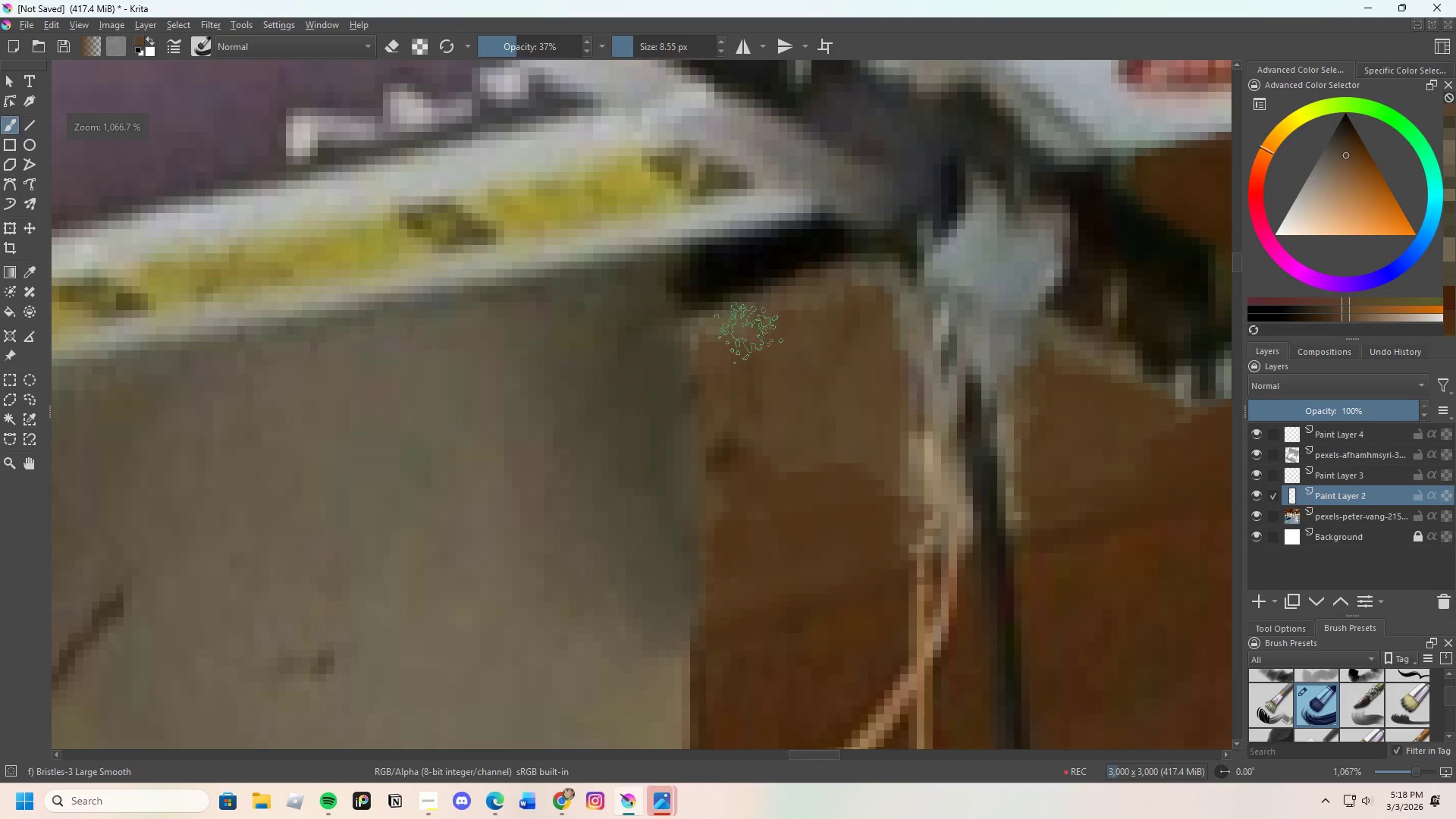 
left_click_drag(start_coordinate=[738, 339], to_coordinate=[860, 271])
 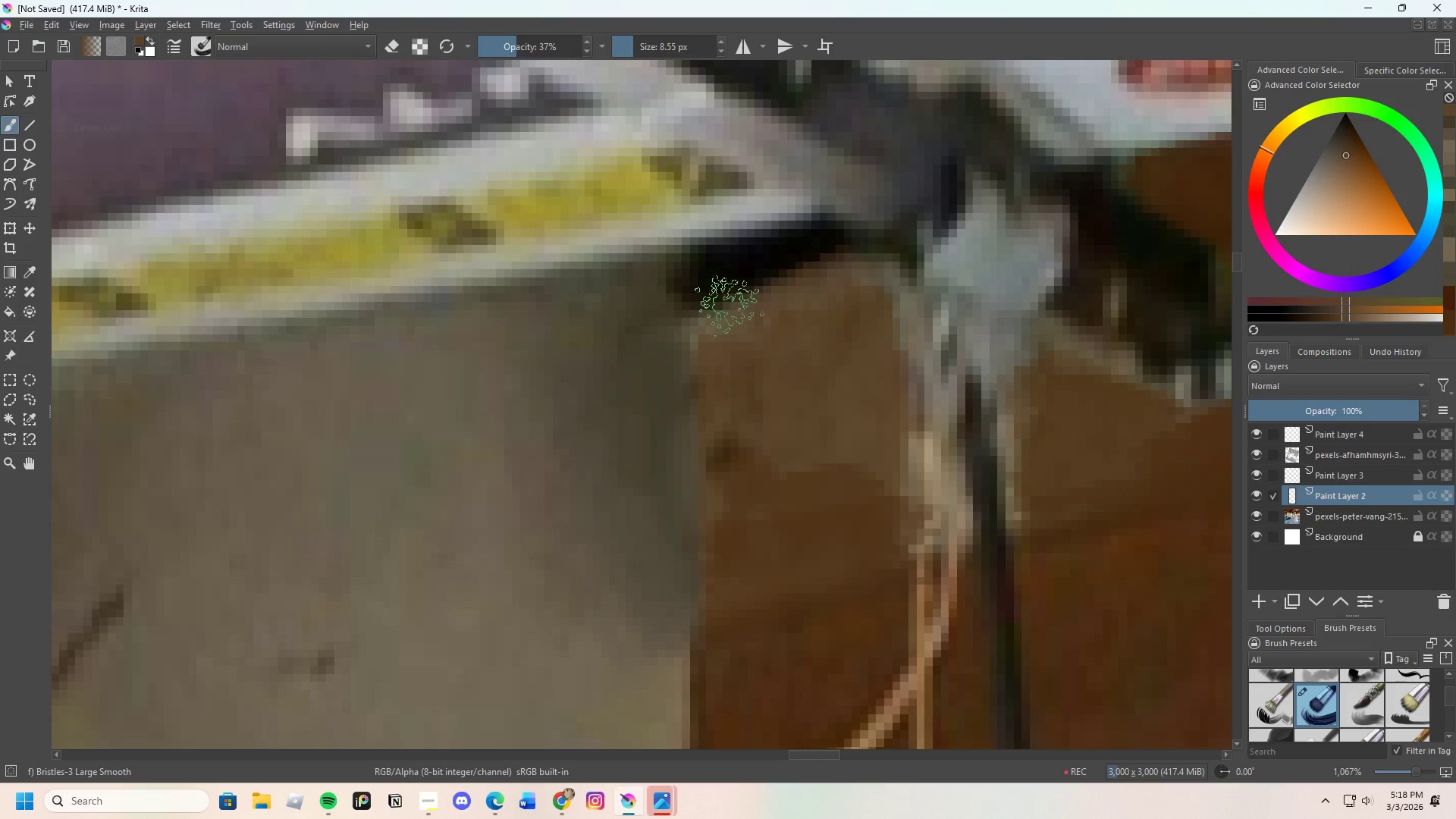 
left_click_drag(start_coordinate=[733, 306], to_coordinate=[817, 284])
 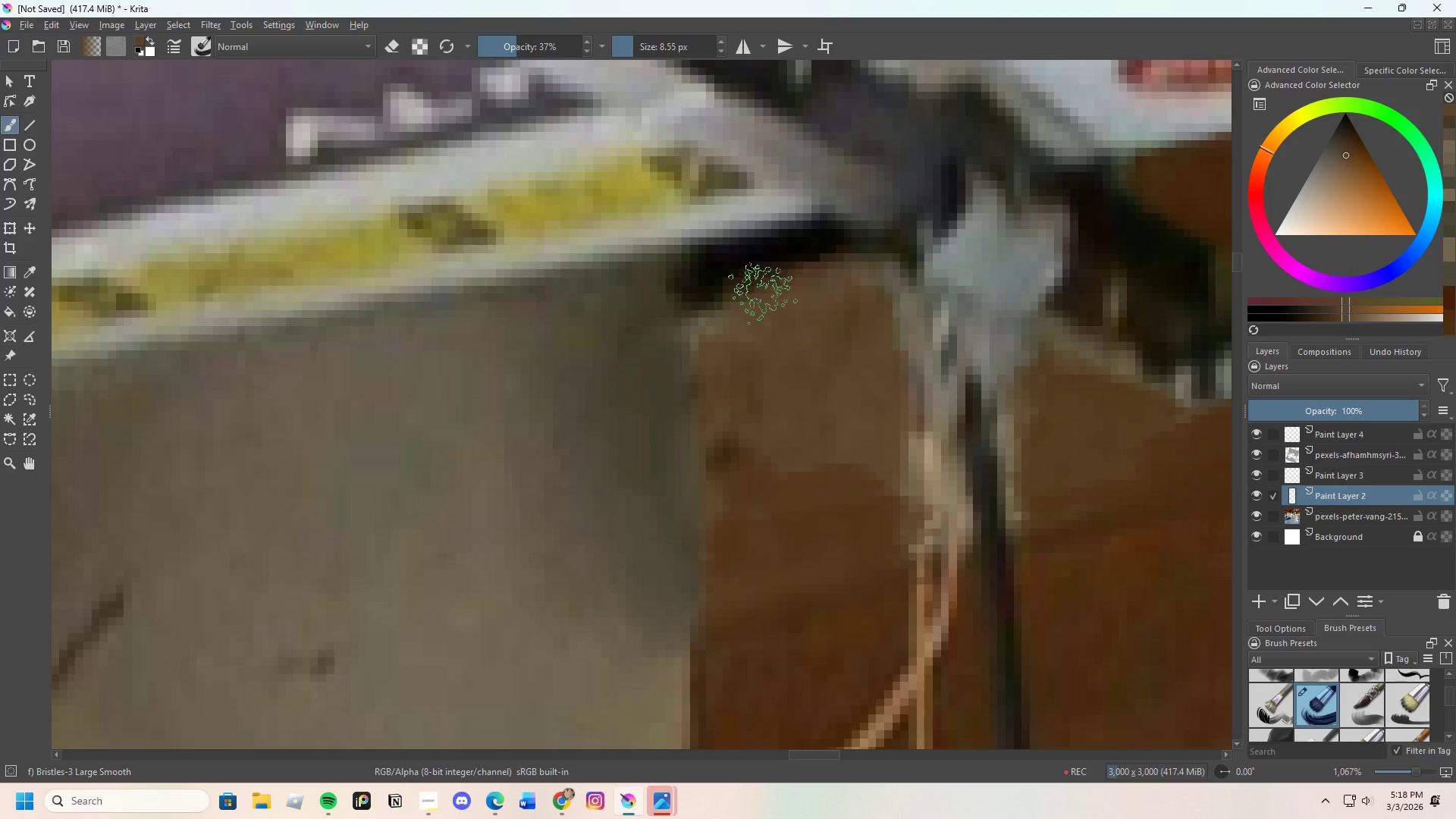 
hold_key(key=ControlLeft, duration=0.45)
left_click([718, 281])
 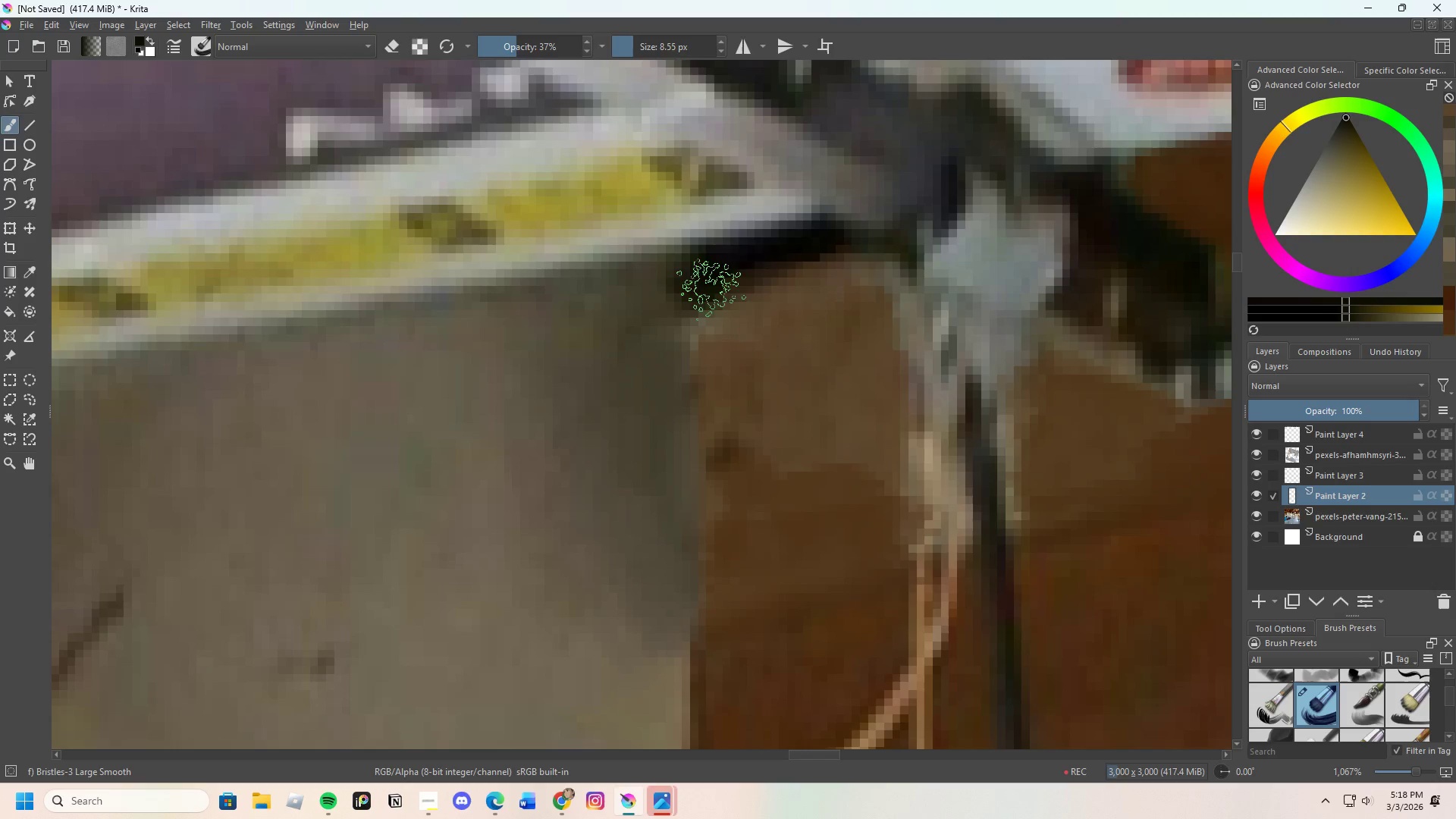 
left_click_drag(start_coordinate=[712, 290], to_coordinate=[811, 258])
 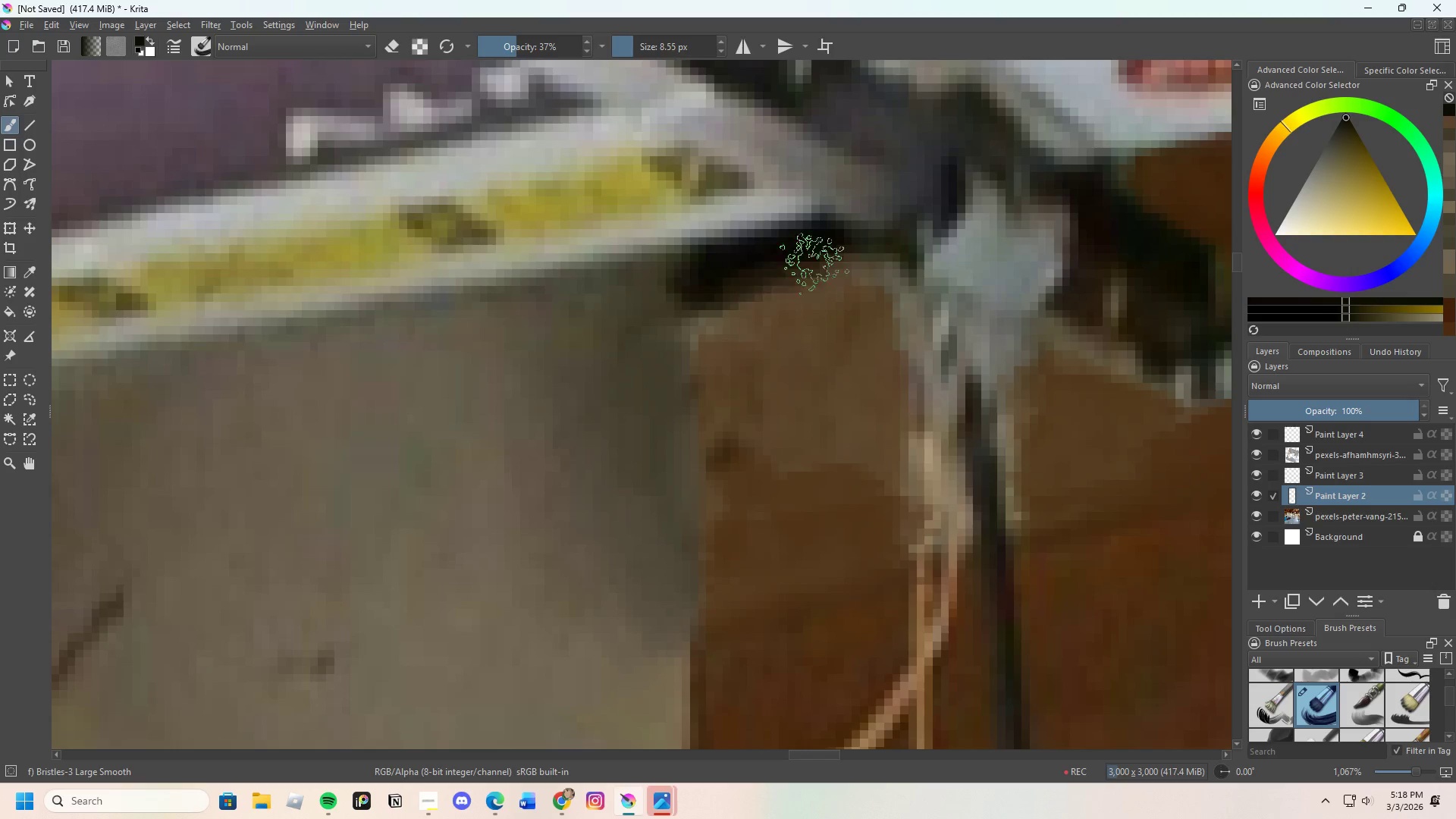 
key(Control+ControlLeft)
 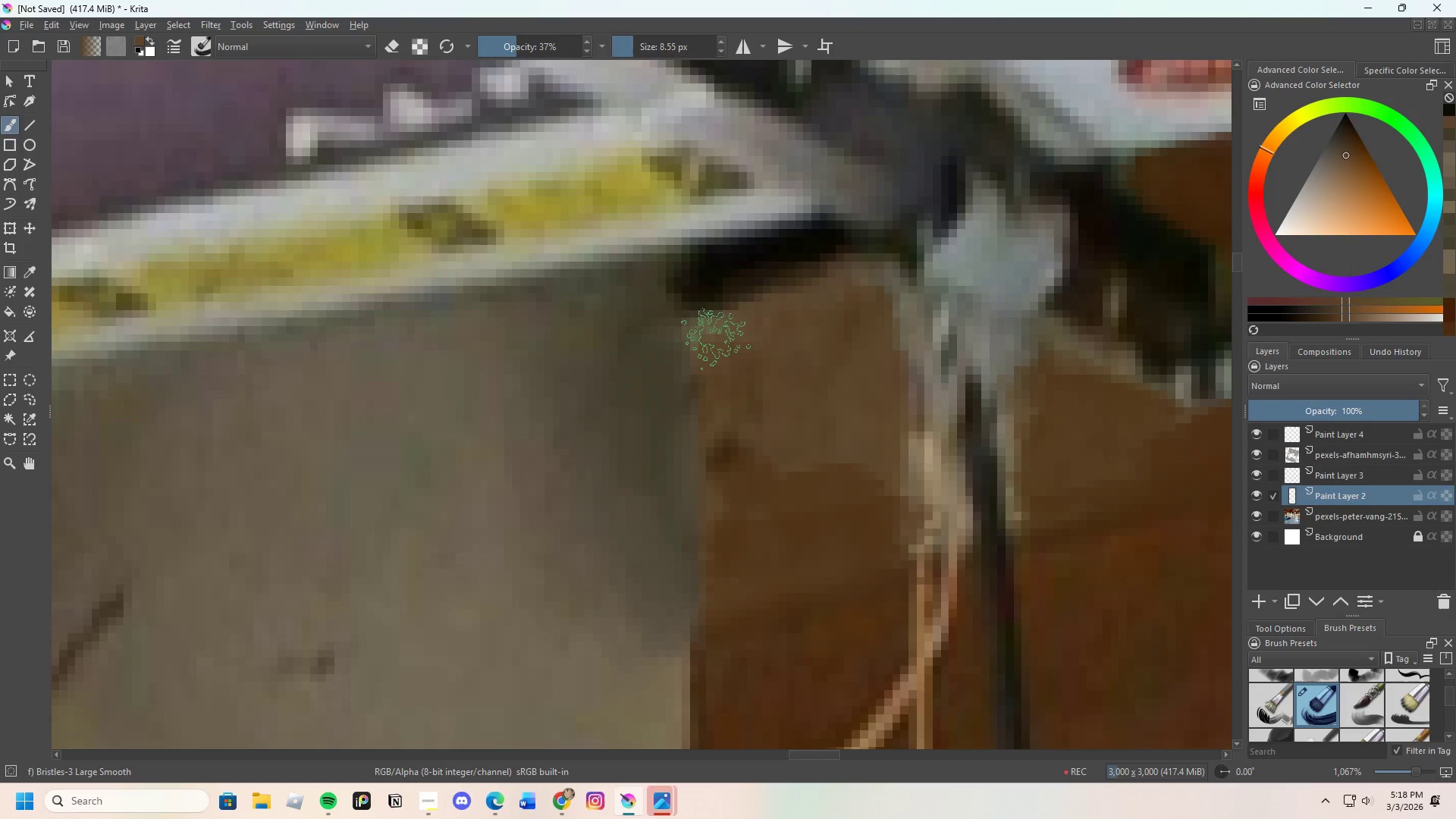 
left_click_drag(start_coordinate=[722, 328], to_coordinate=[843, 294])
 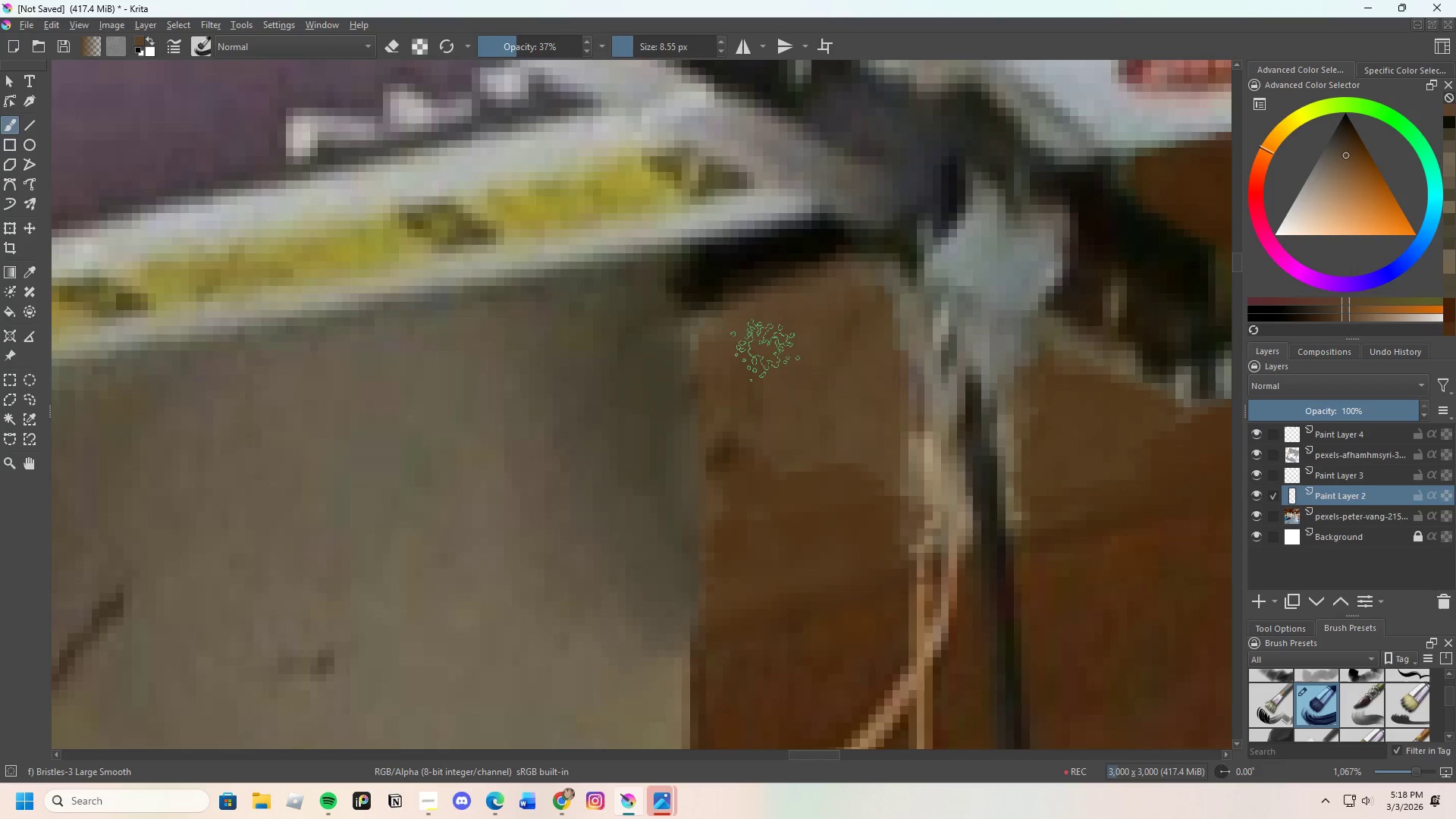 
hold_key(key=ControlLeft, duration=0.36)
 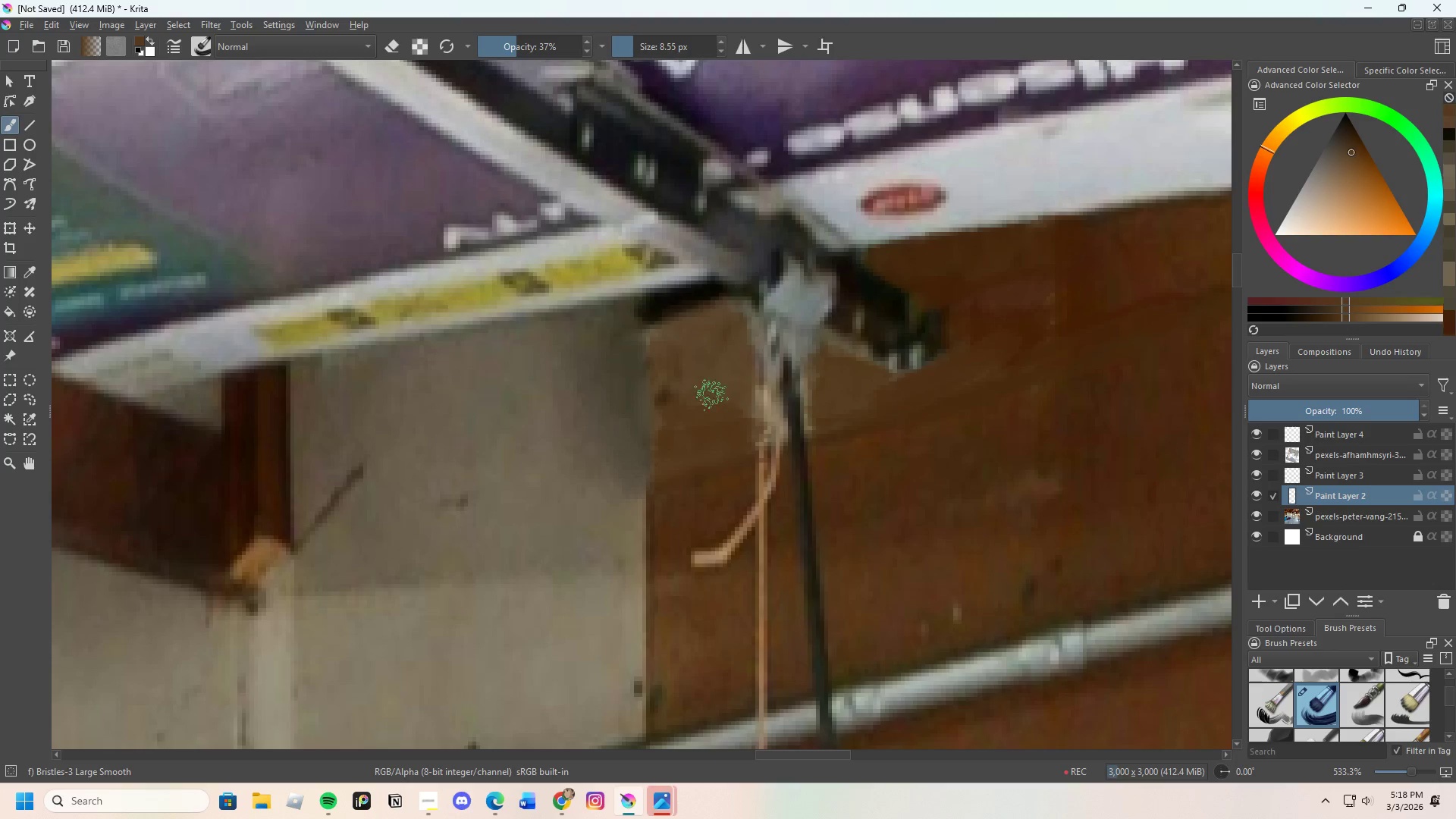 
scroll: coordinate [845, 378], scroll_direction: down, amount: 2.0
 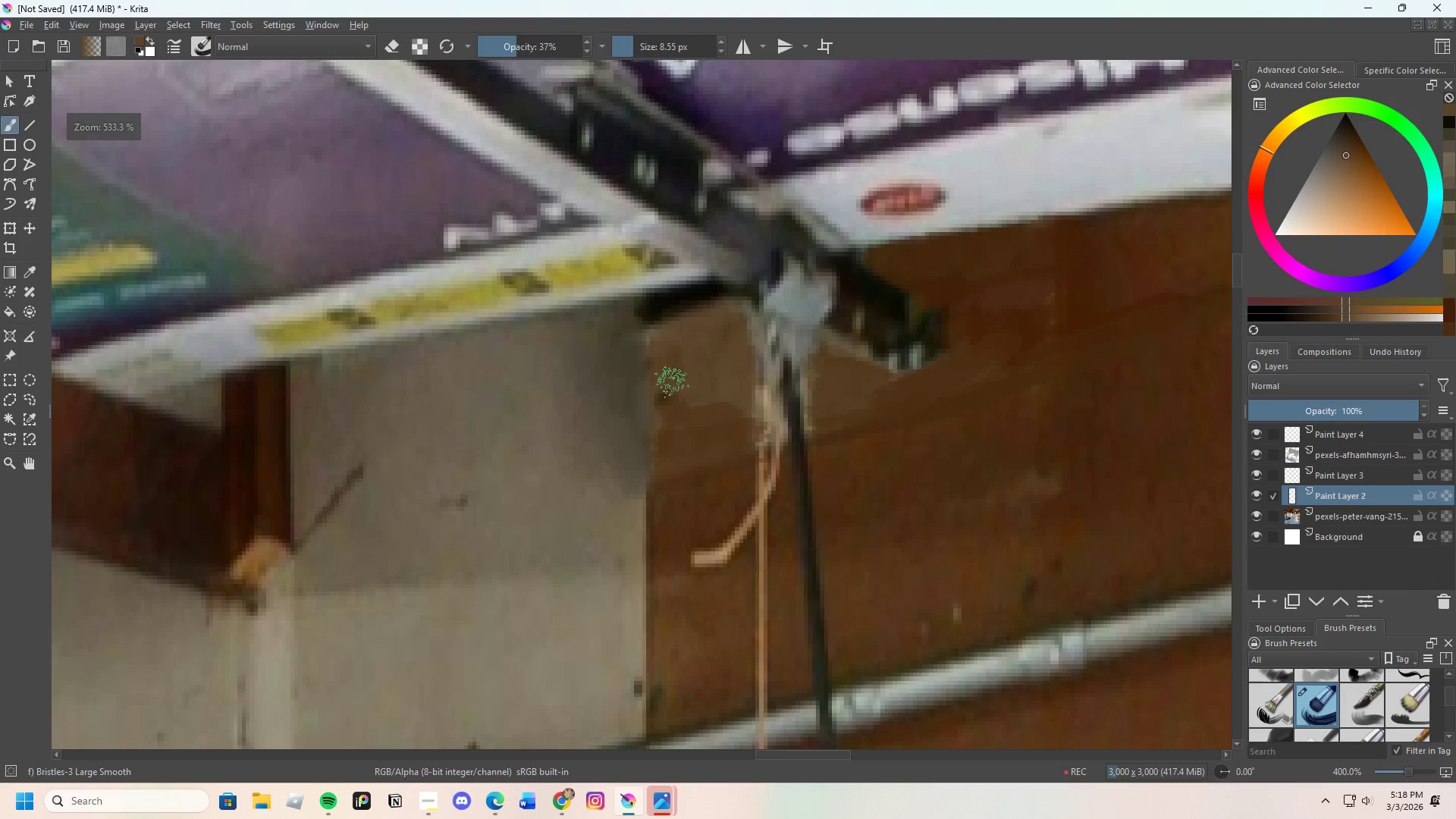 
left_click([717, 418])
 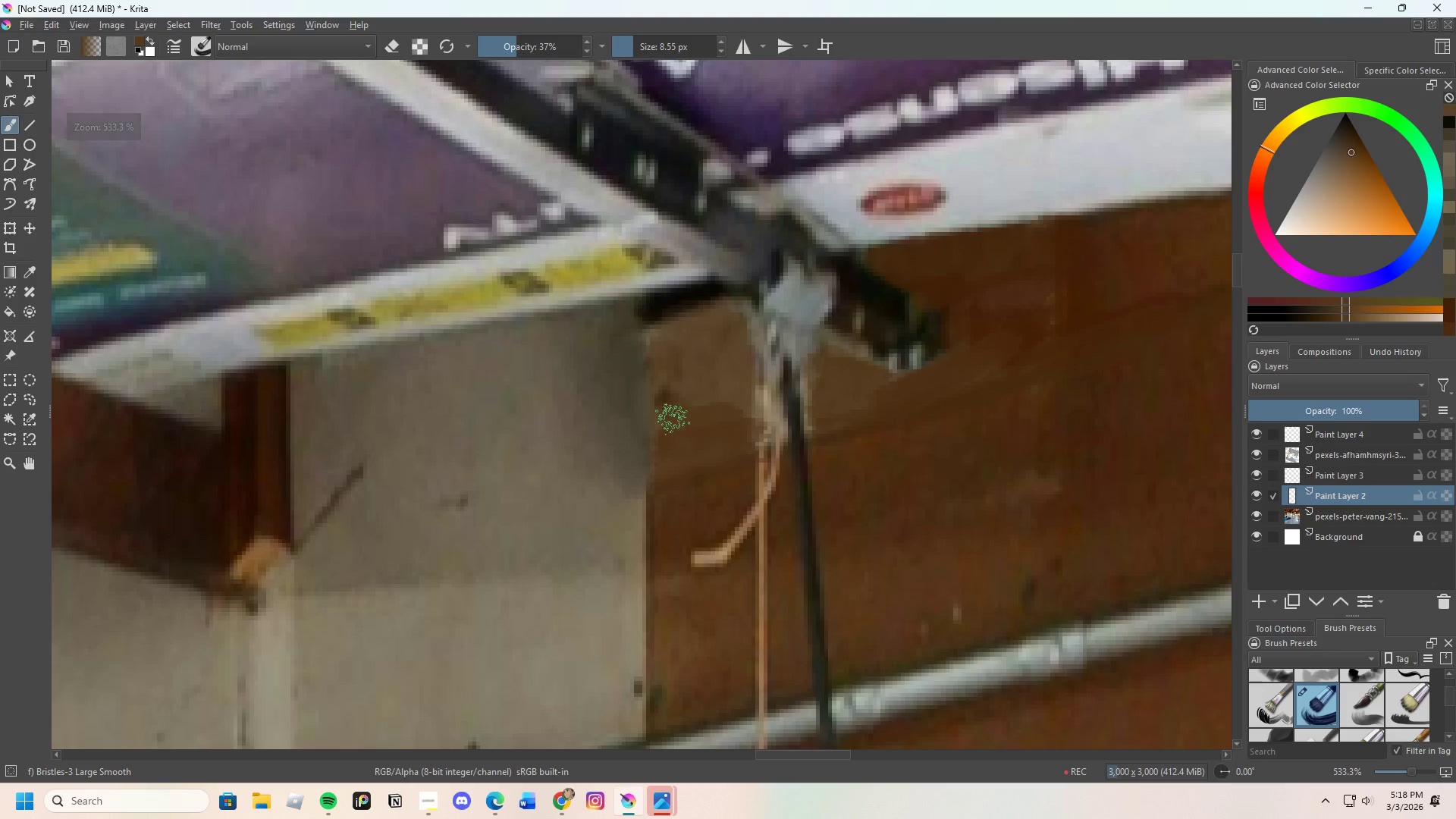 
left_click_drag(start_coordinate=[676, 416], to_coordinate=[736, 392])
 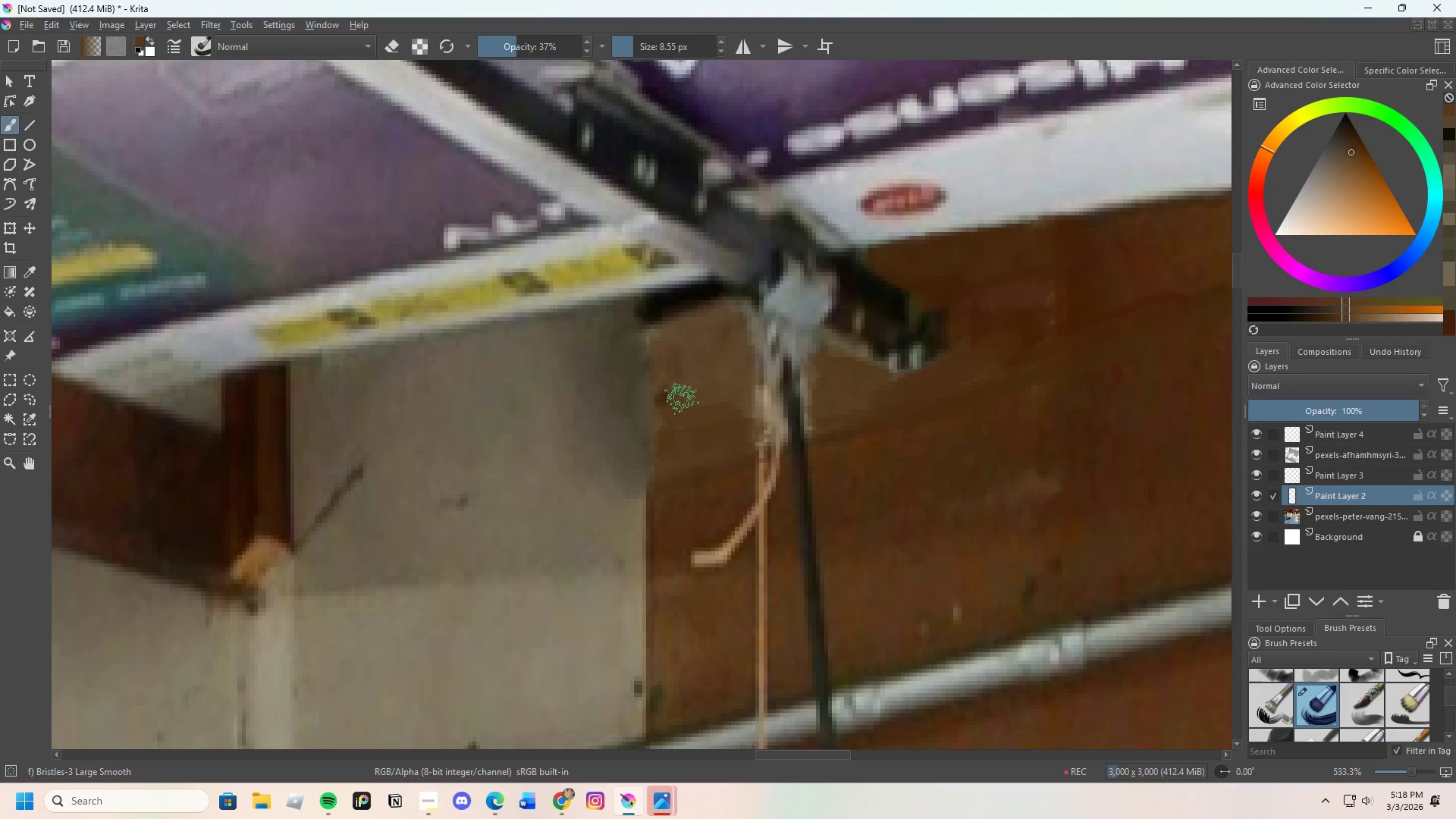 
left_click_drag(start_coordinate=[681, 398], to_coordinate=[743, 382])
 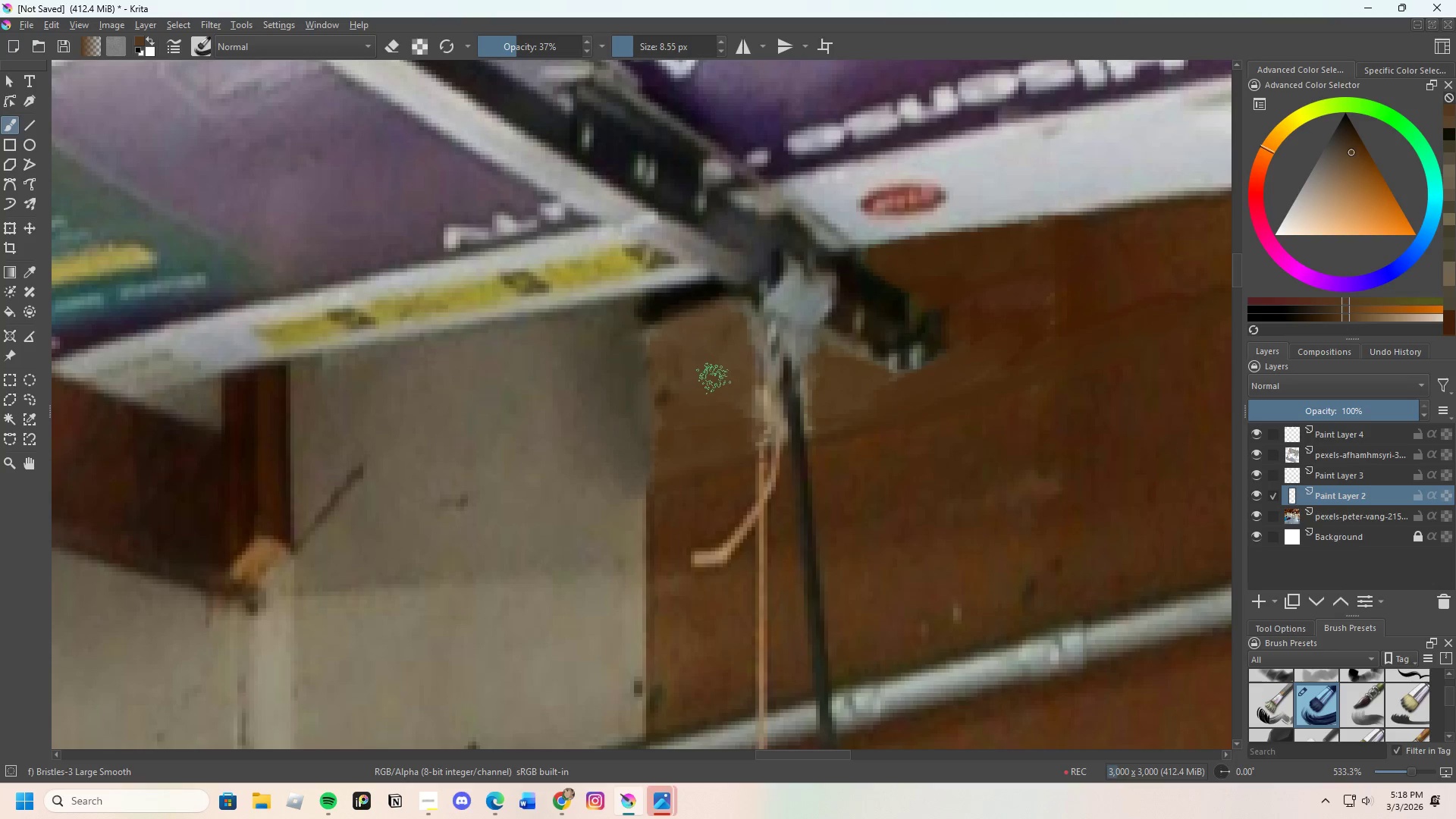 
left_click_drag(start_coordinate=[717, 378], to_coordinate=[731, 410])
 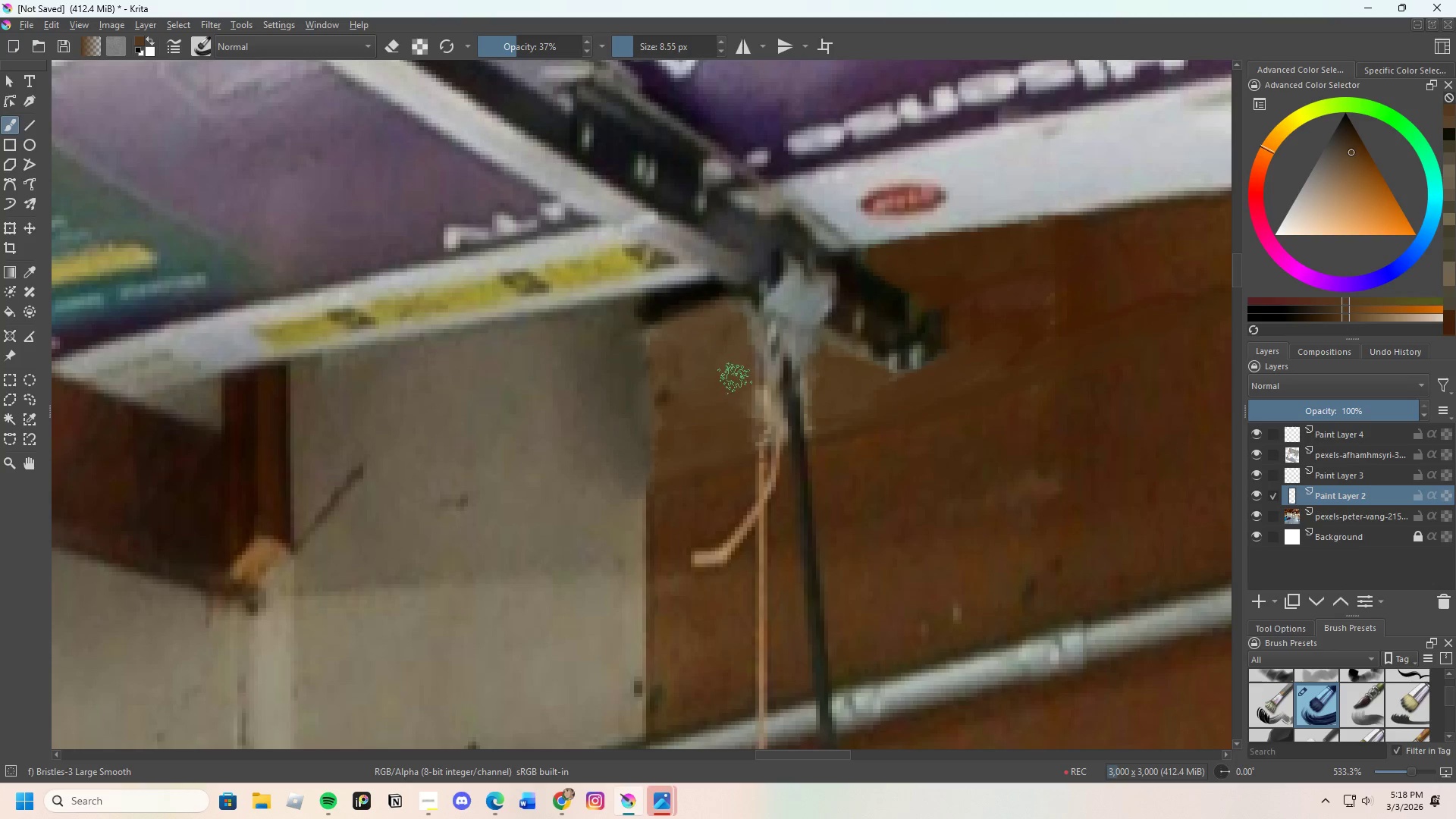 
left_click_drag(start_coordinate=[737, 392], to_coordinate=[747, 395])
 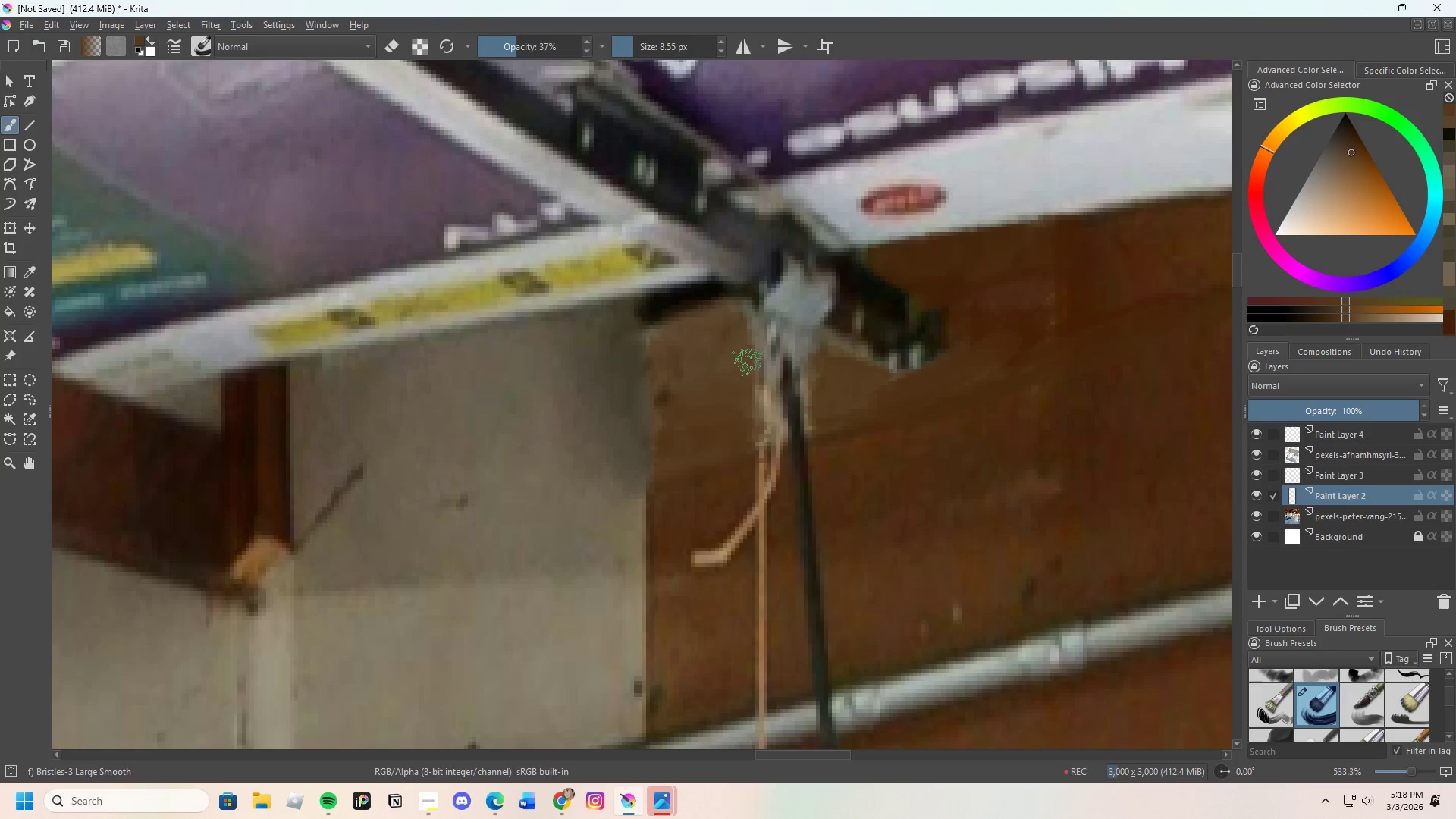 
left_click_drag(start_coordinate=[747, 372], to_coordinate=[734, 369])
 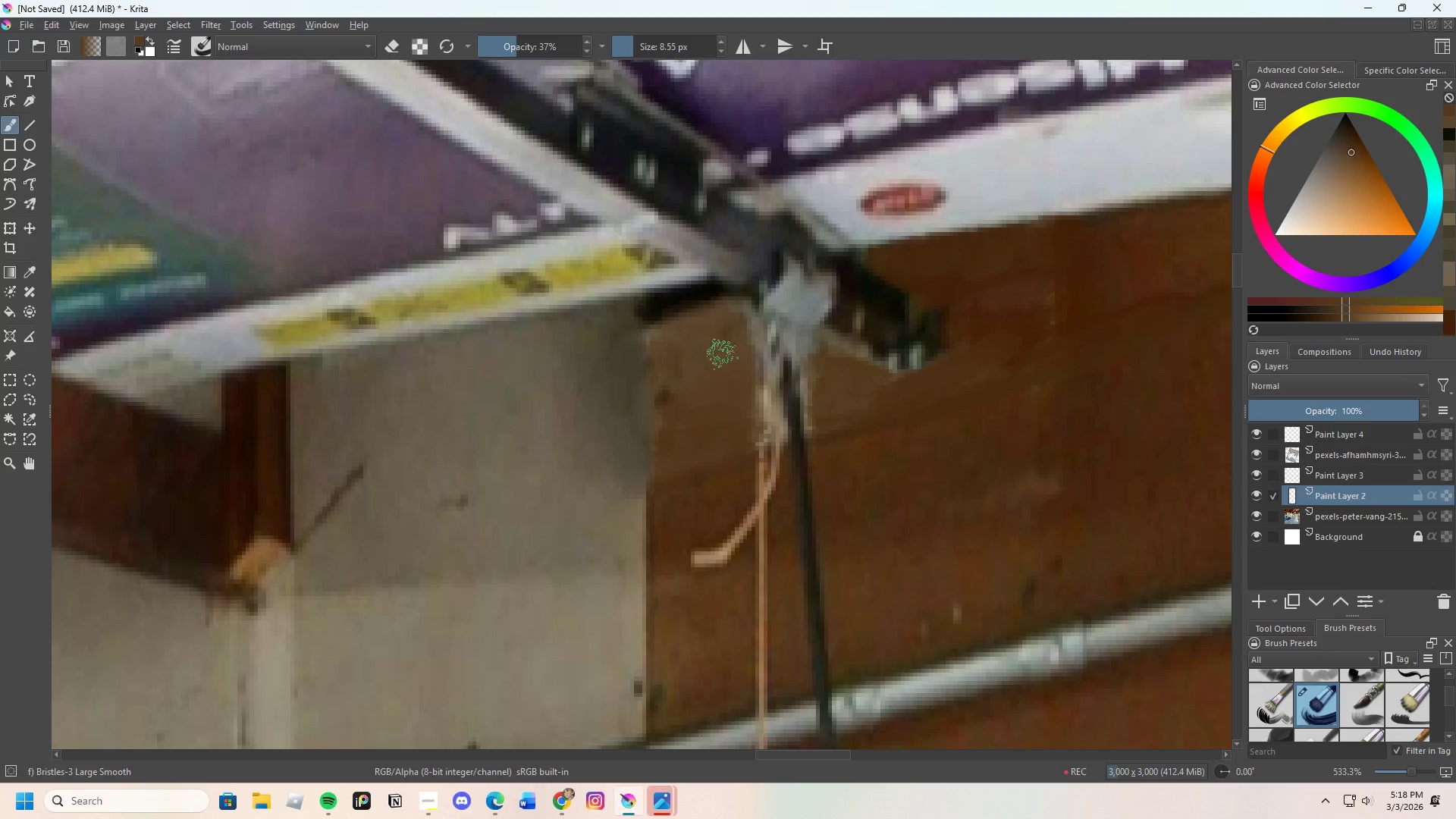 
left_click_drag(start_coordinate=[713, 375], to_coordinate=[708, 385])
 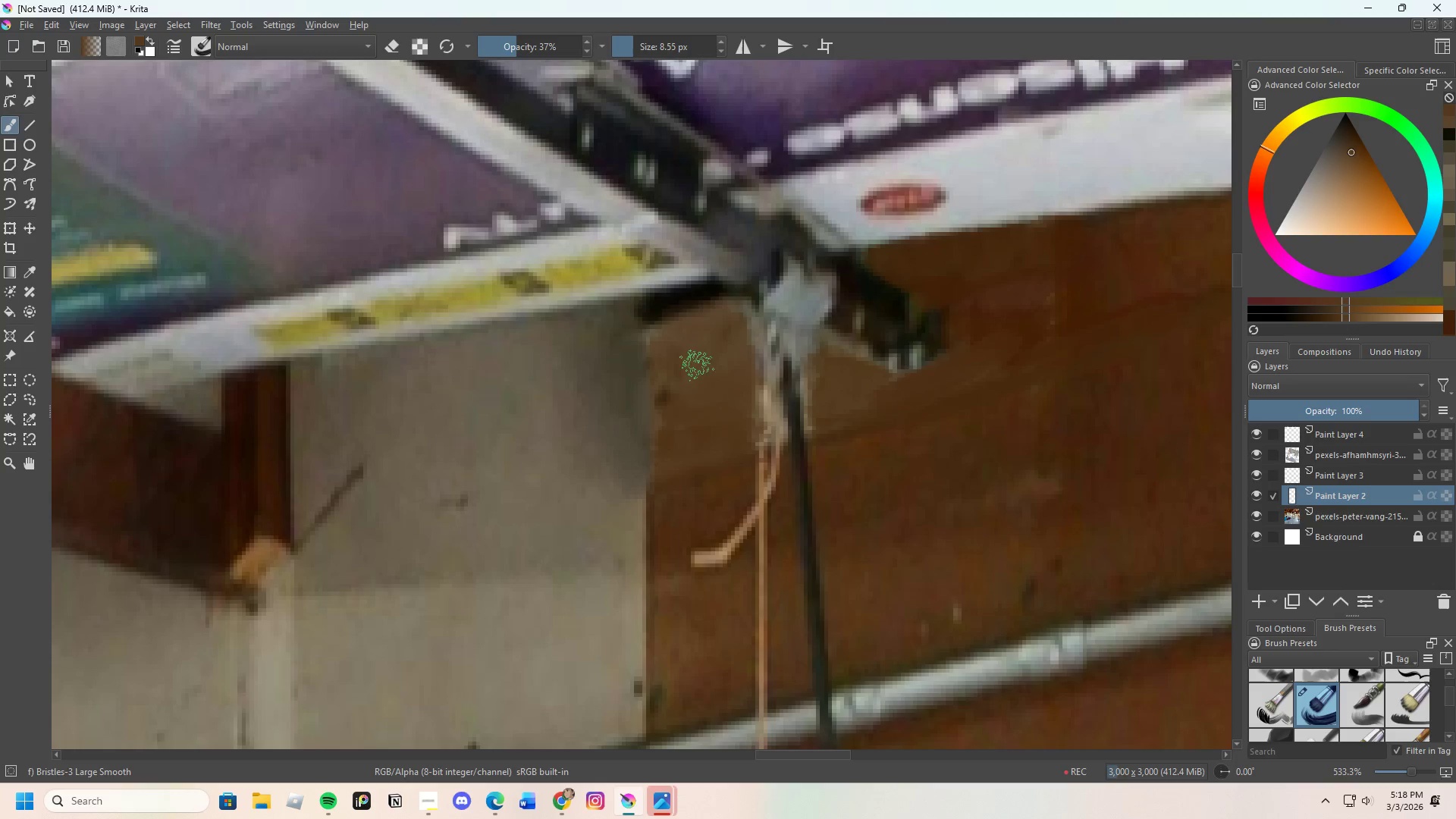 
left_click_drag(start_coordinate=[692, 381], to_coordinate=[687, 402])
 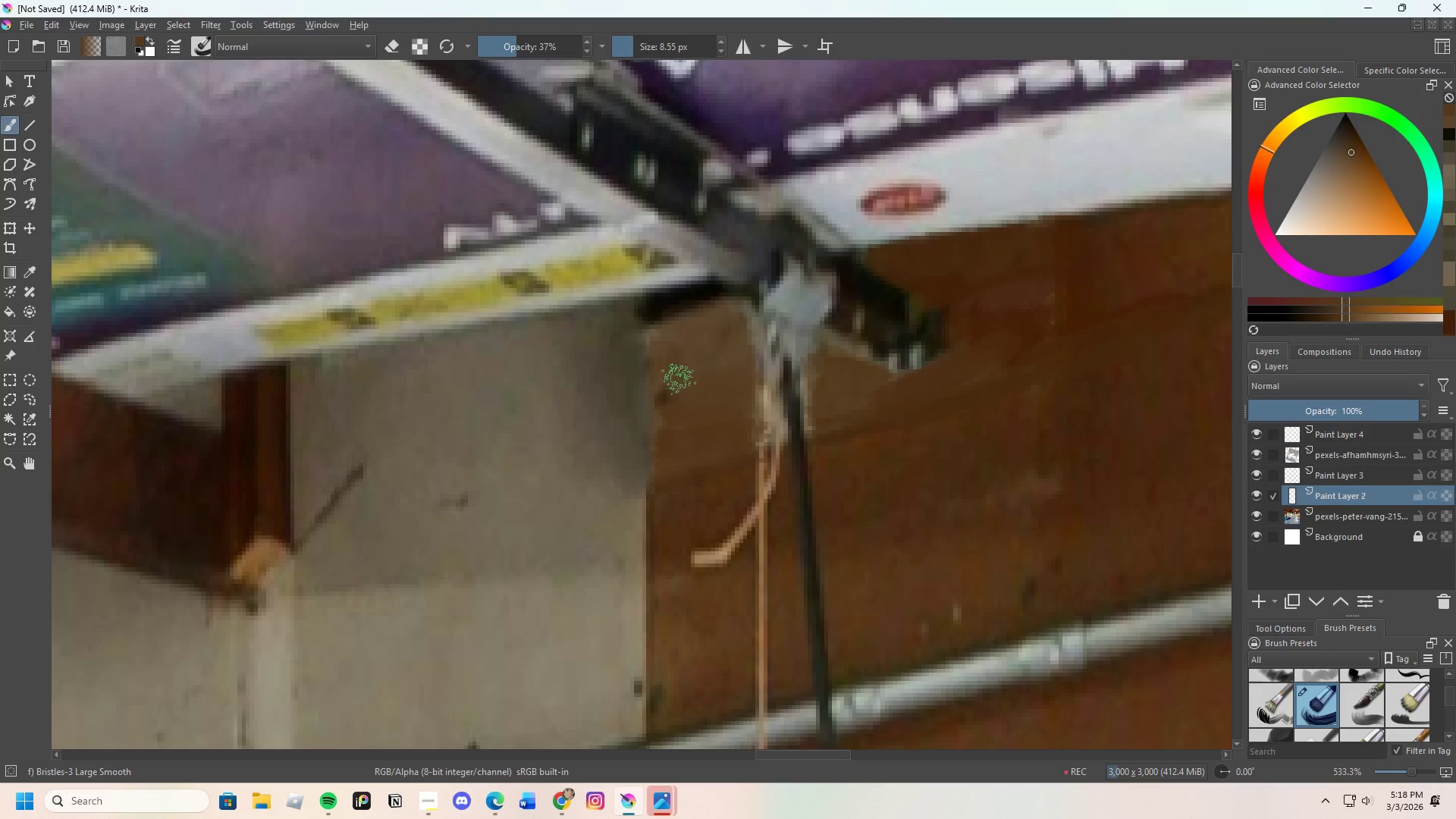 
left_click_drag(start_coordinate=[674, 390], to_coordinate=[682, 391])
 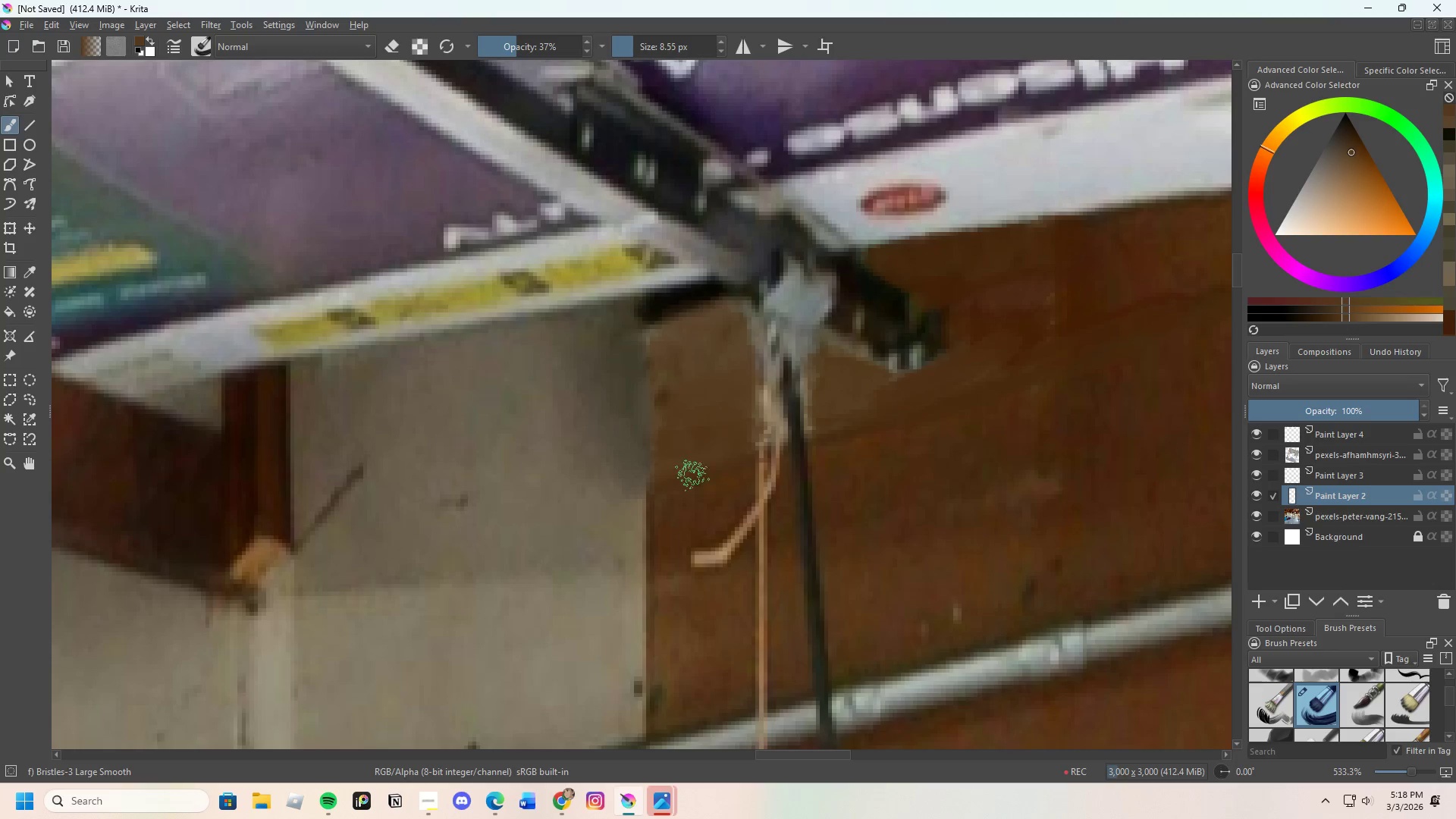 
scroll: coordinate [720, 539], scroll_direction: up, amount: 1.0
 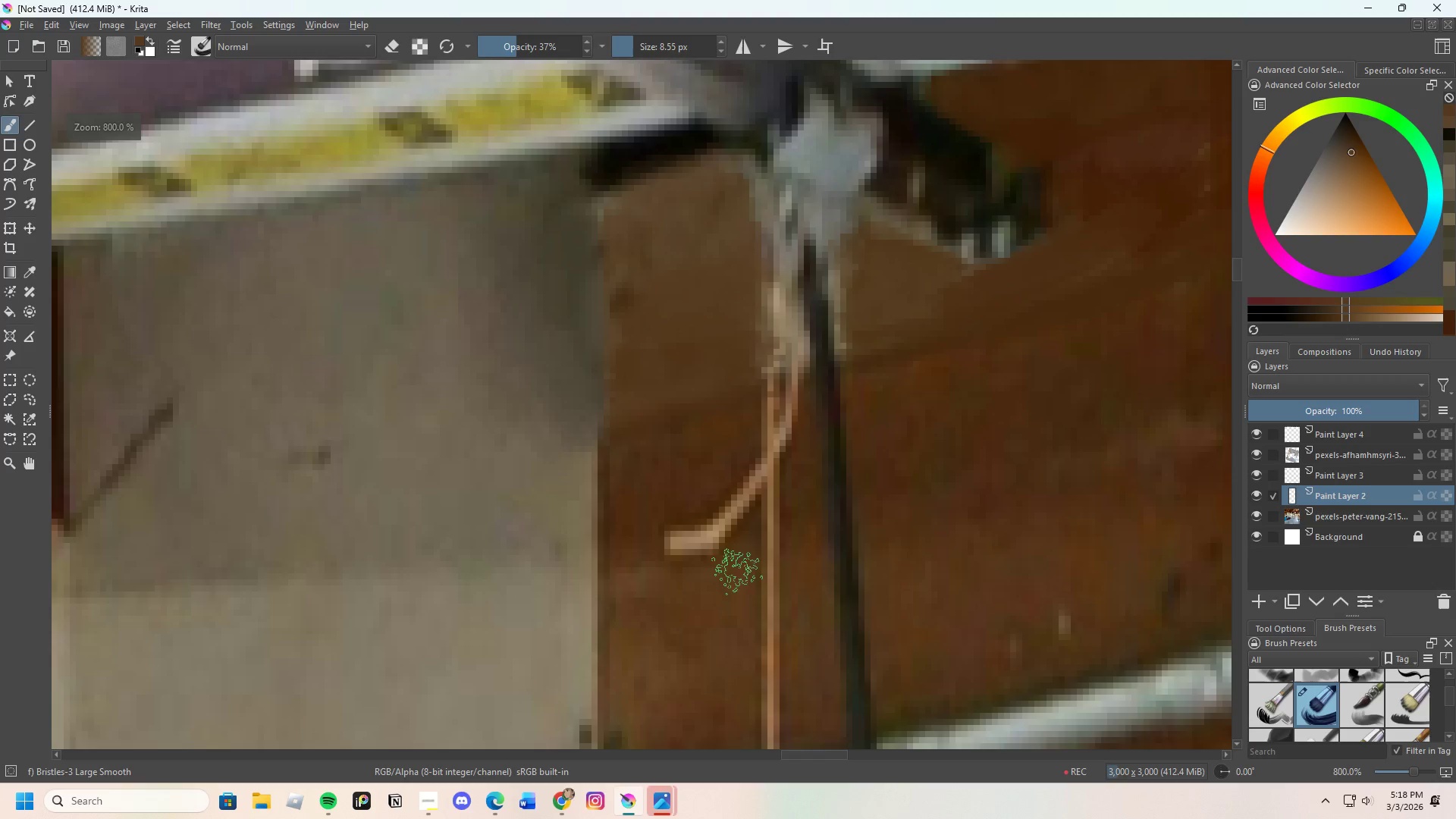 
scroll: coordinate [765, 157], scroll_direction: down, amount: 3.0
 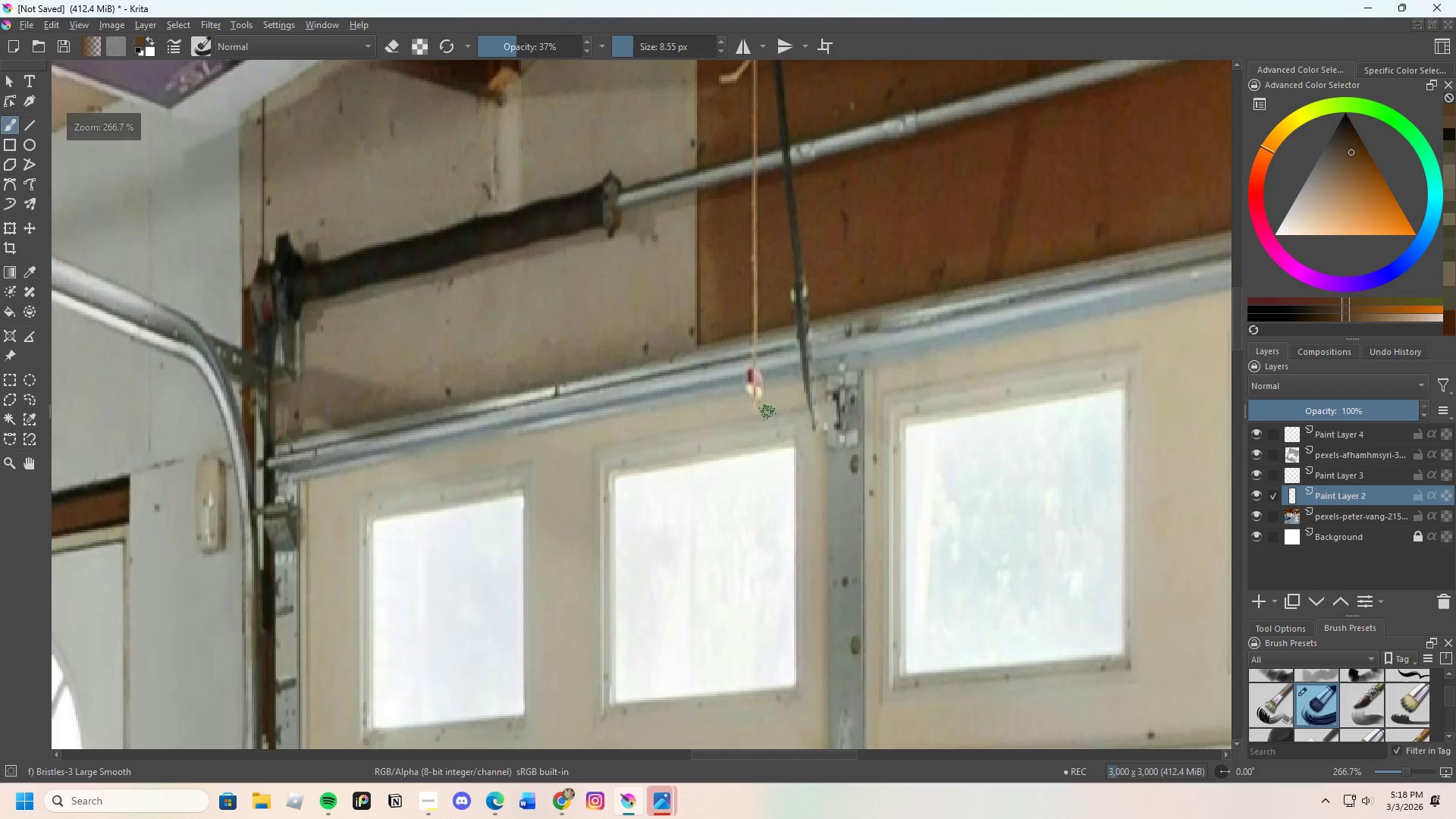 
scroll: coordinate [774, 381], scroll_direction: up, amount: 3.0
 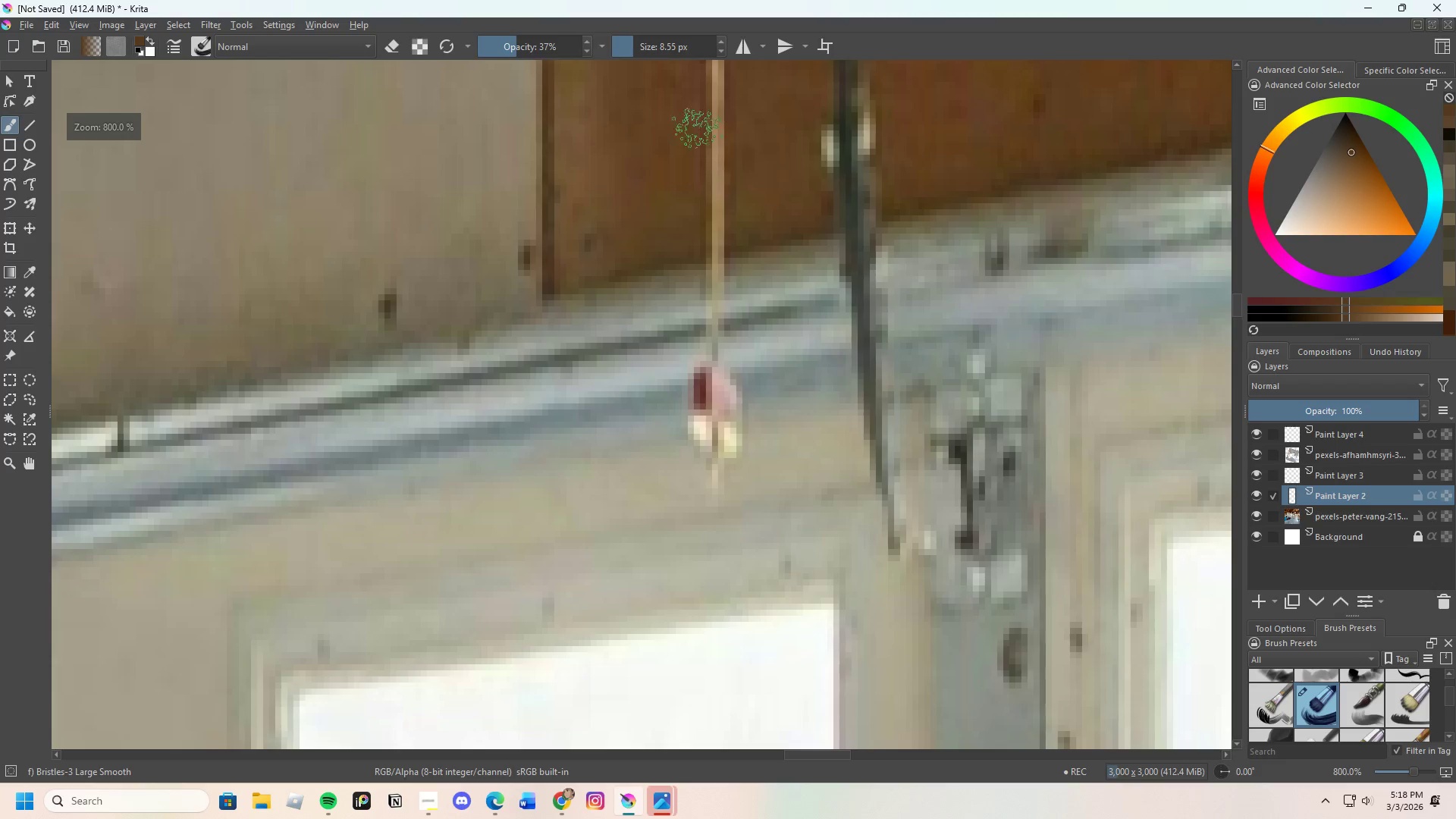 
hold_key(key=ControlLeft, duration=0.36)
left_click([767, 394])
 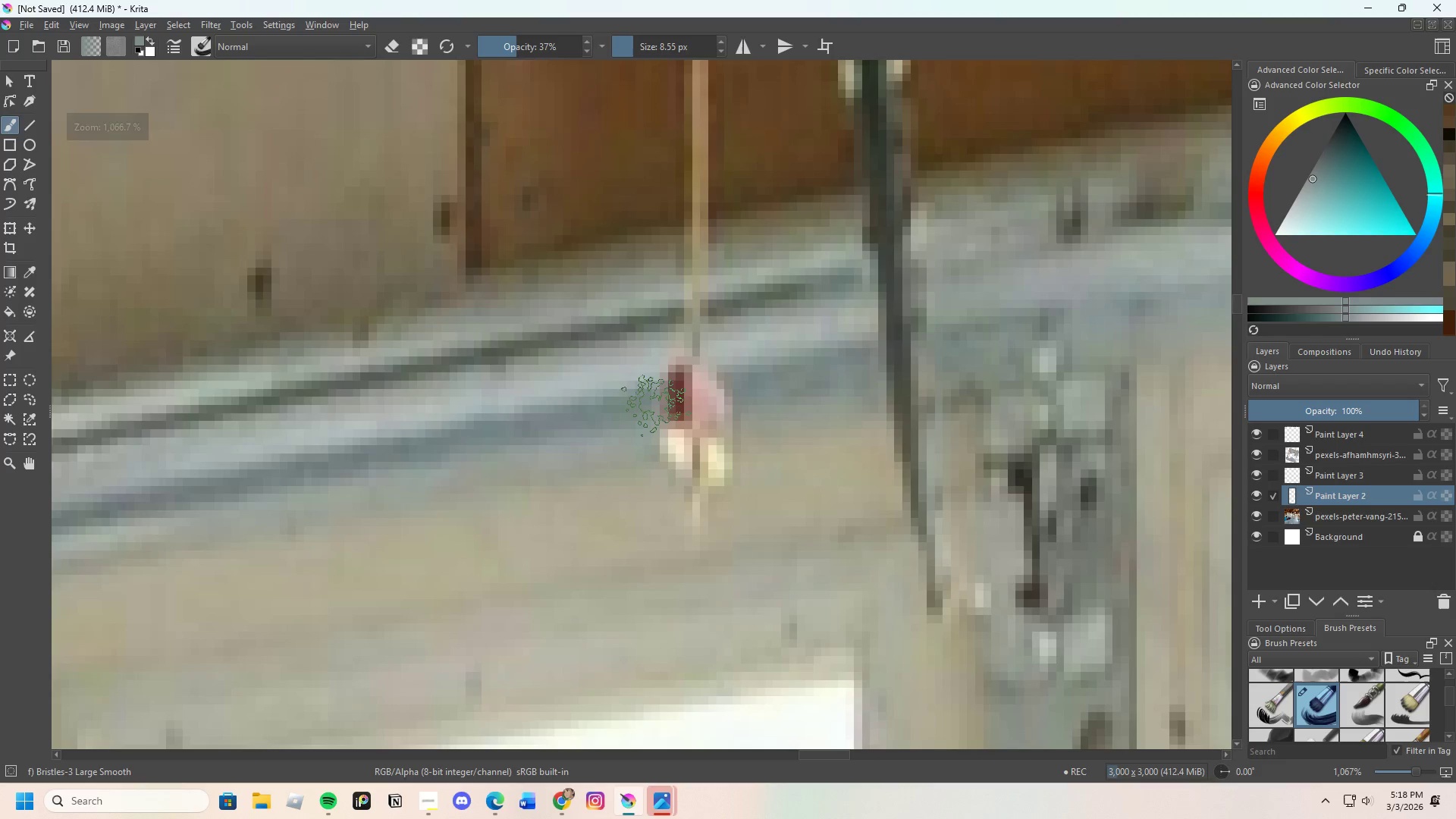 
scroll: coordinate [773, 376], scroll_direction: up, amount: 1.0
 